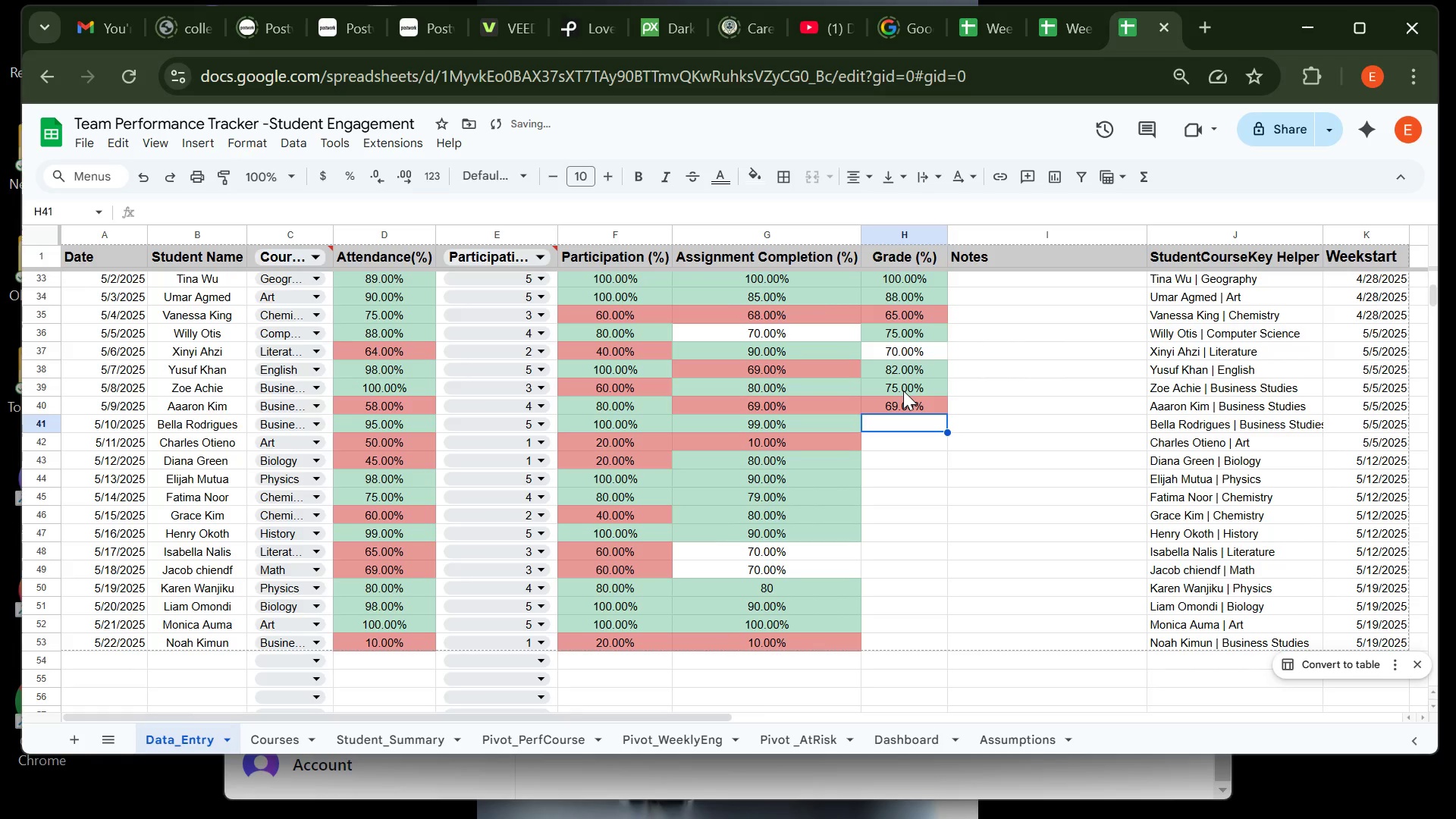 
type(99)
 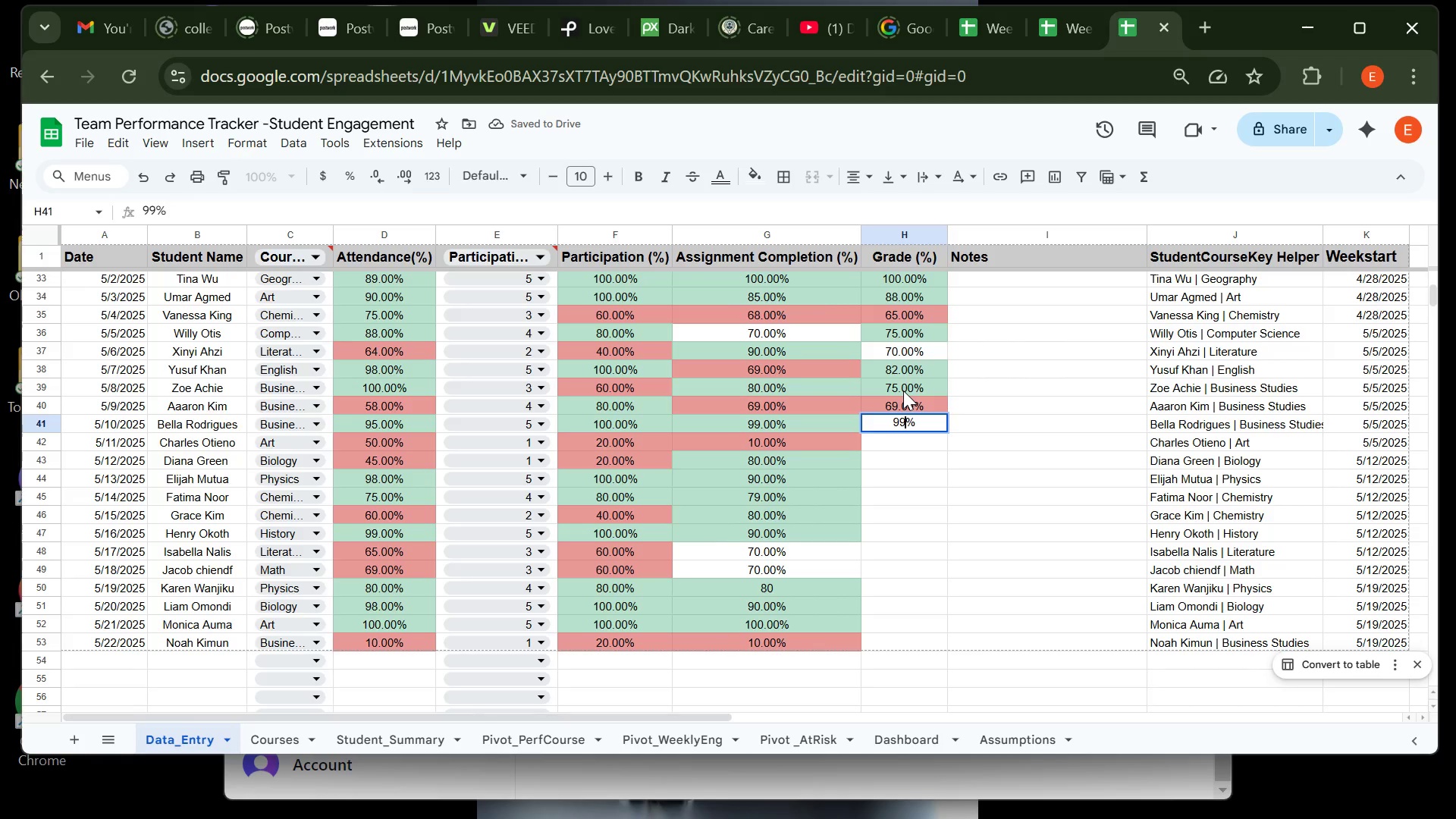 
key(Enter)
 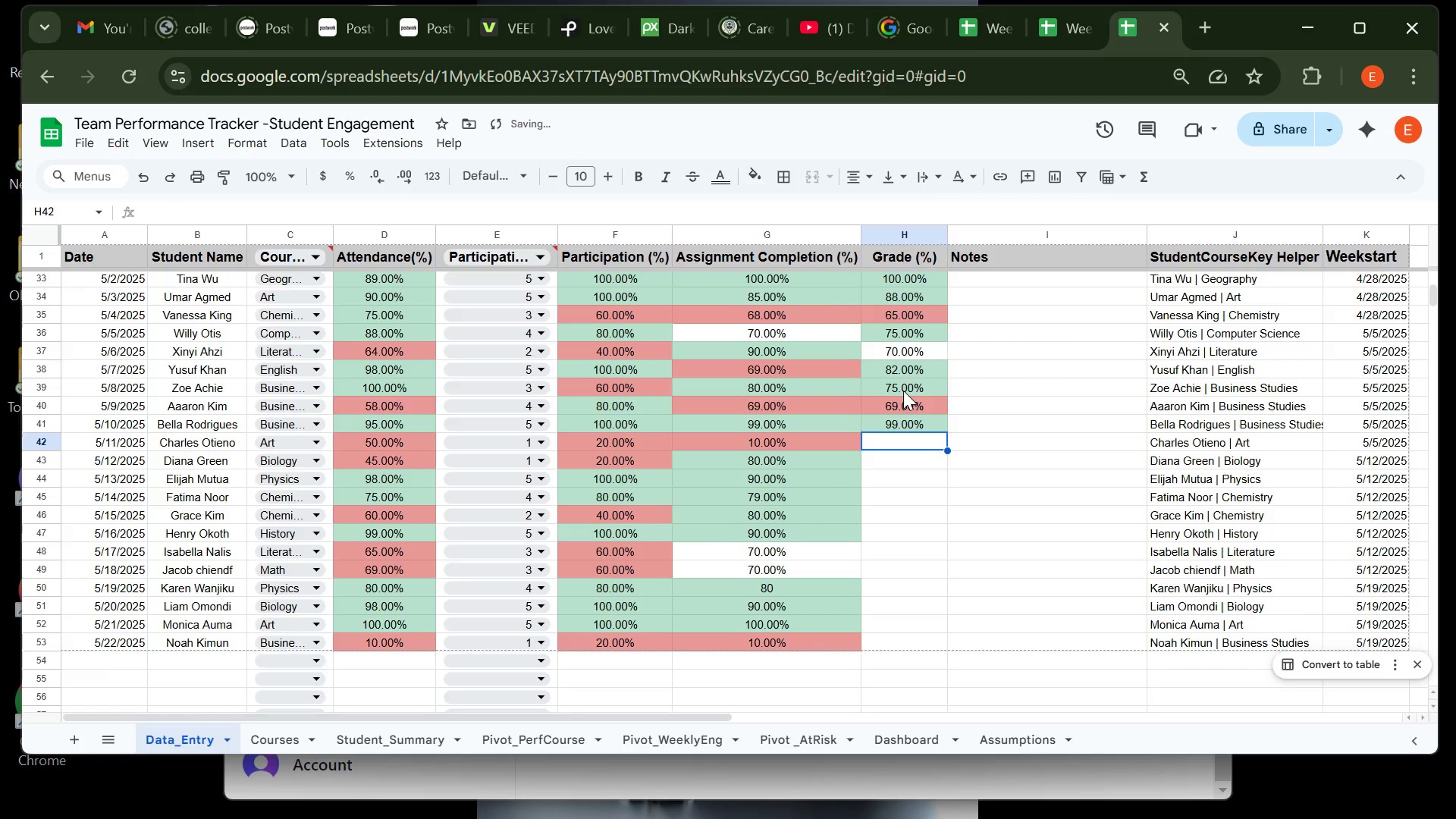 
type(10)
 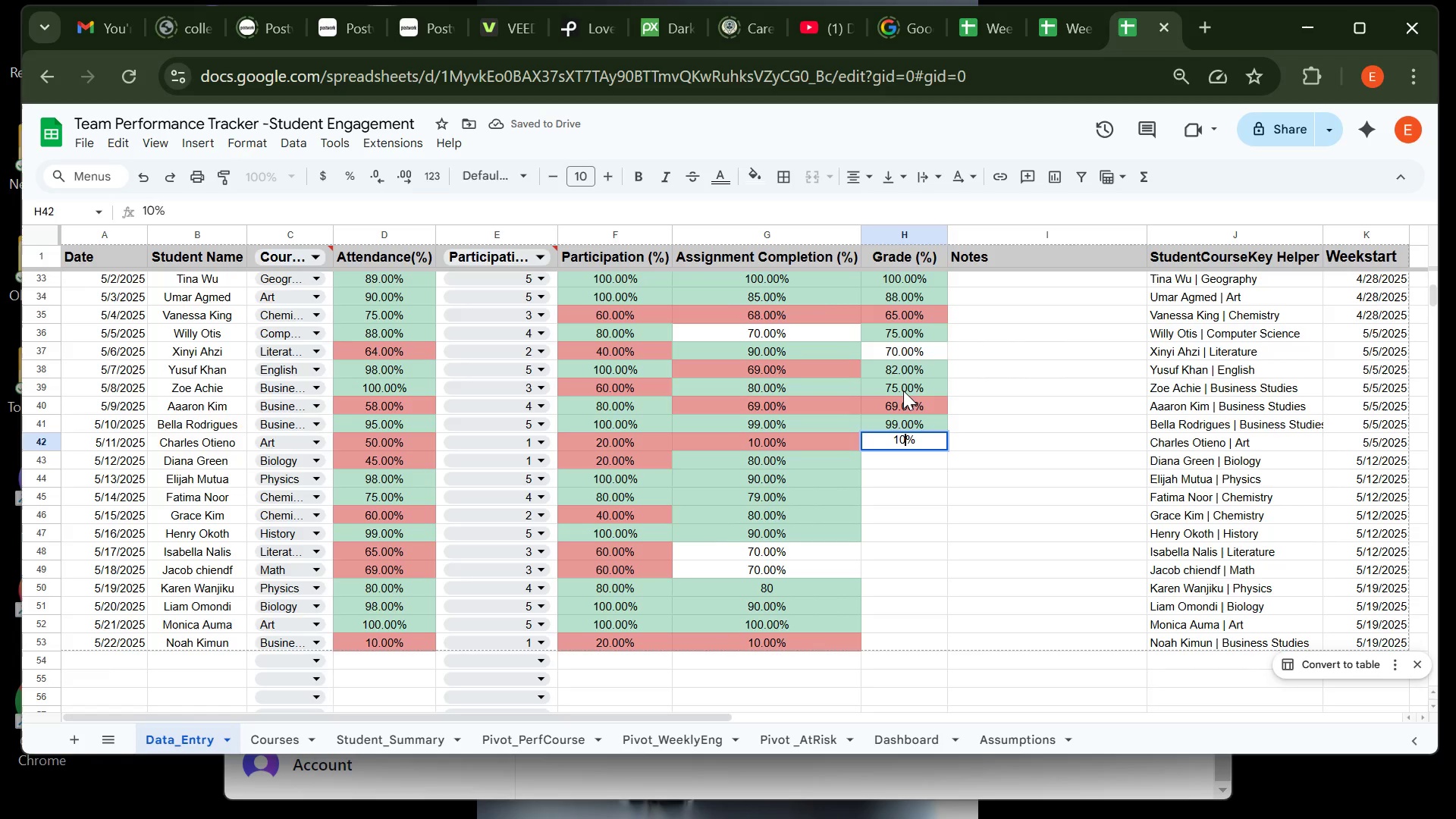 
key(Enter)
 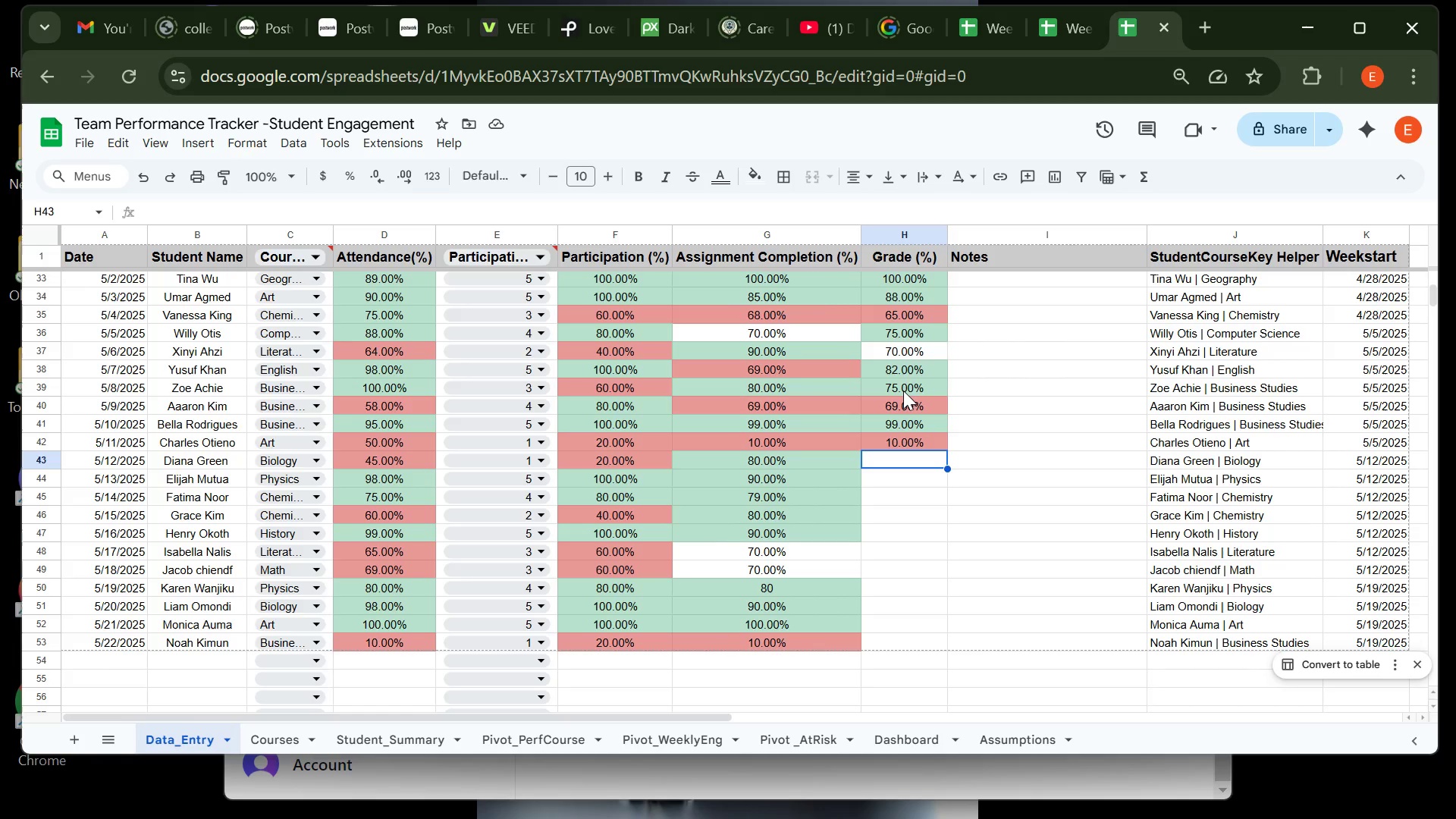 
wait(7.84)
 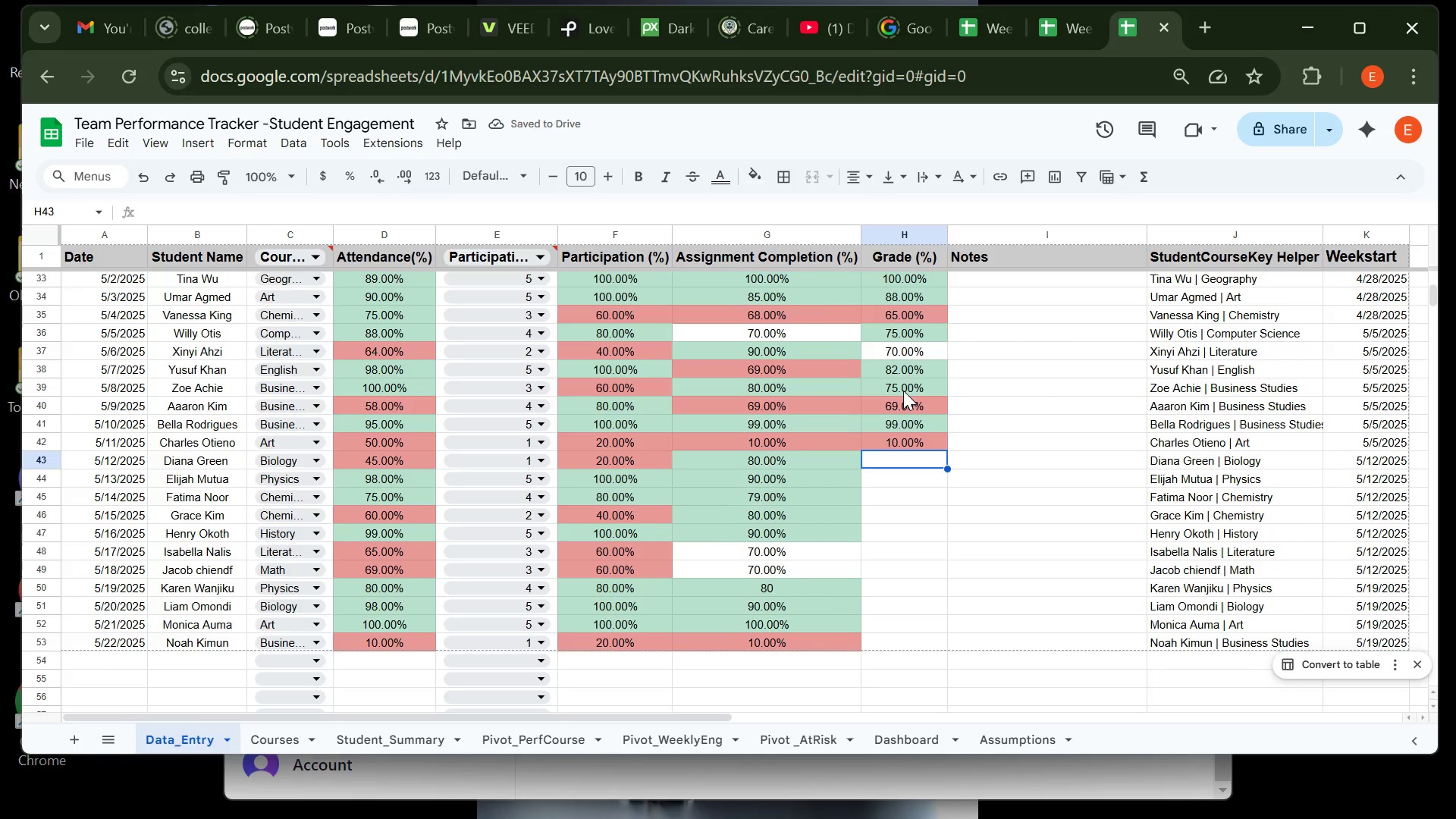 
type(75)
 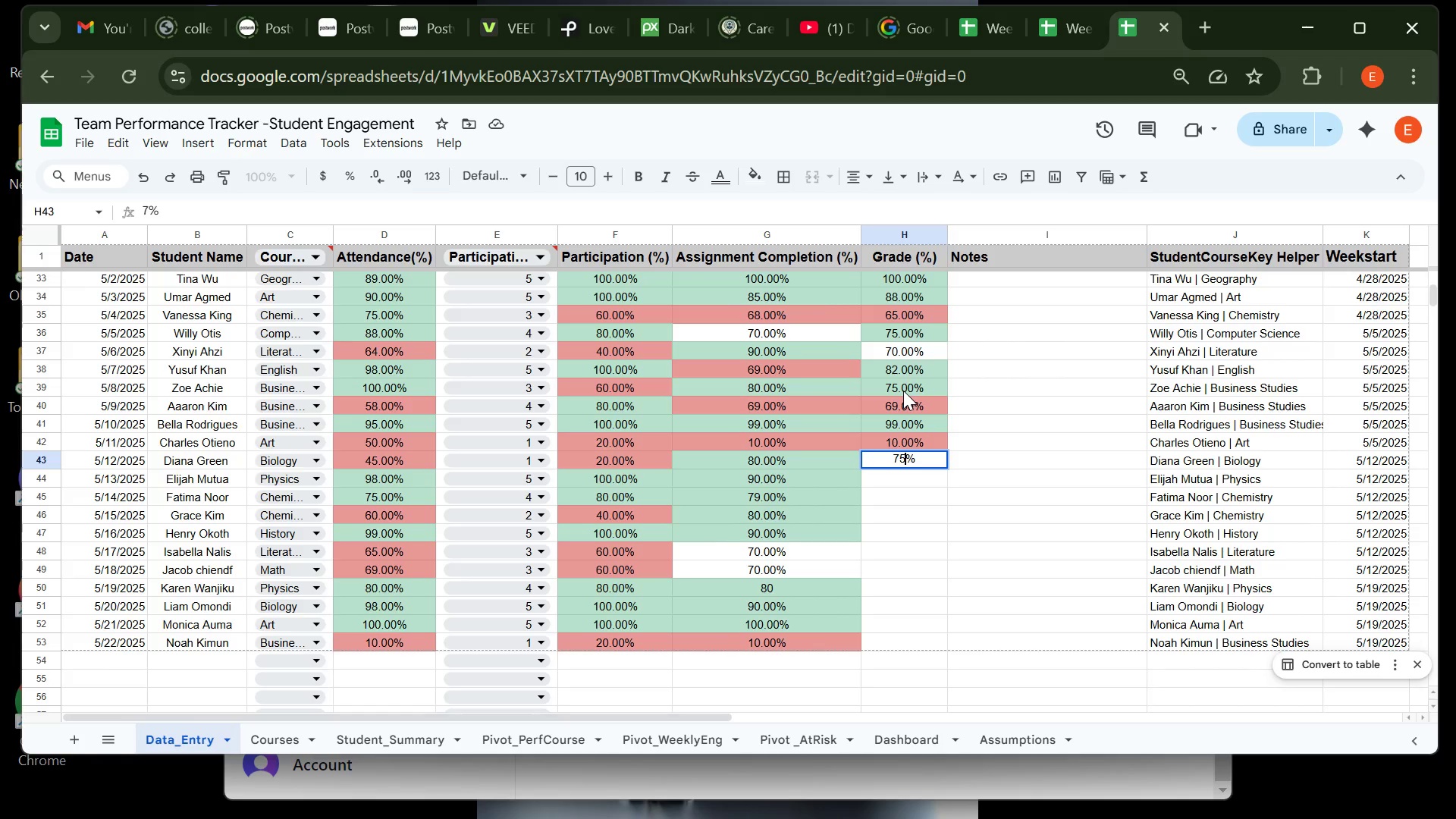 
key(Enter)
 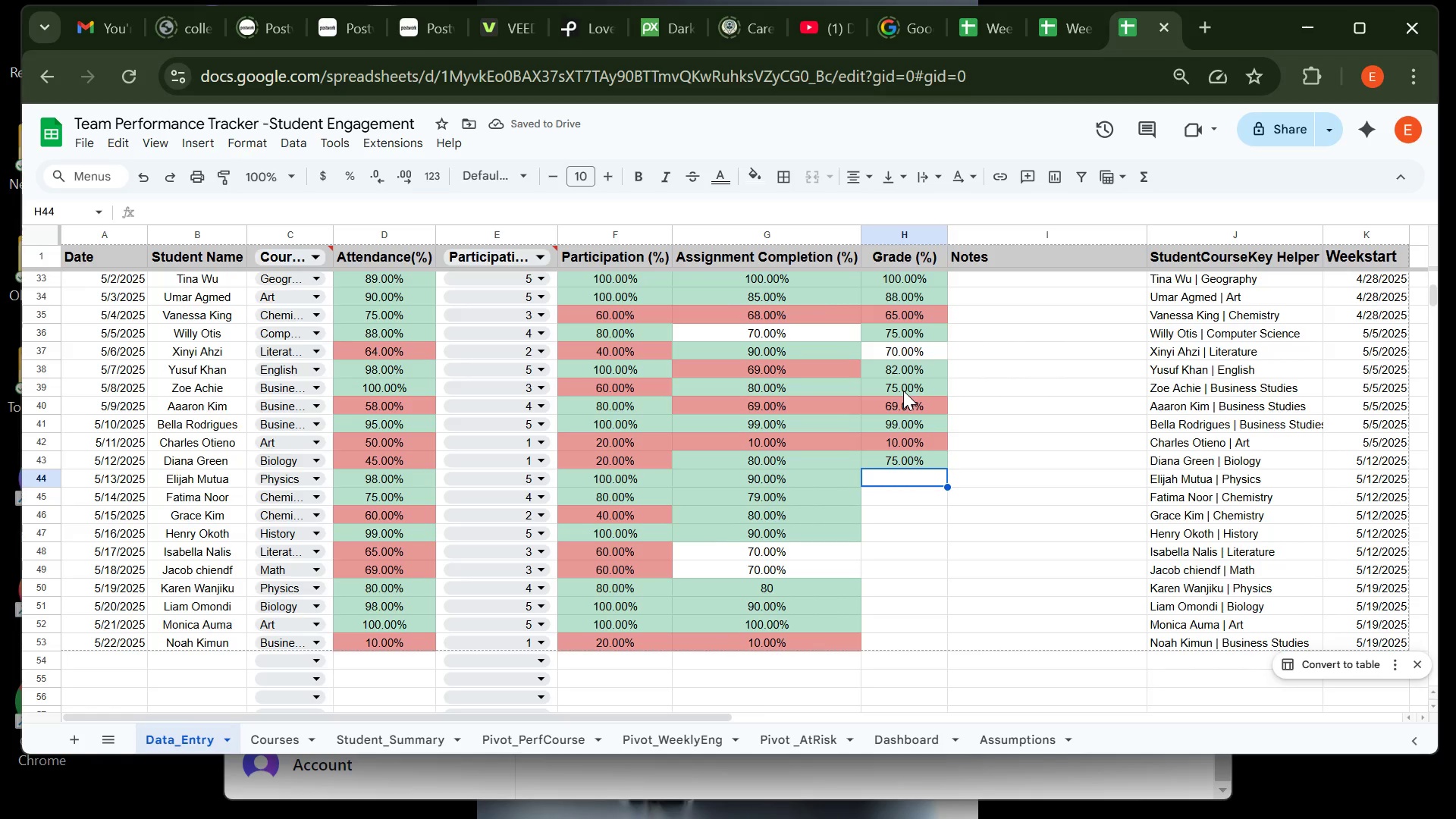 
type(95)
 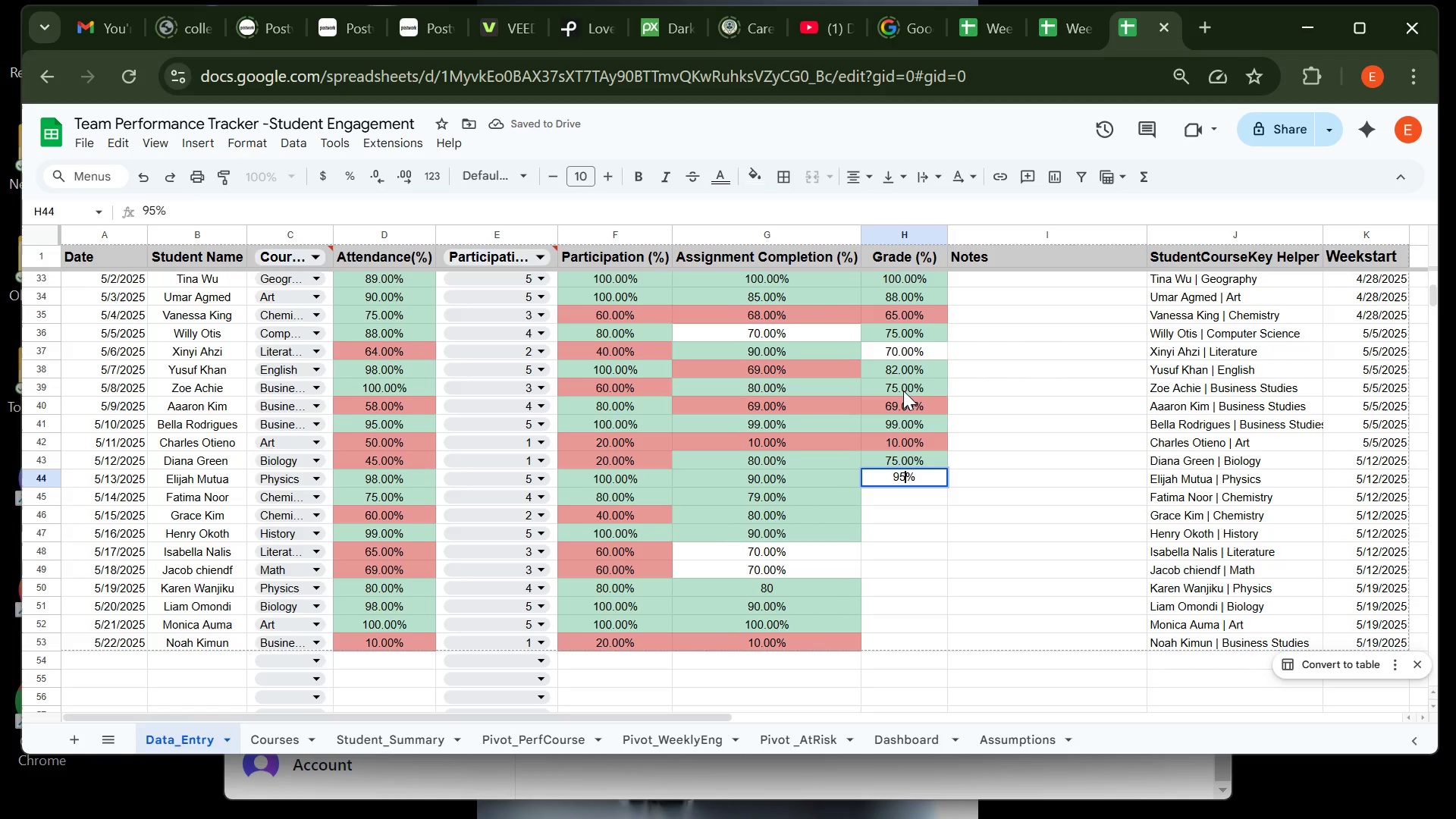 
key(Enter)
 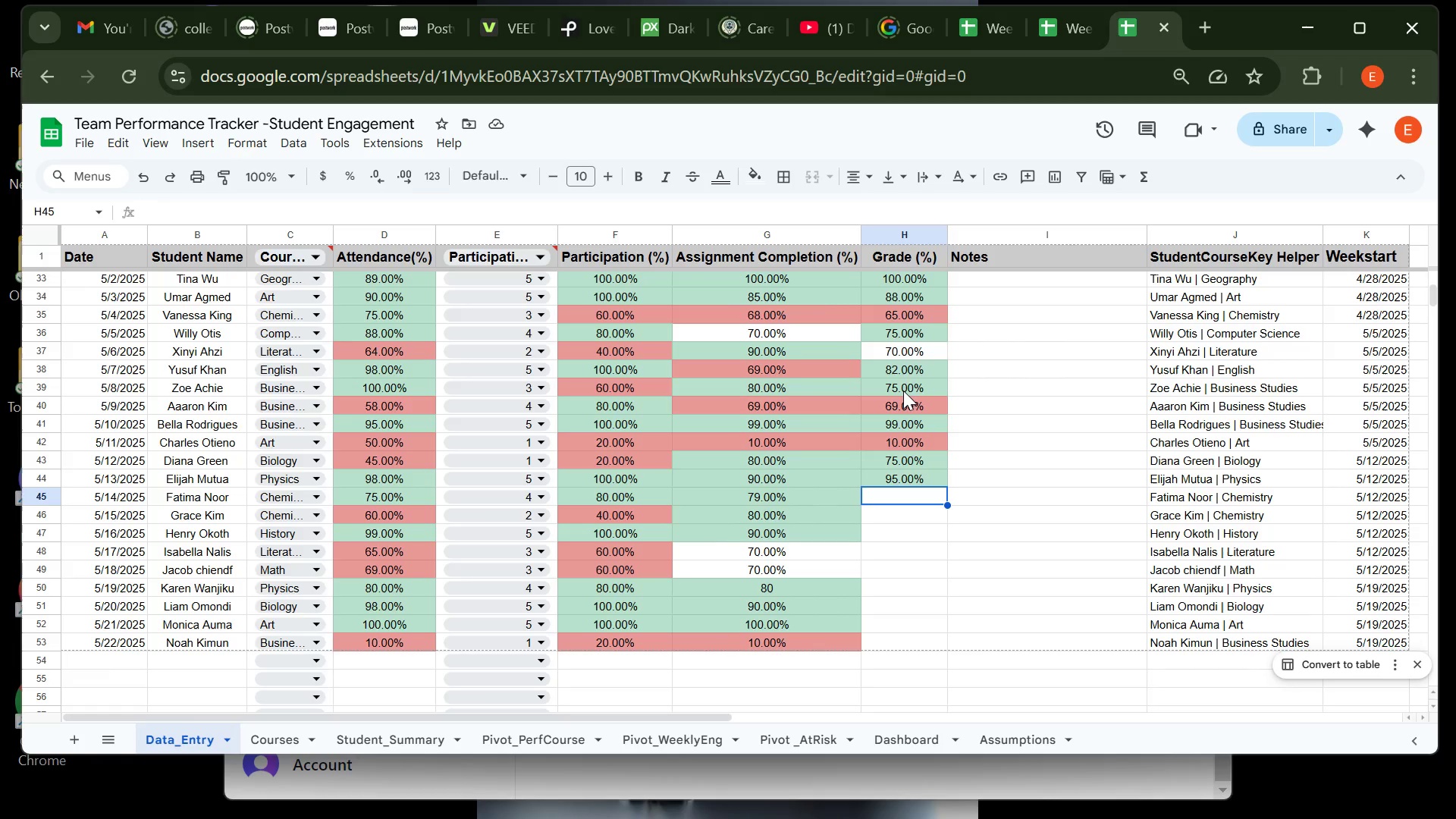 
wait(7.43)
 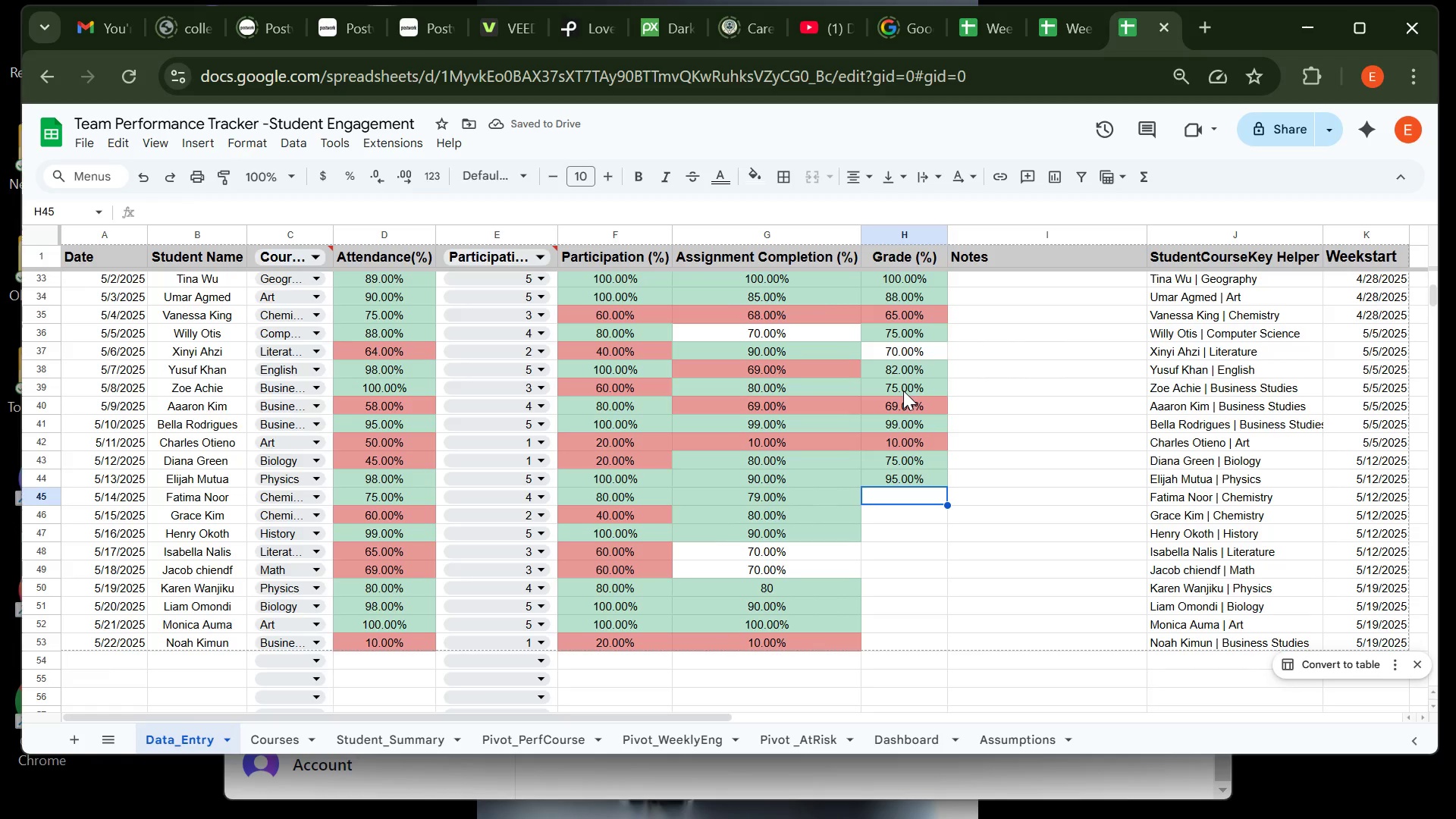 
type(72)
 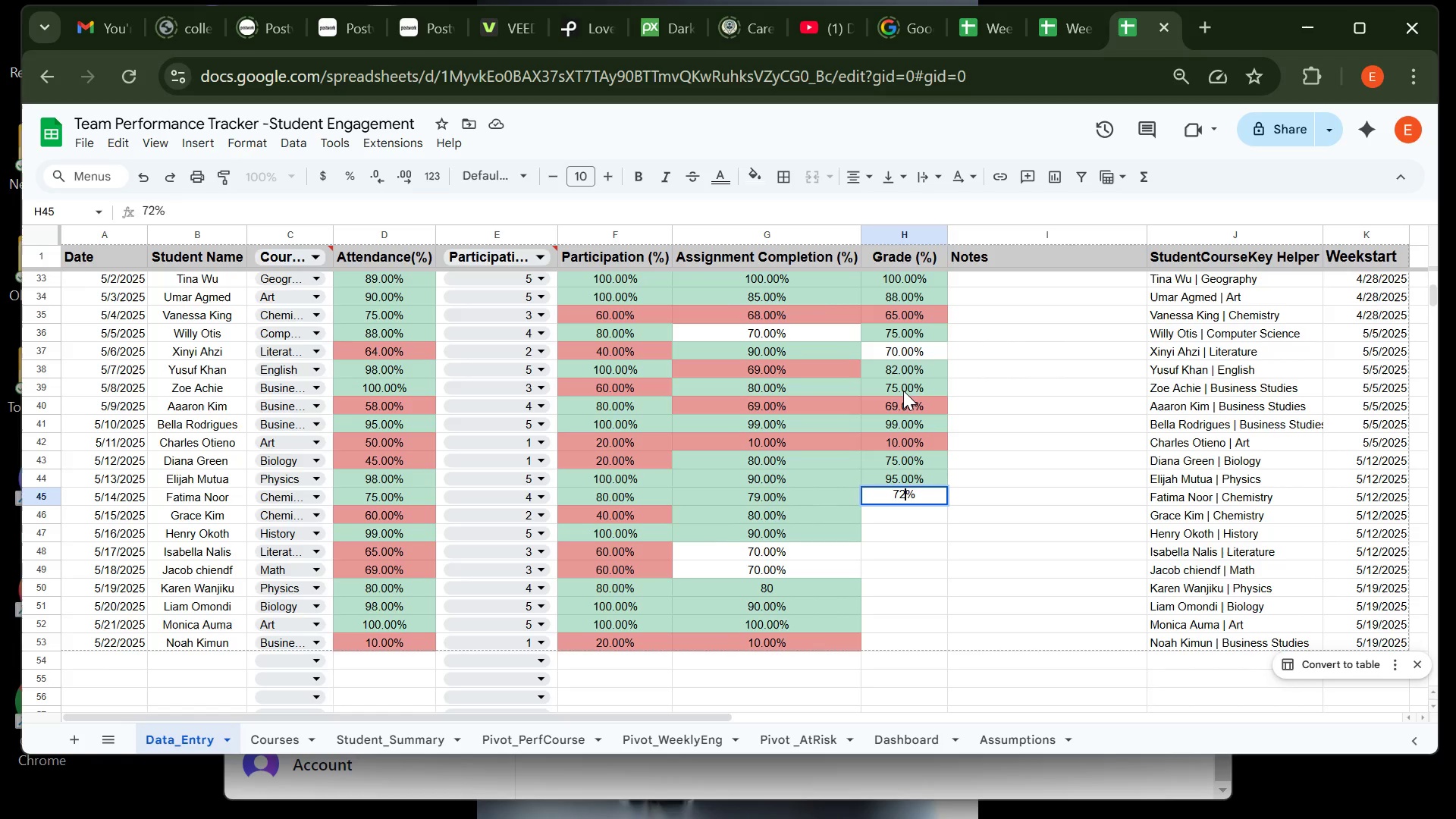 
key(Enter)
 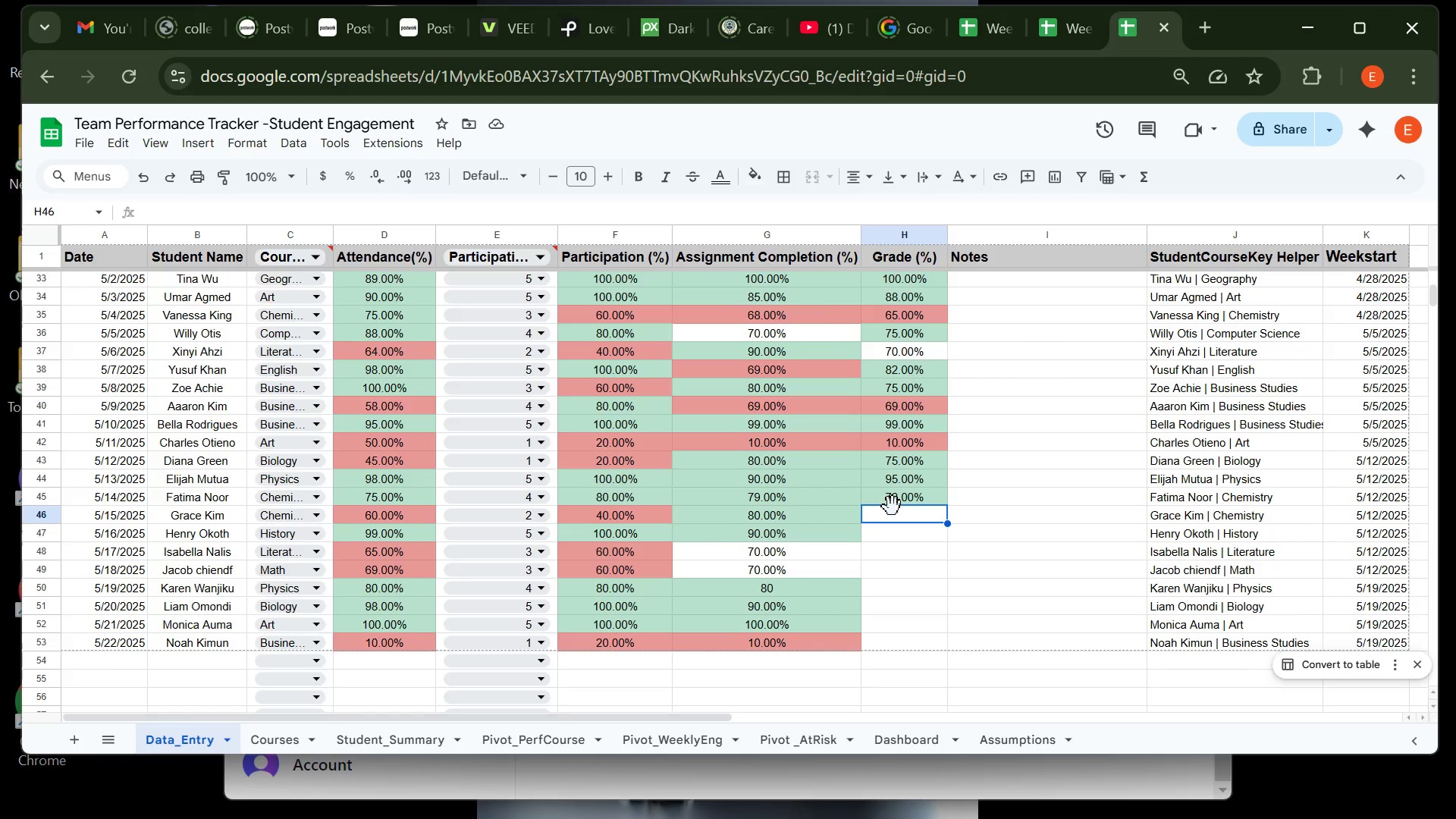 
wait(55.17)
 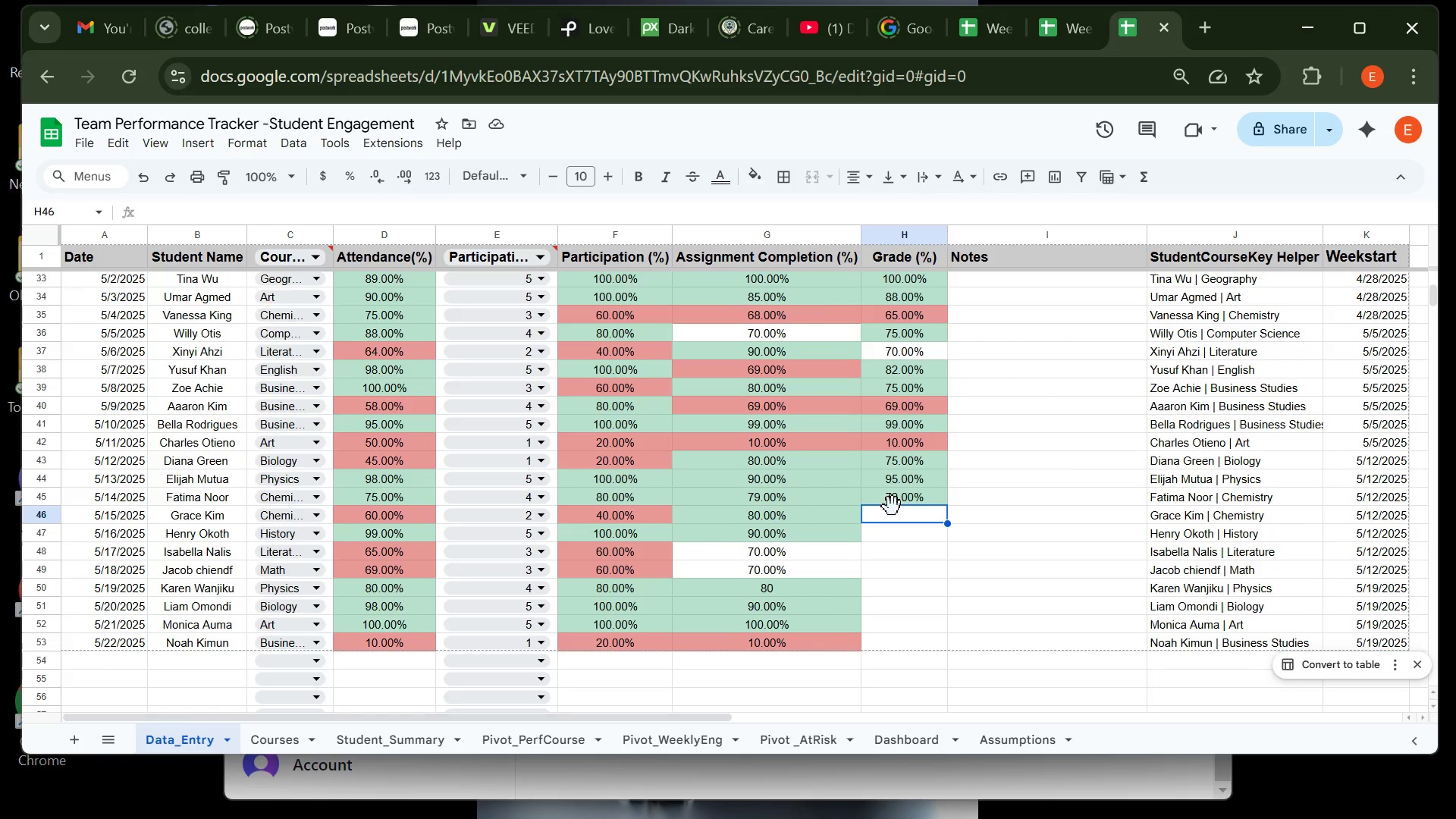 
type(78)
 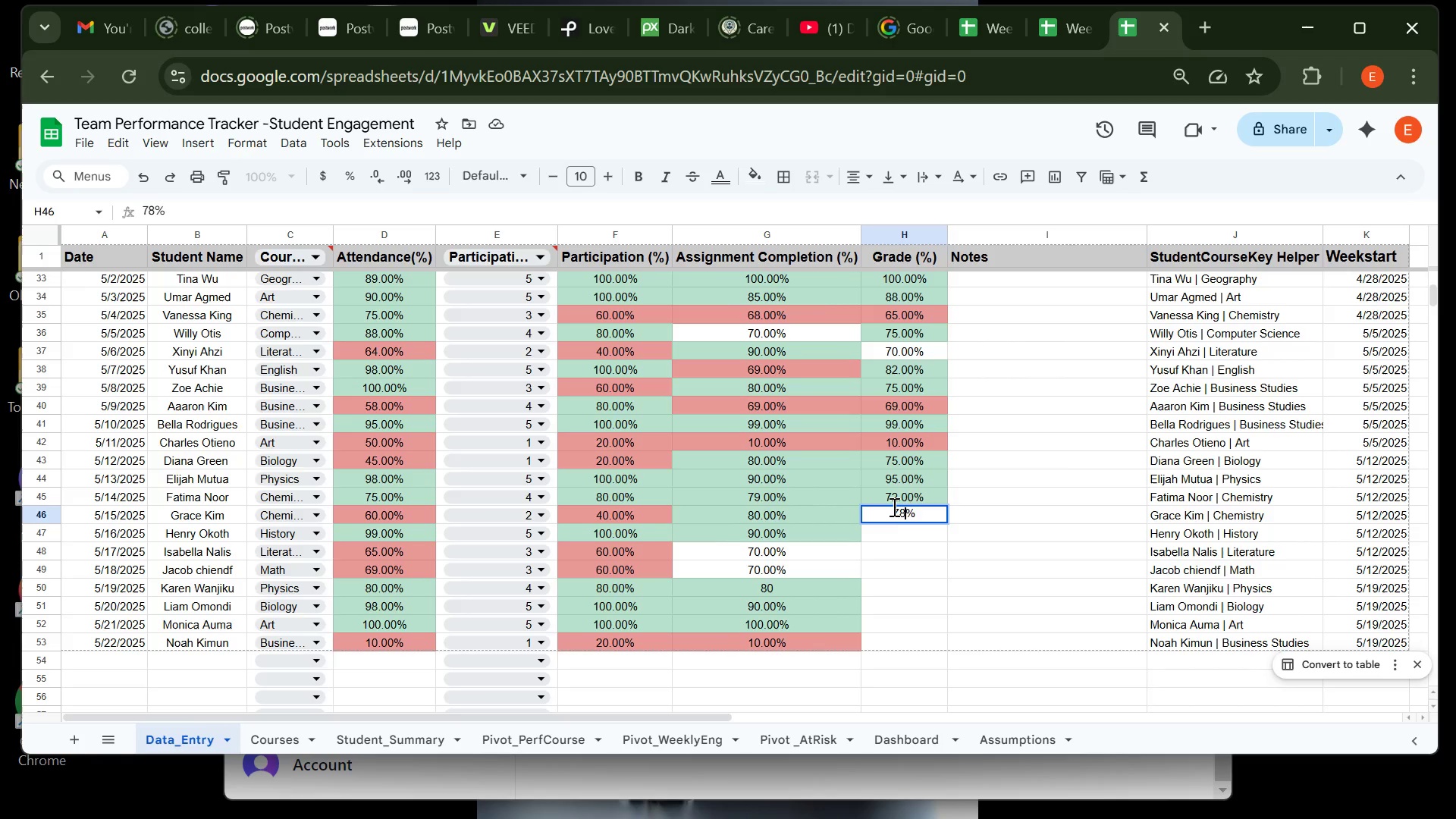 
key(Enter)
 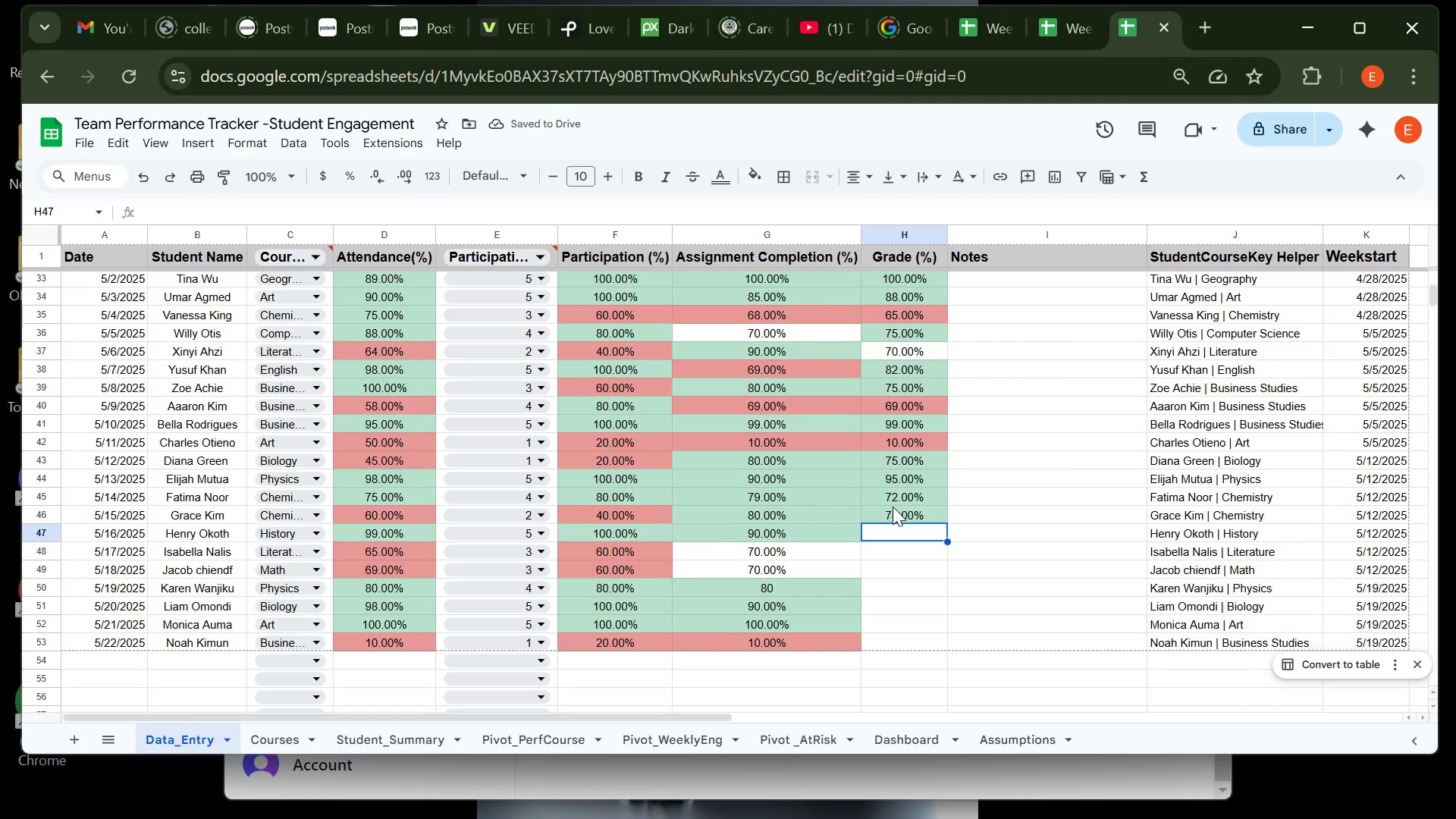 
wait(8.33)
 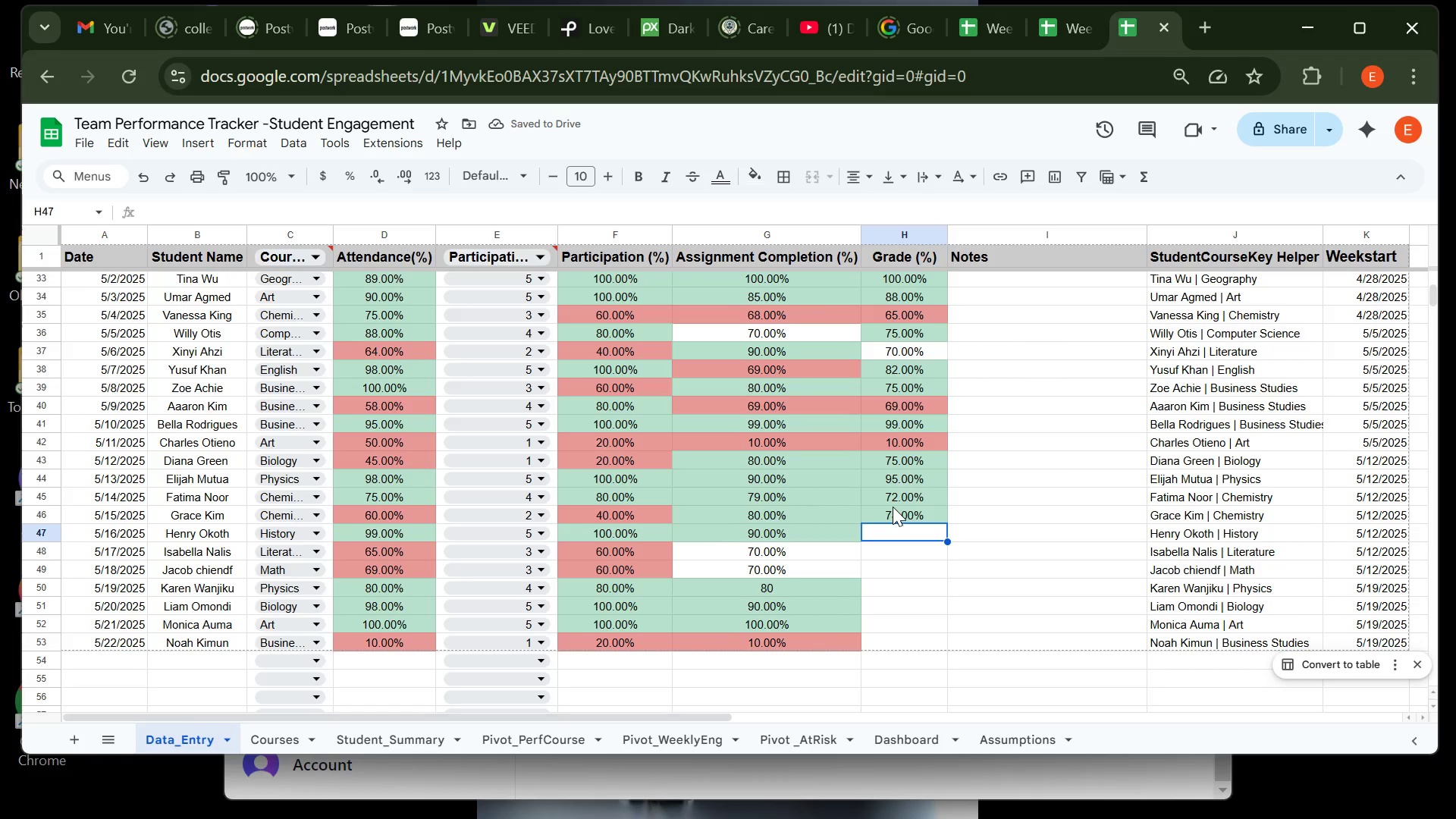 
type(89)
 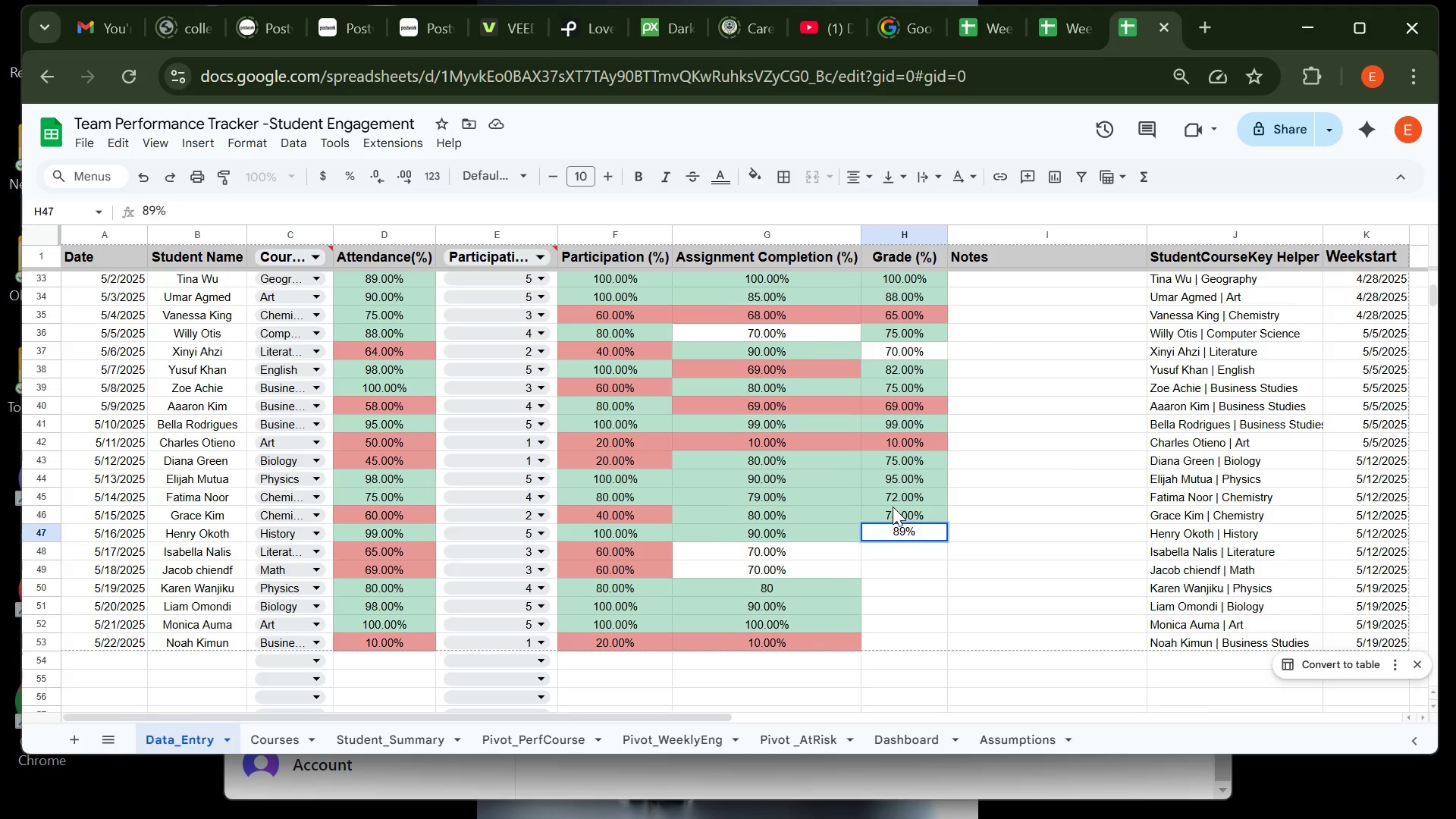 
key(Enter)
 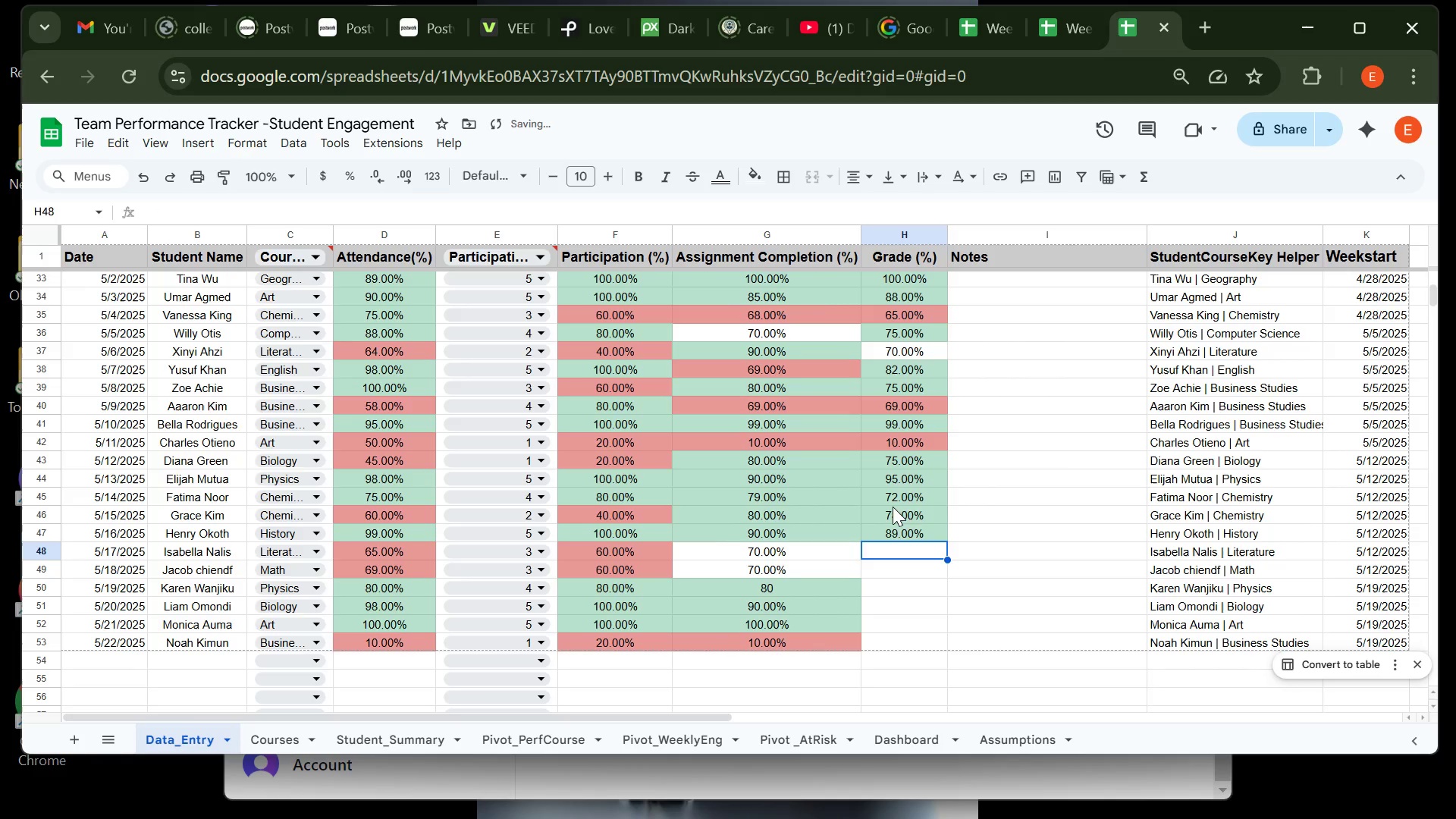 
type(68)
 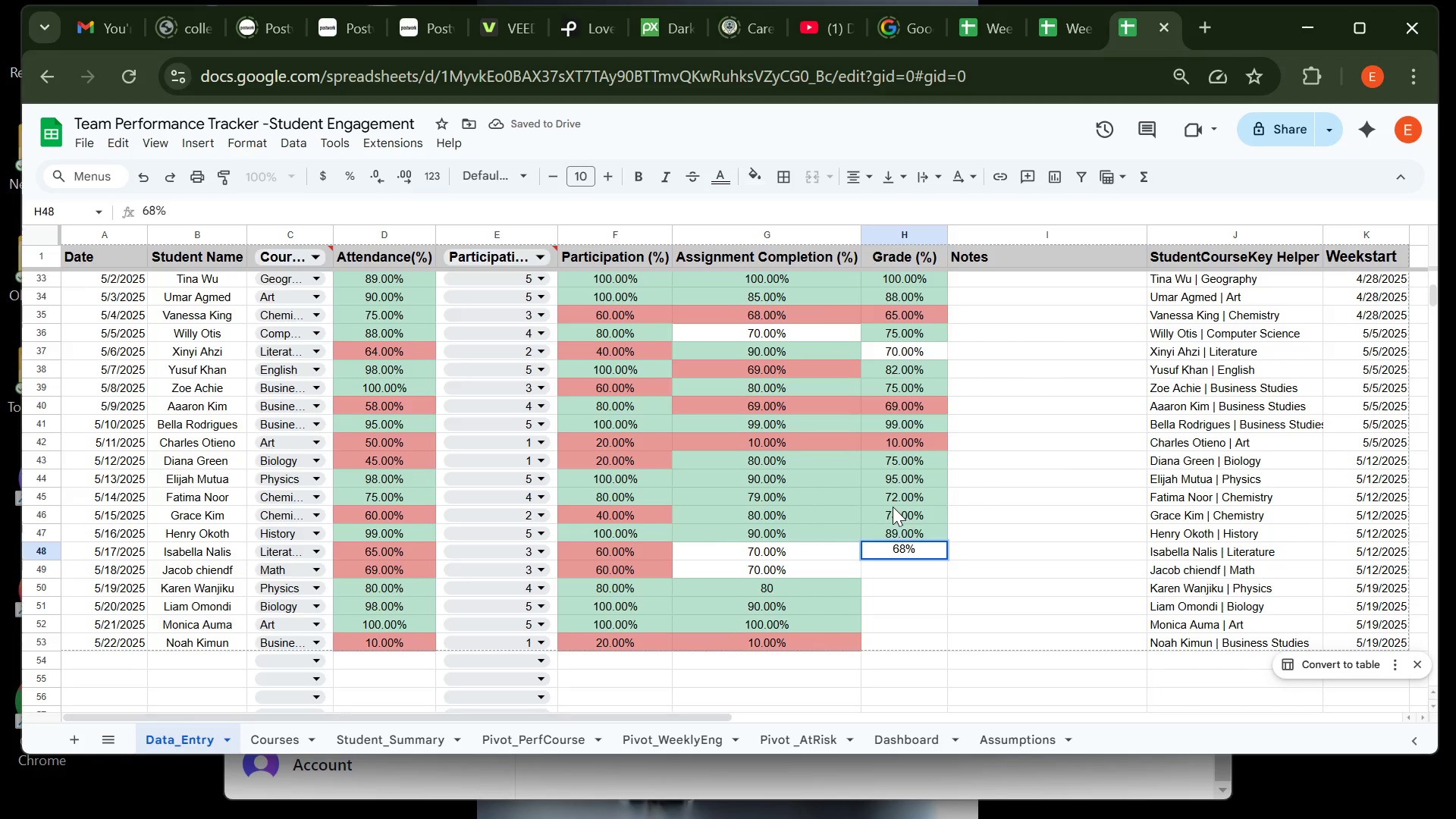 
key(Enter)
 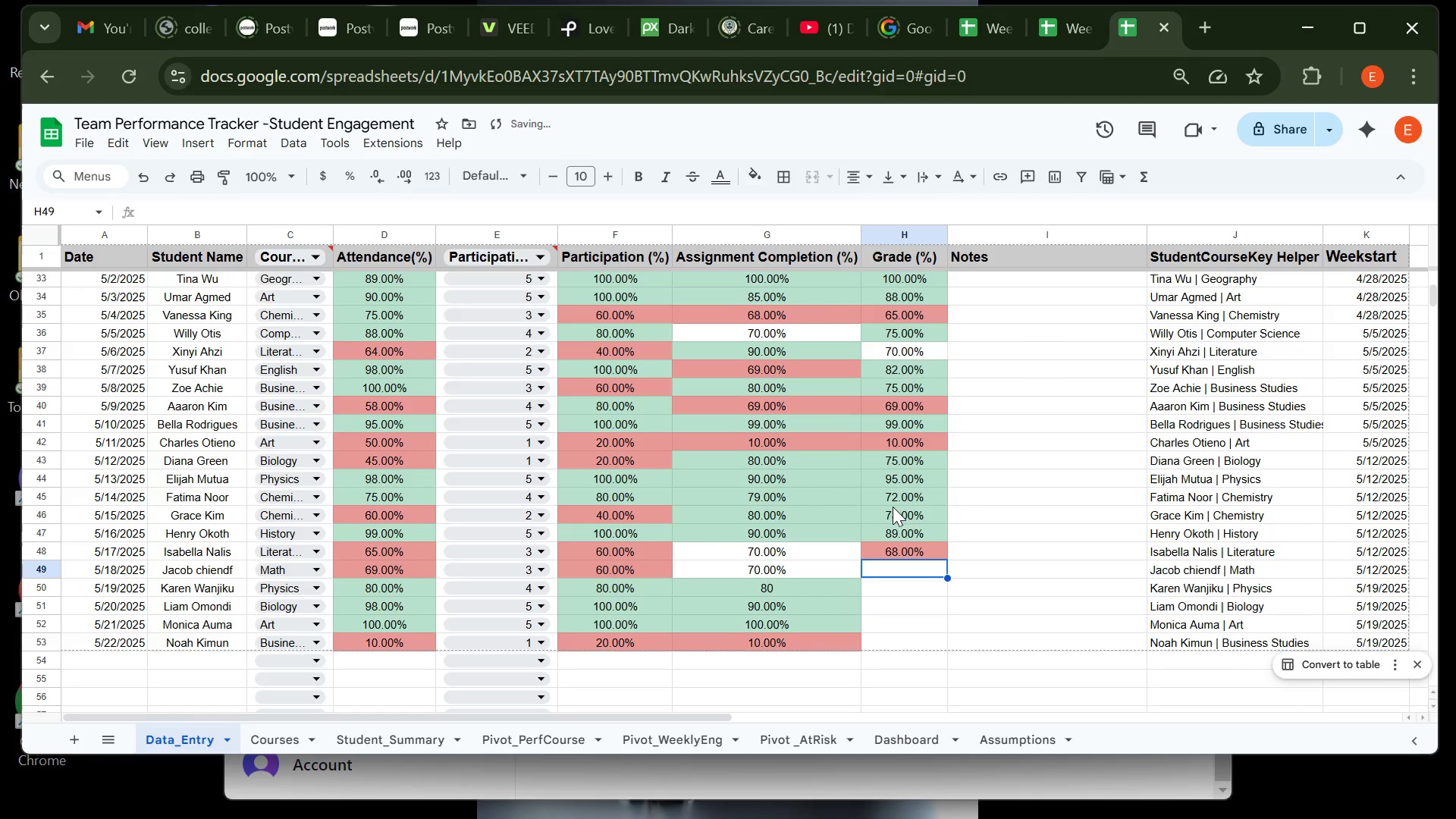 
type(69)
 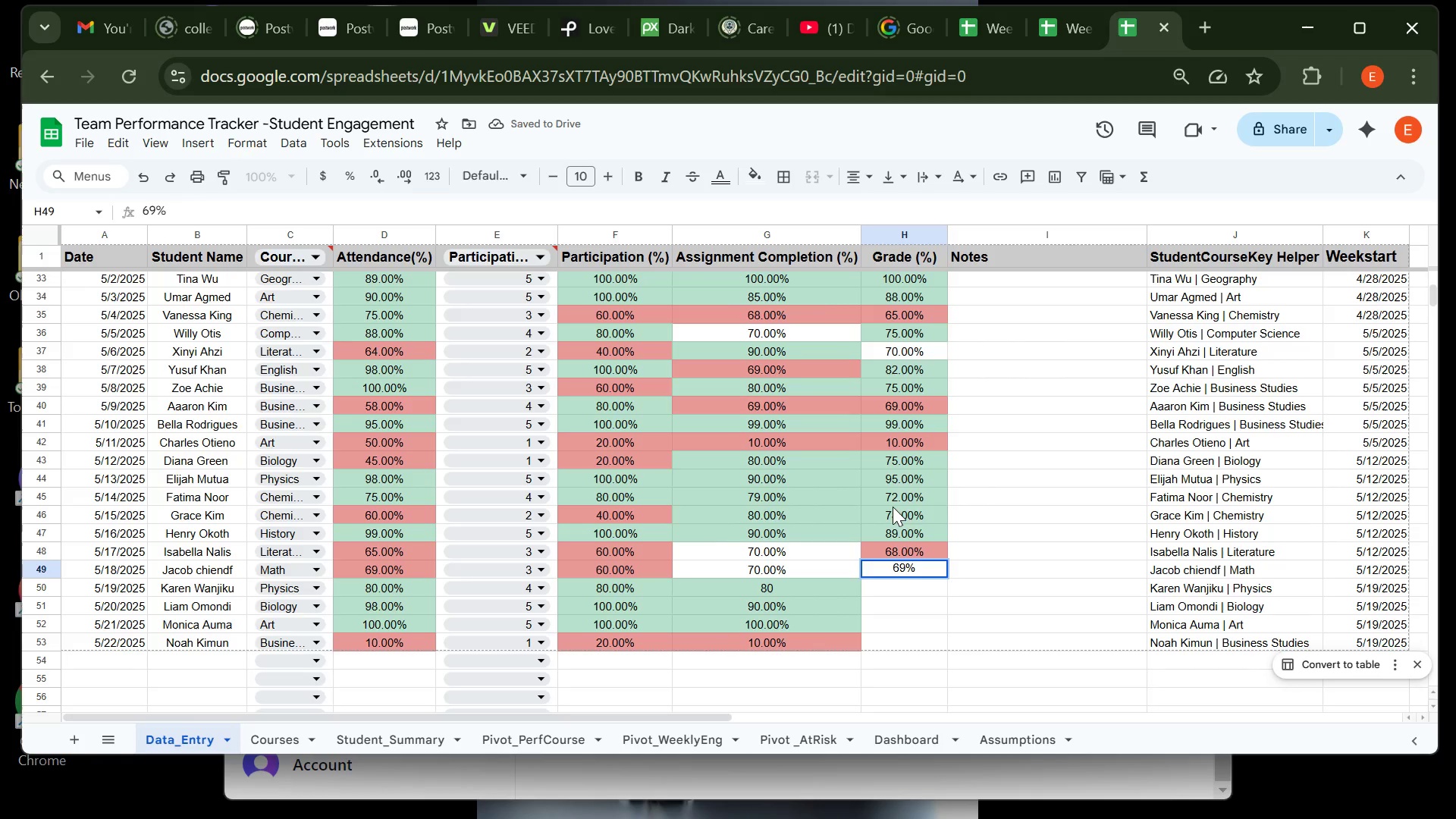 
key(Enter)
 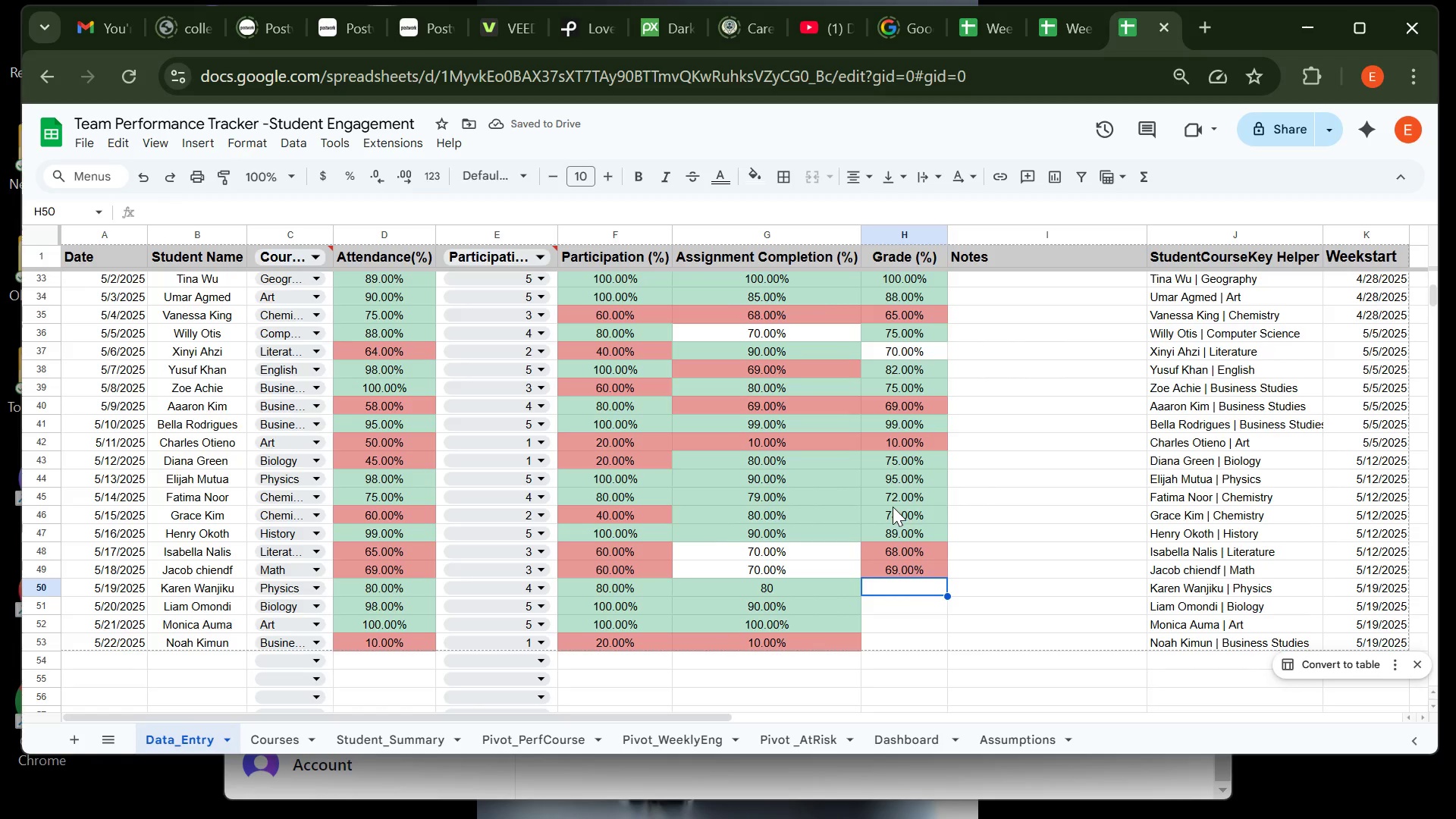 
wait(5.45)
 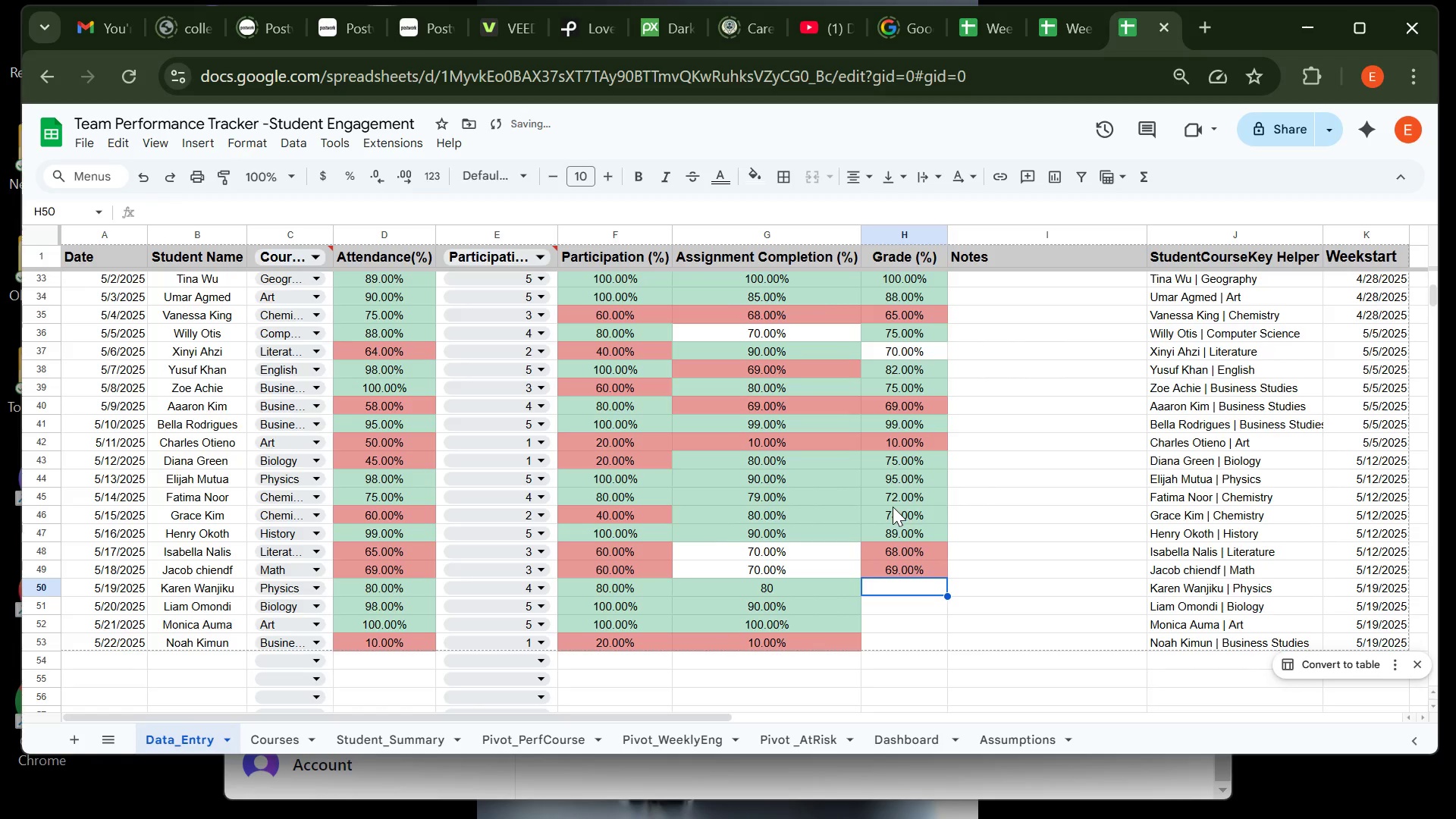 
type(80)
 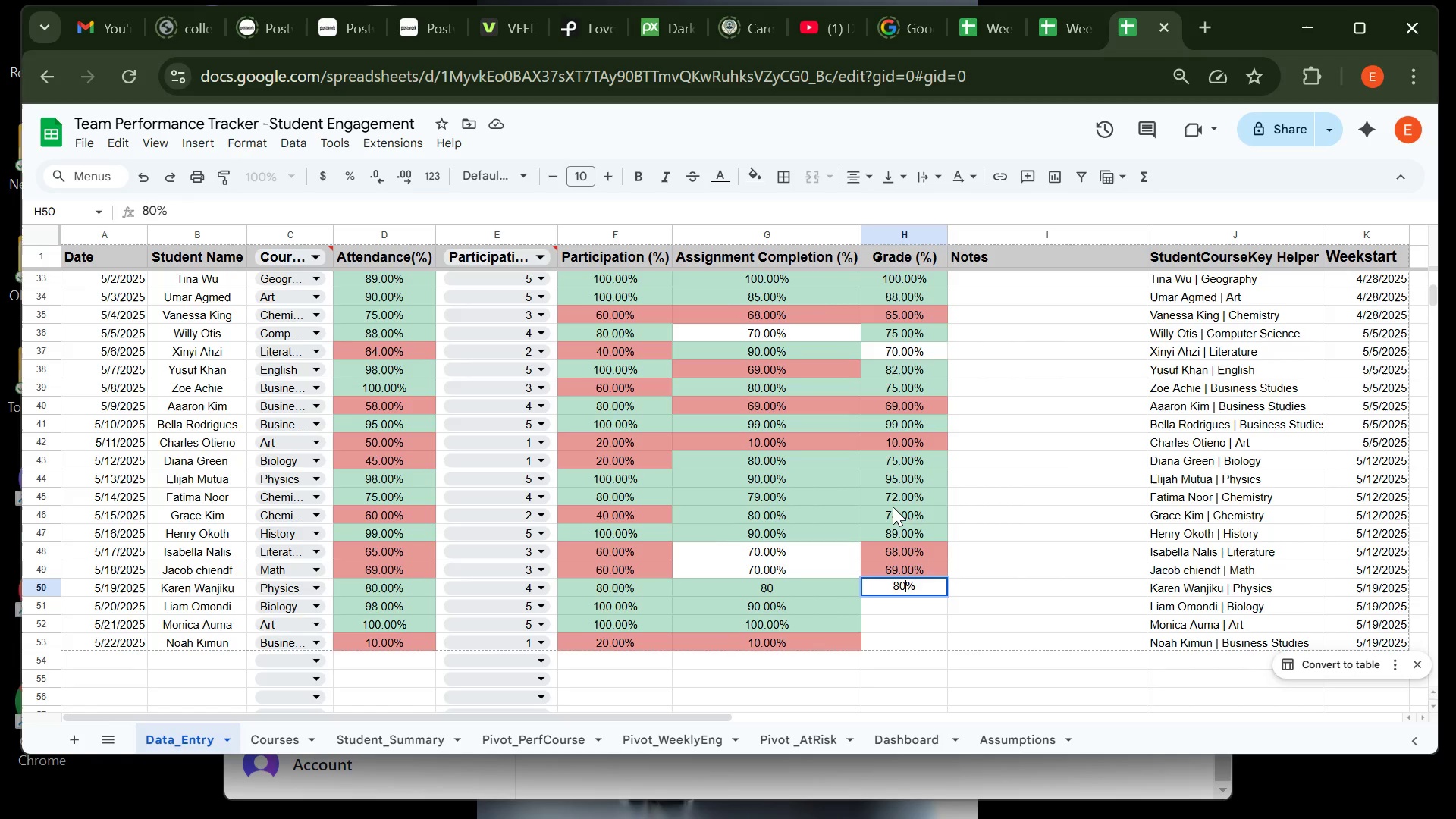 
key(Enter)
 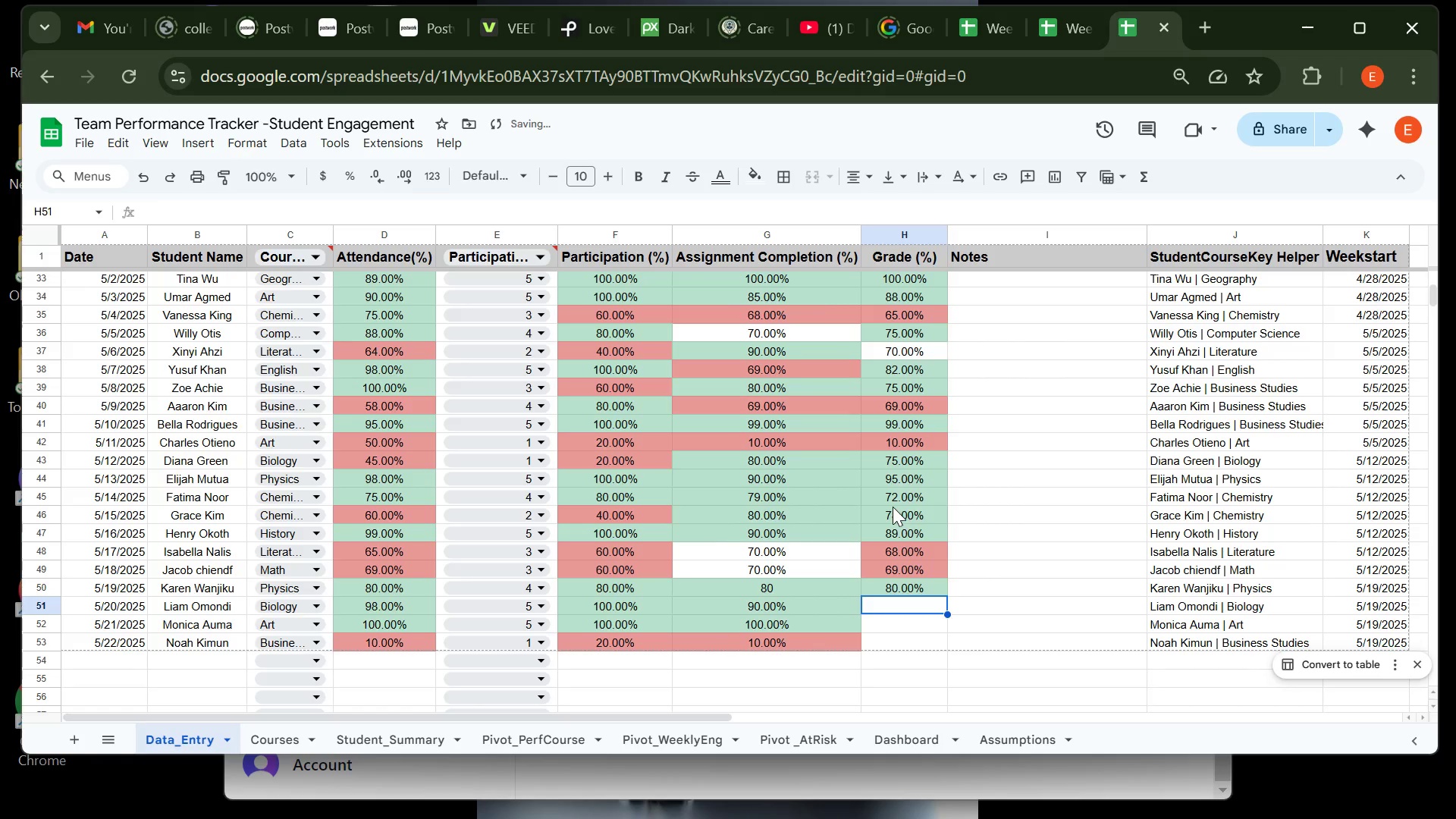 
type(93)
 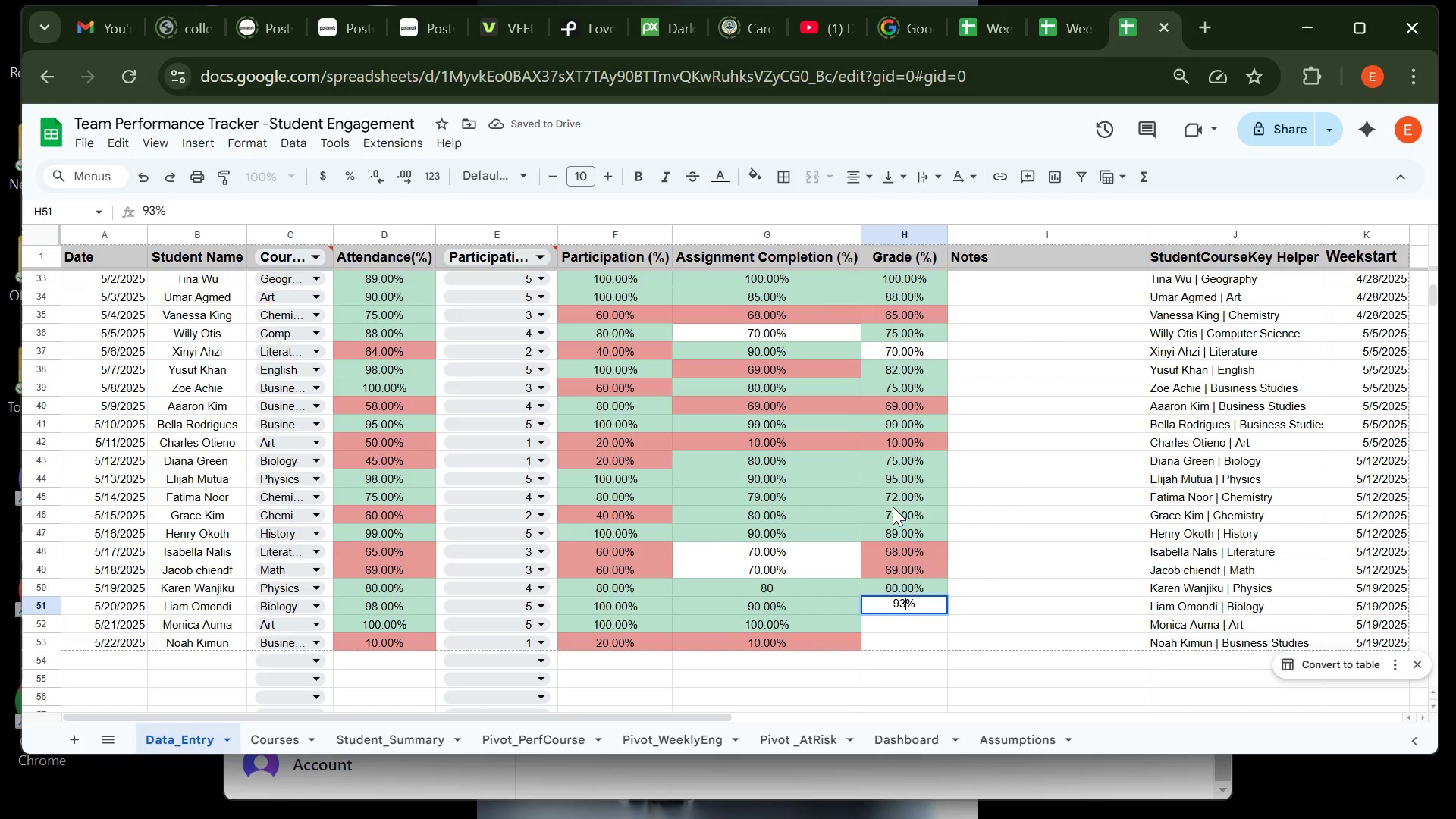 
key(Enter)
 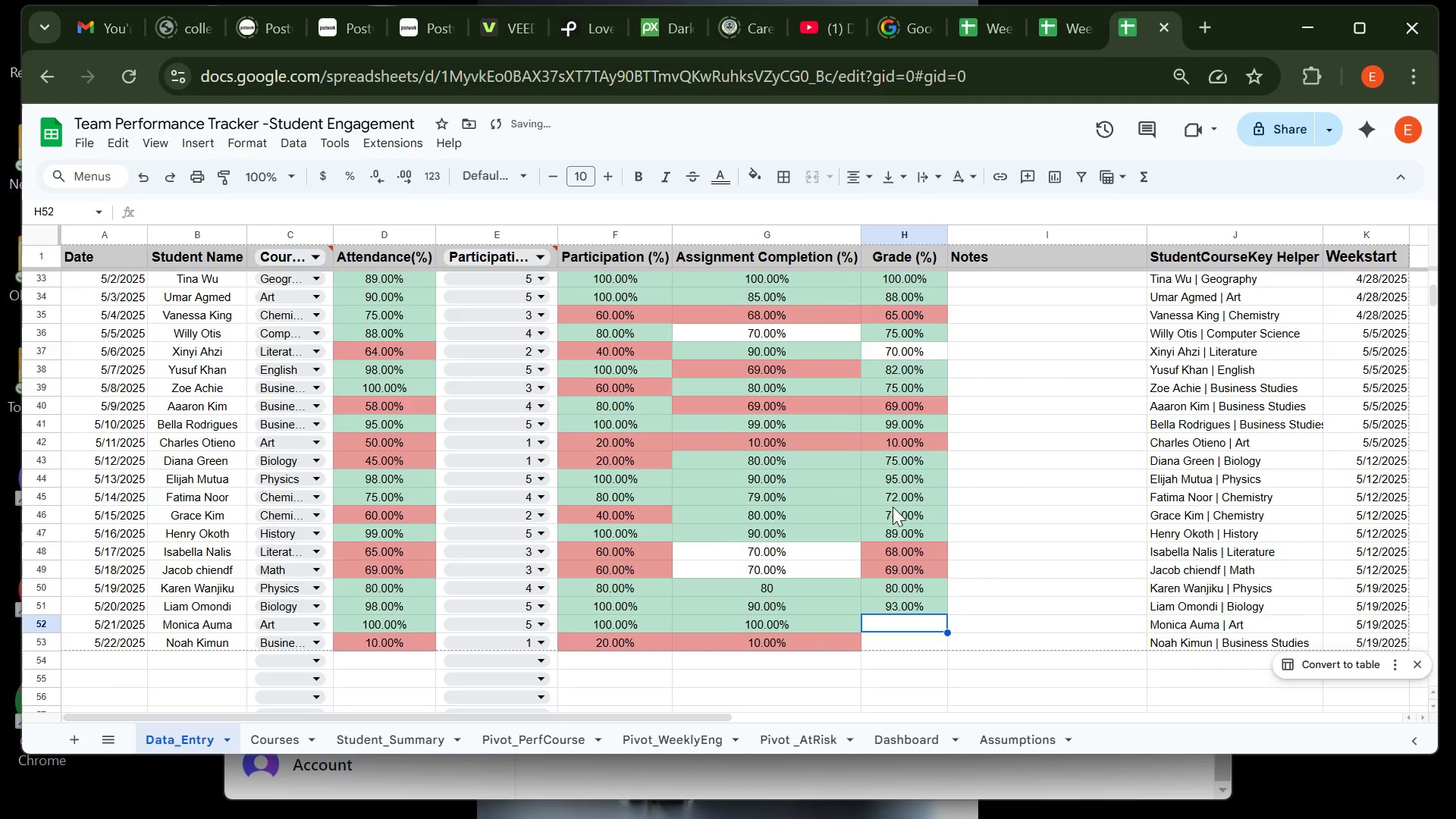 
type(100)
 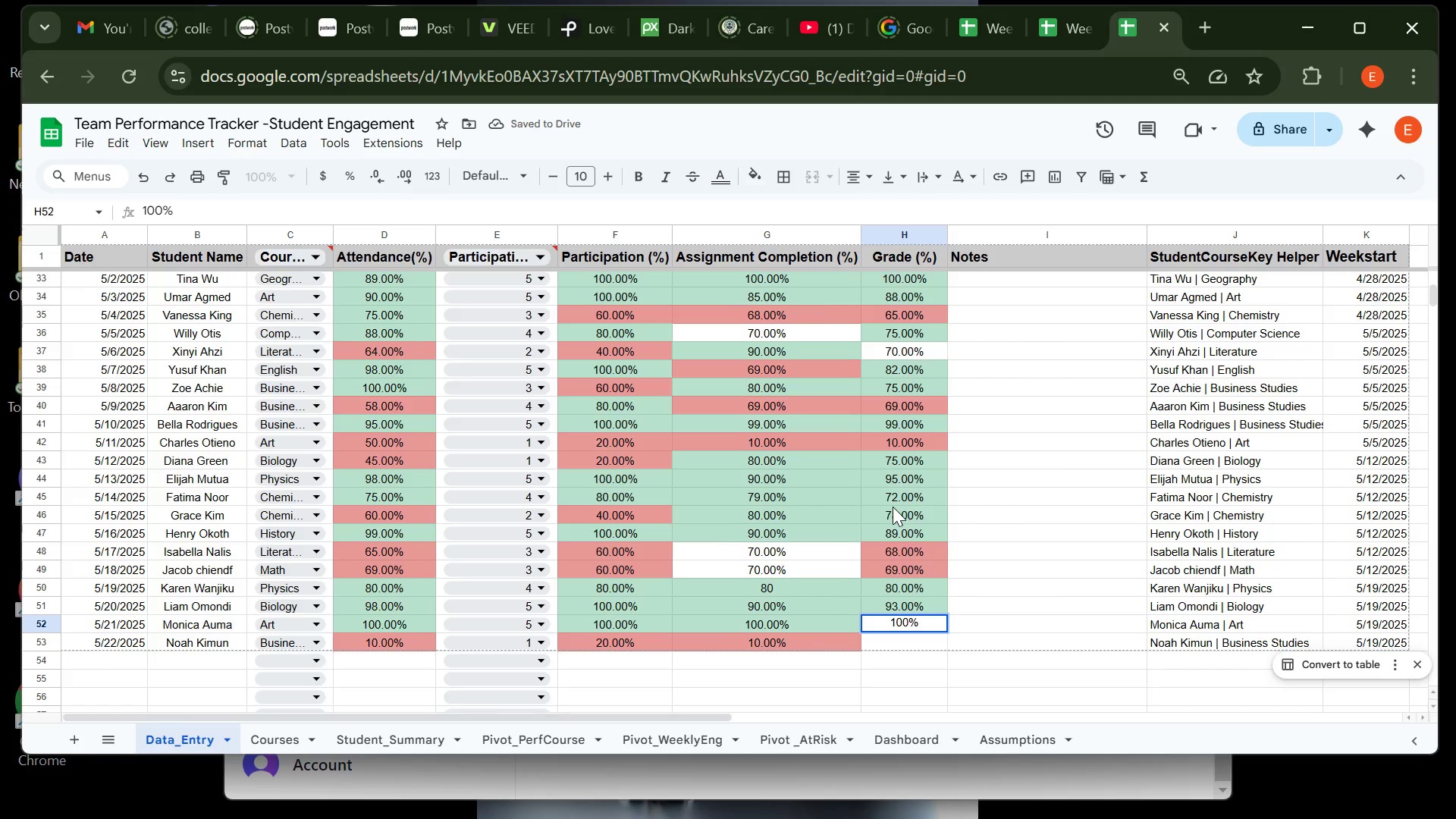 
key(Enter)
 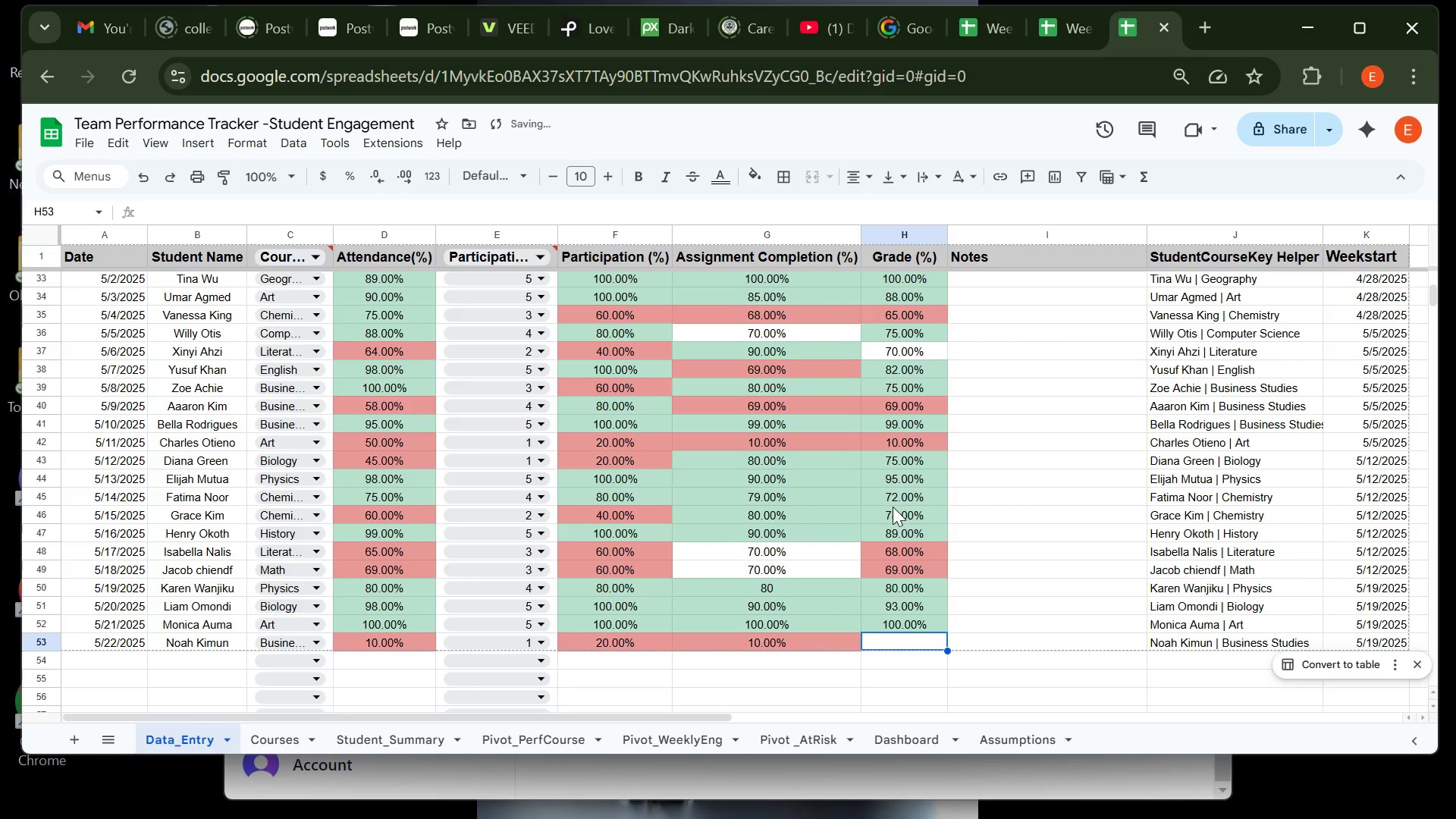 
type(10)
 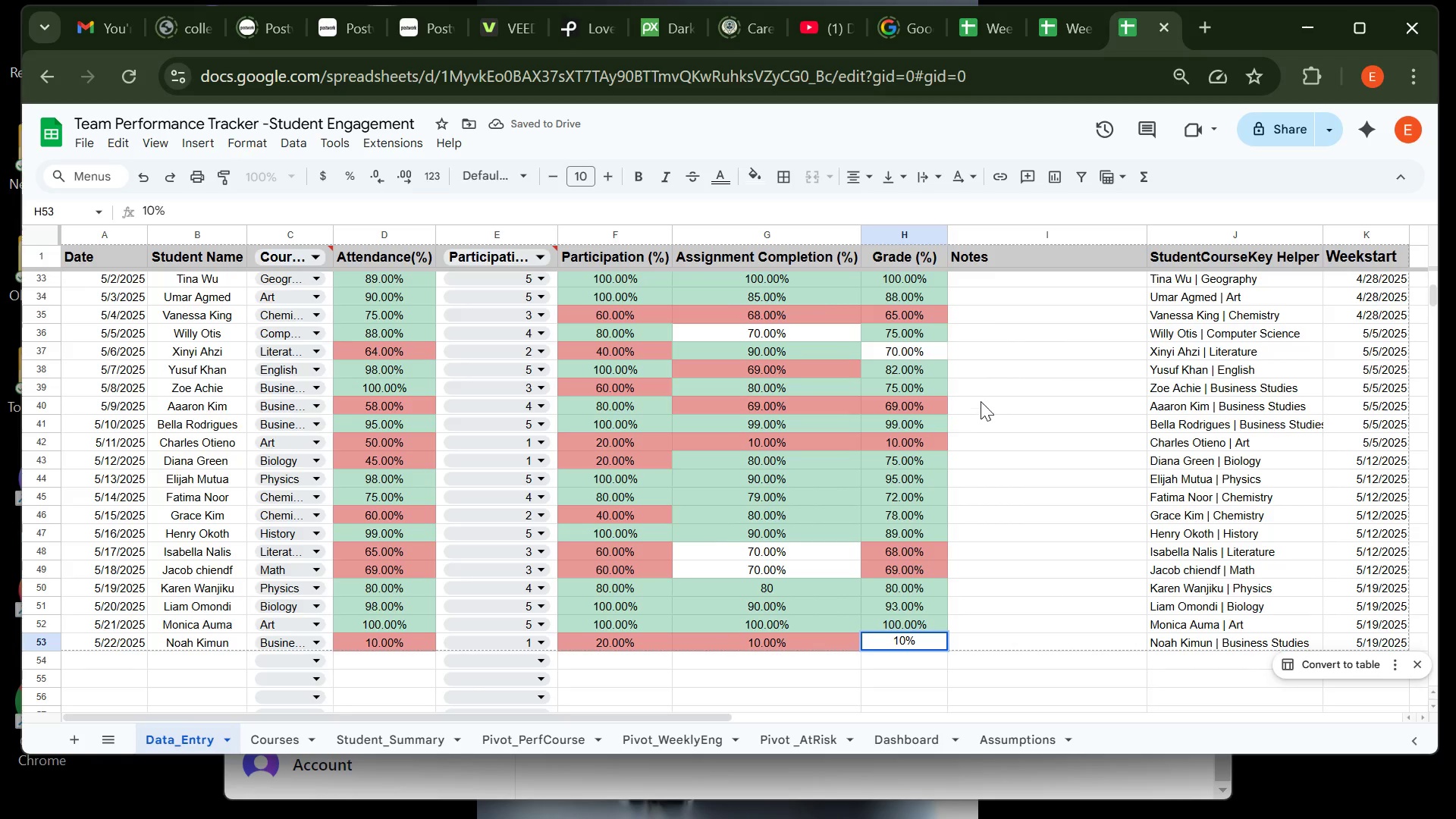 
left_click([991, 371])
 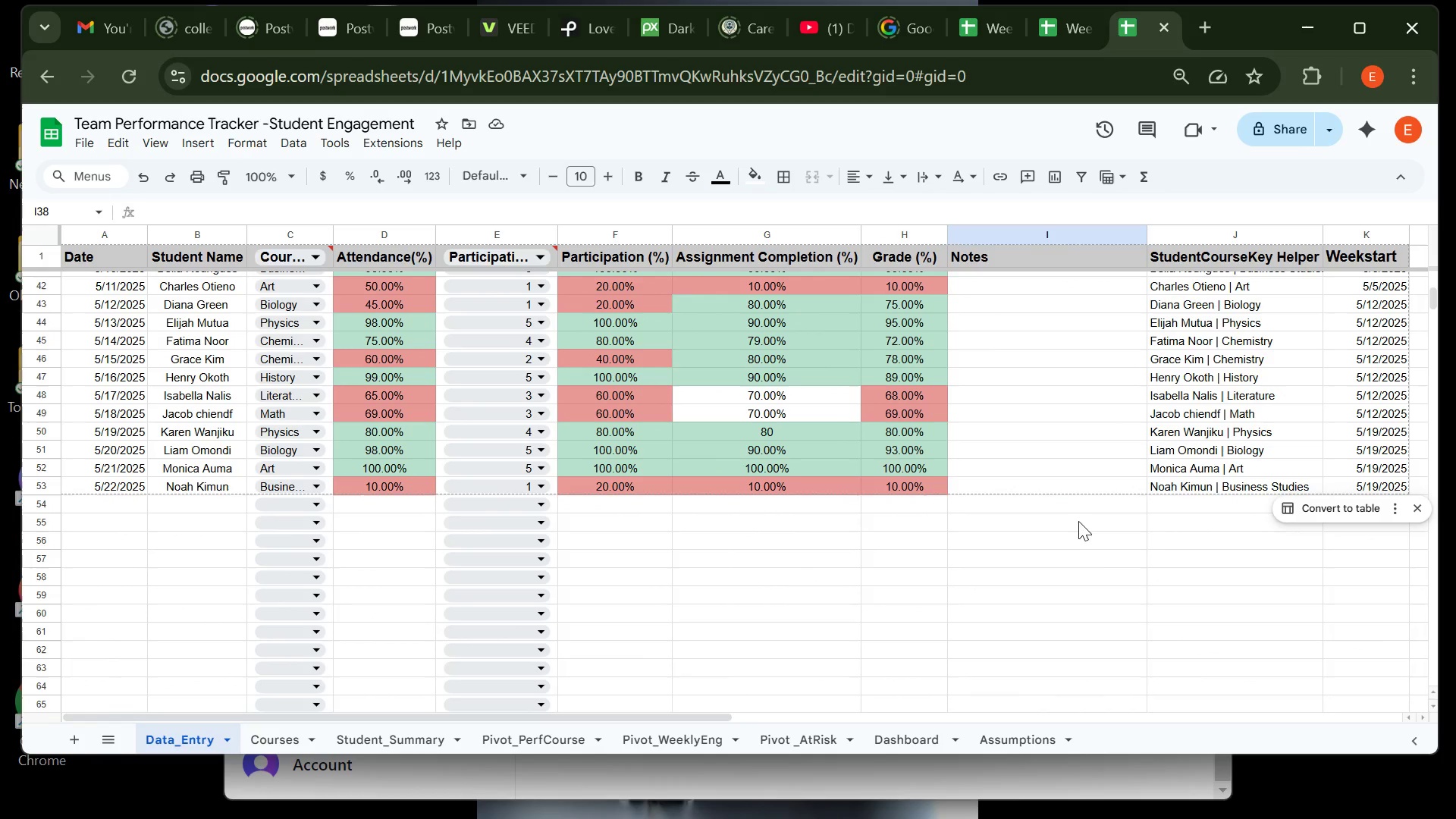 
wait(14.01)
 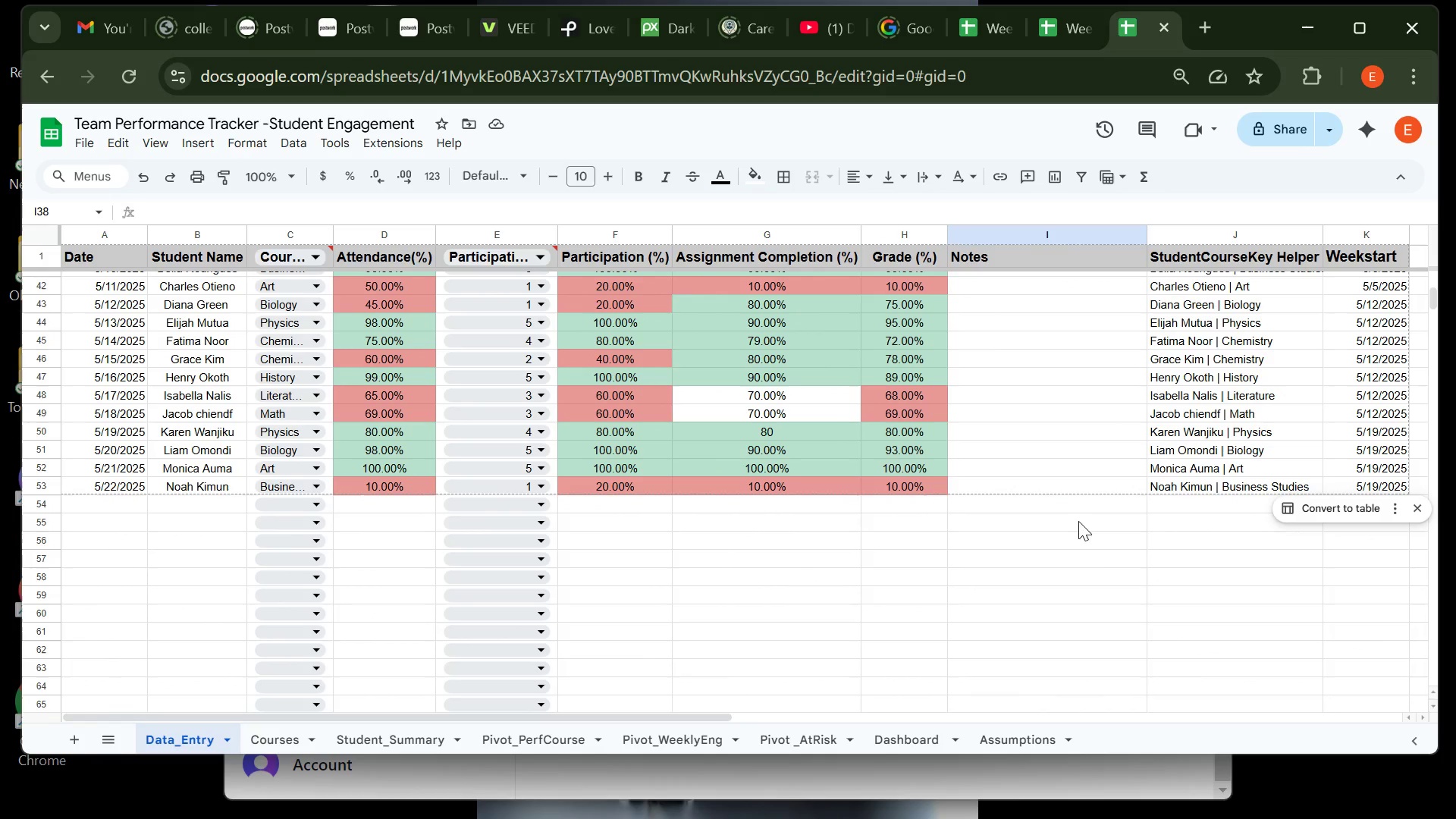 
left_click([1000, 546])
 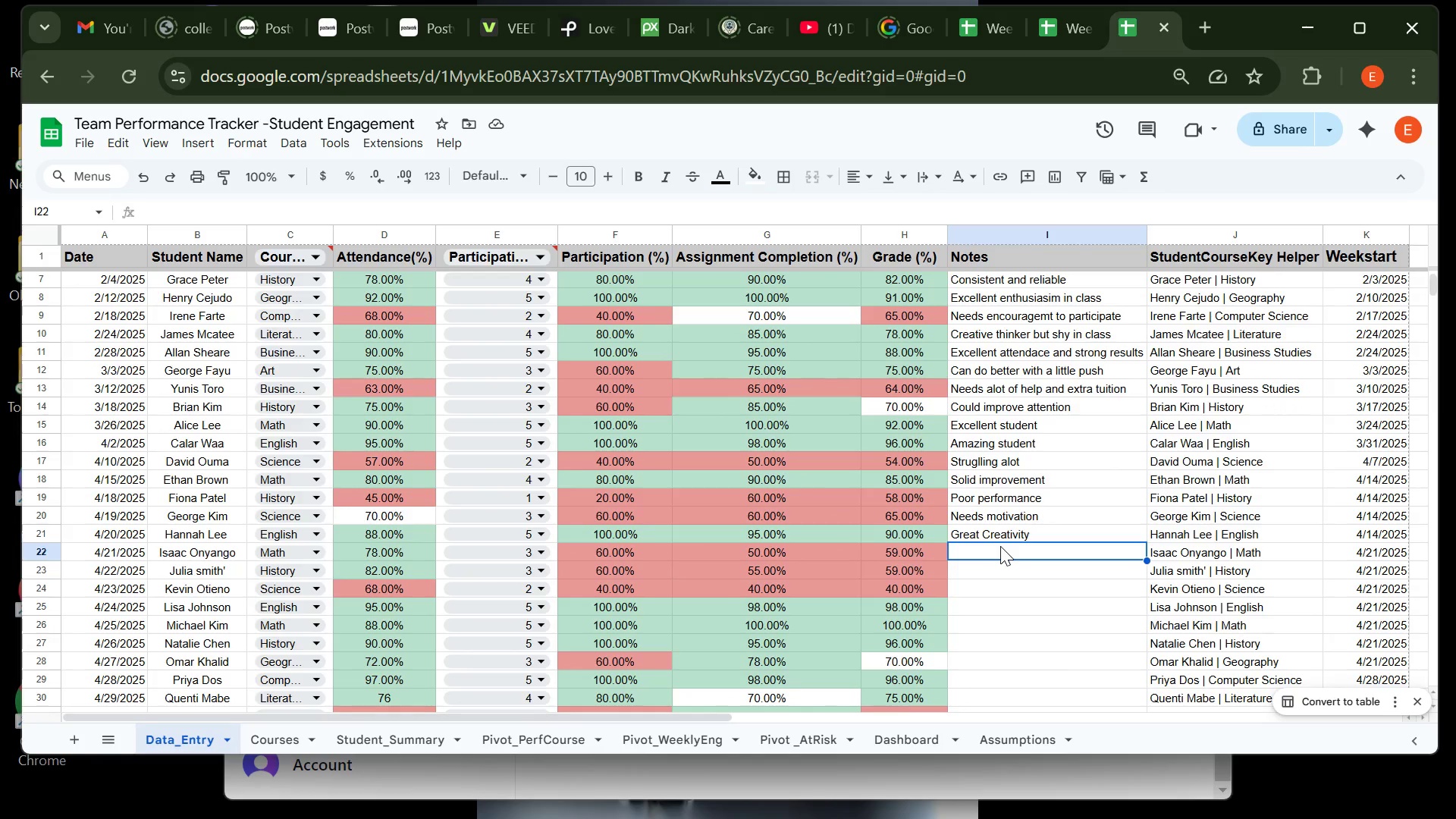 
type(Nedds)
key(Backspace)
key(Backspace)
key(Backspace)
type(eds help a)
key(Backspace)
 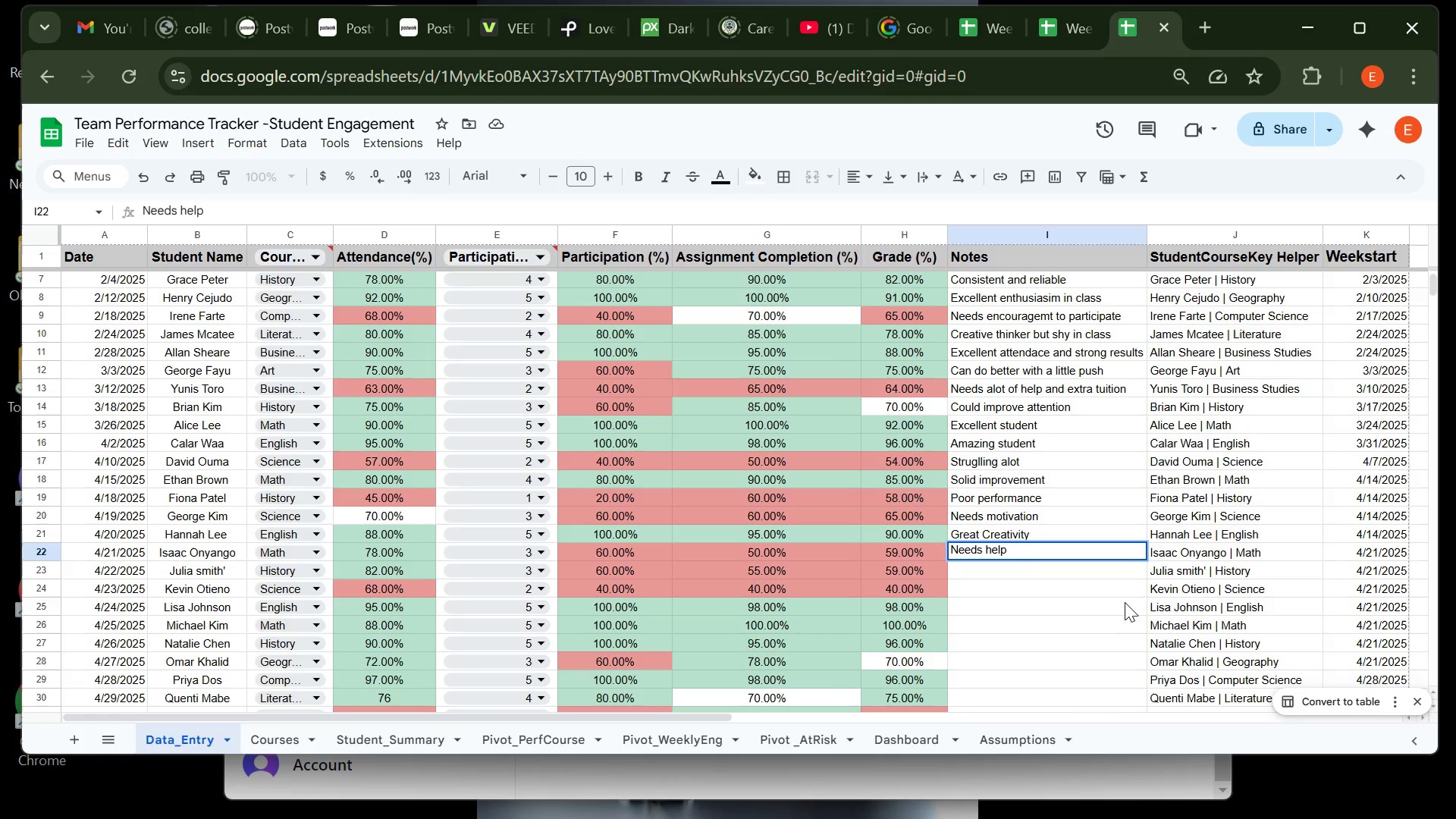 
type(and morep)
key(Backspace)
type( o)
key(Backspace)
type(pre)
key(Backspace)
type(actice)
 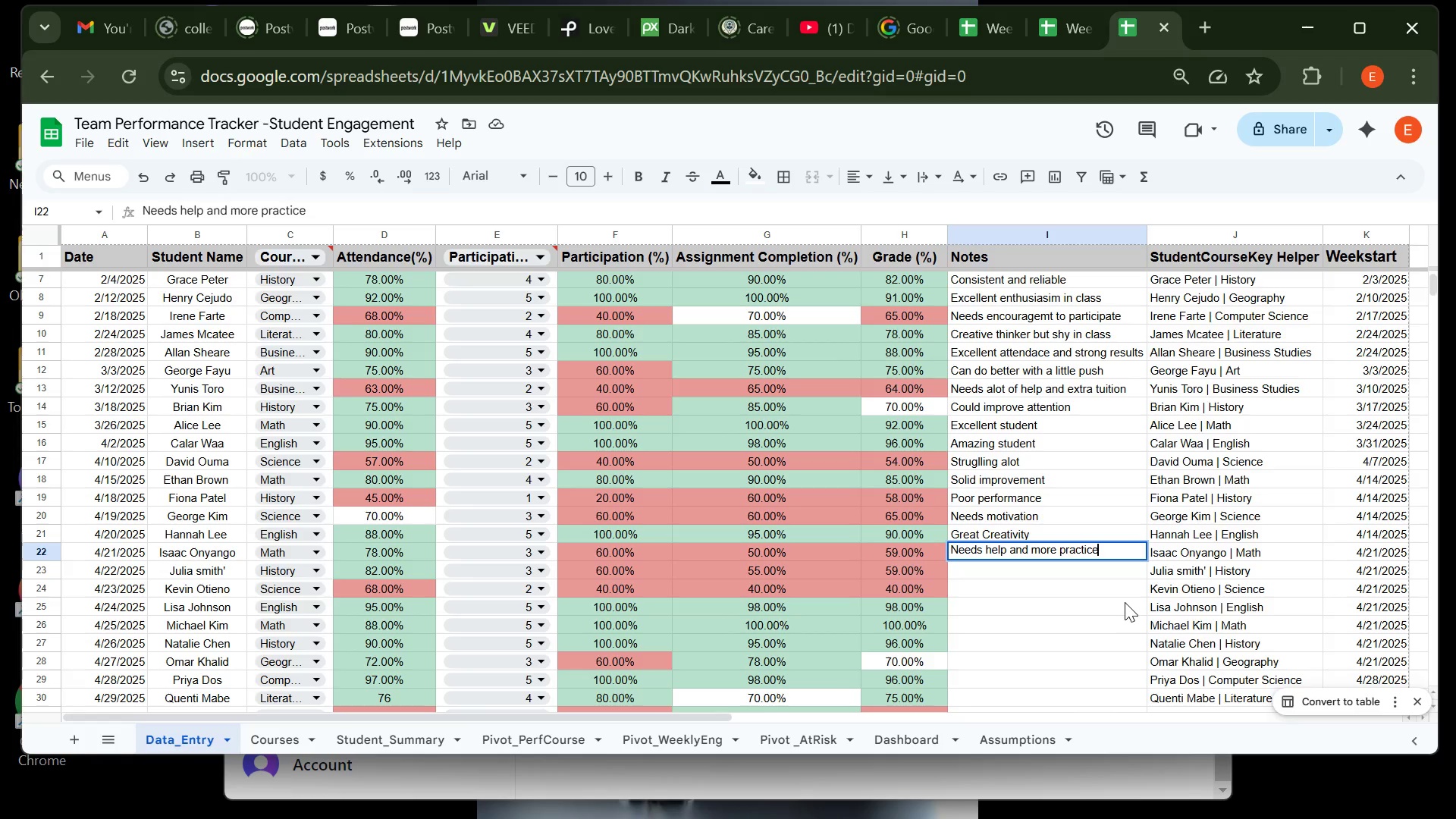 
key(Enter)
 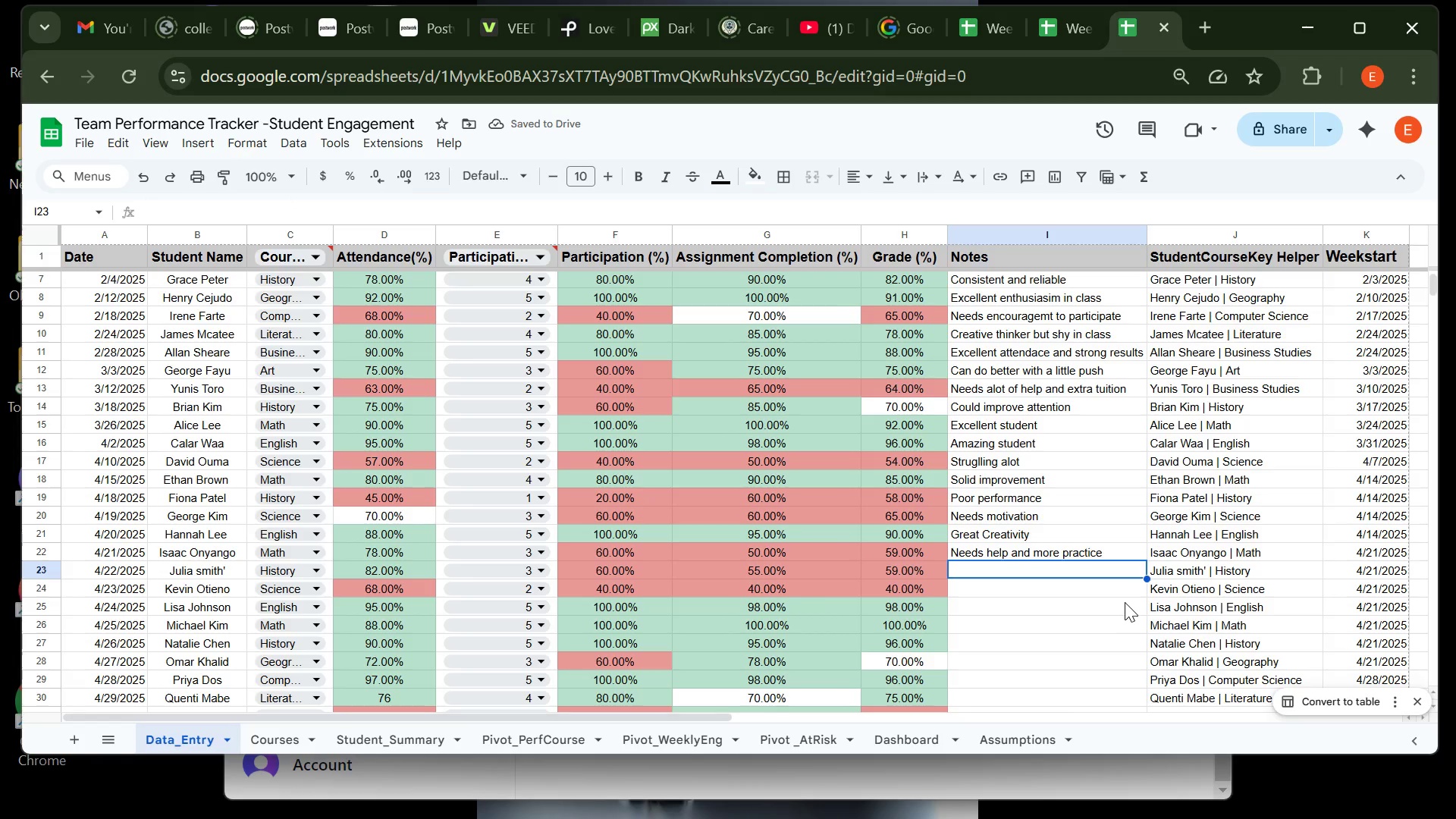 
wait(5.24)
 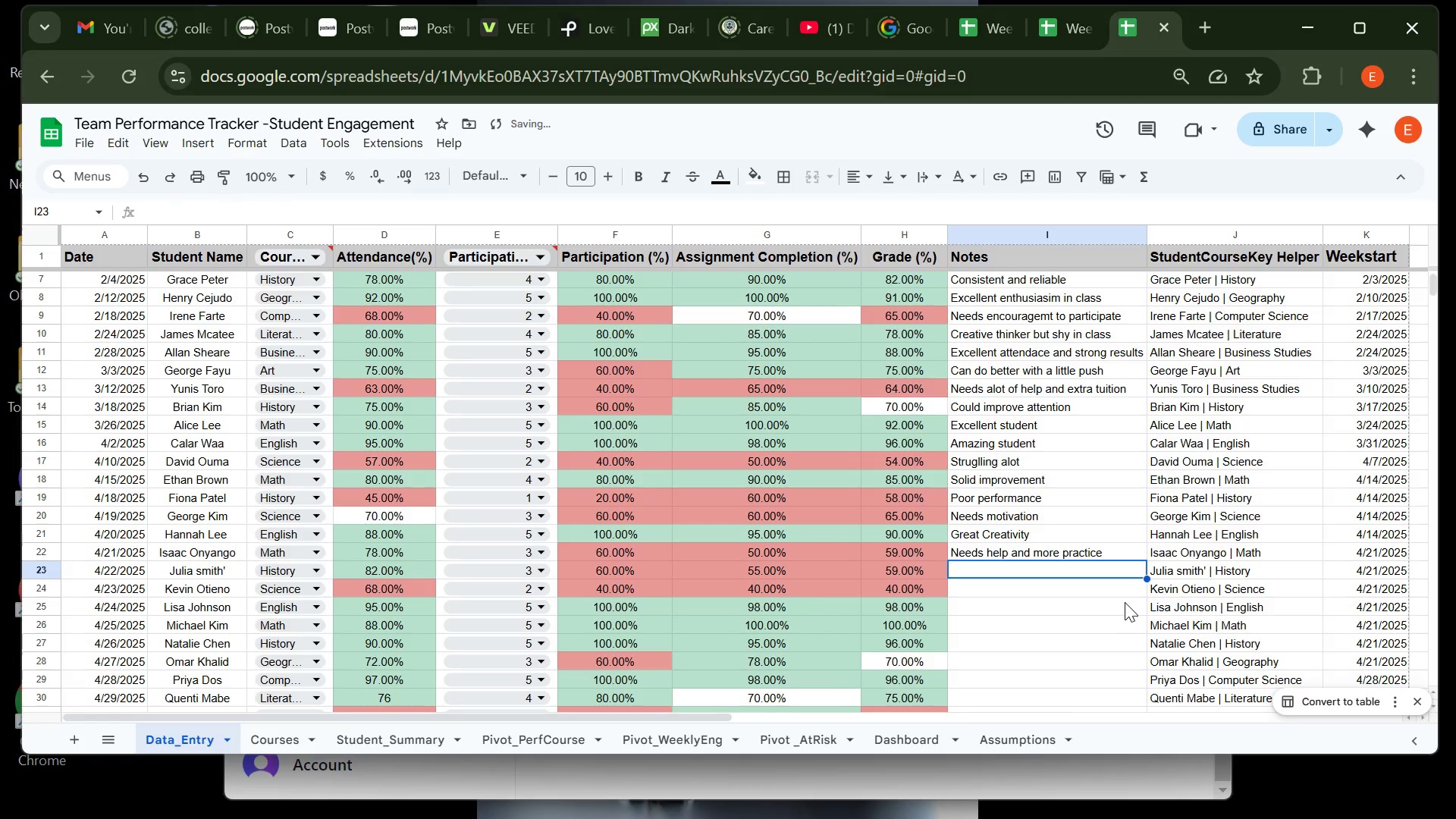 
type(Did not fully understad )
key(Backspace)
key(Backspace)
type(nd)
 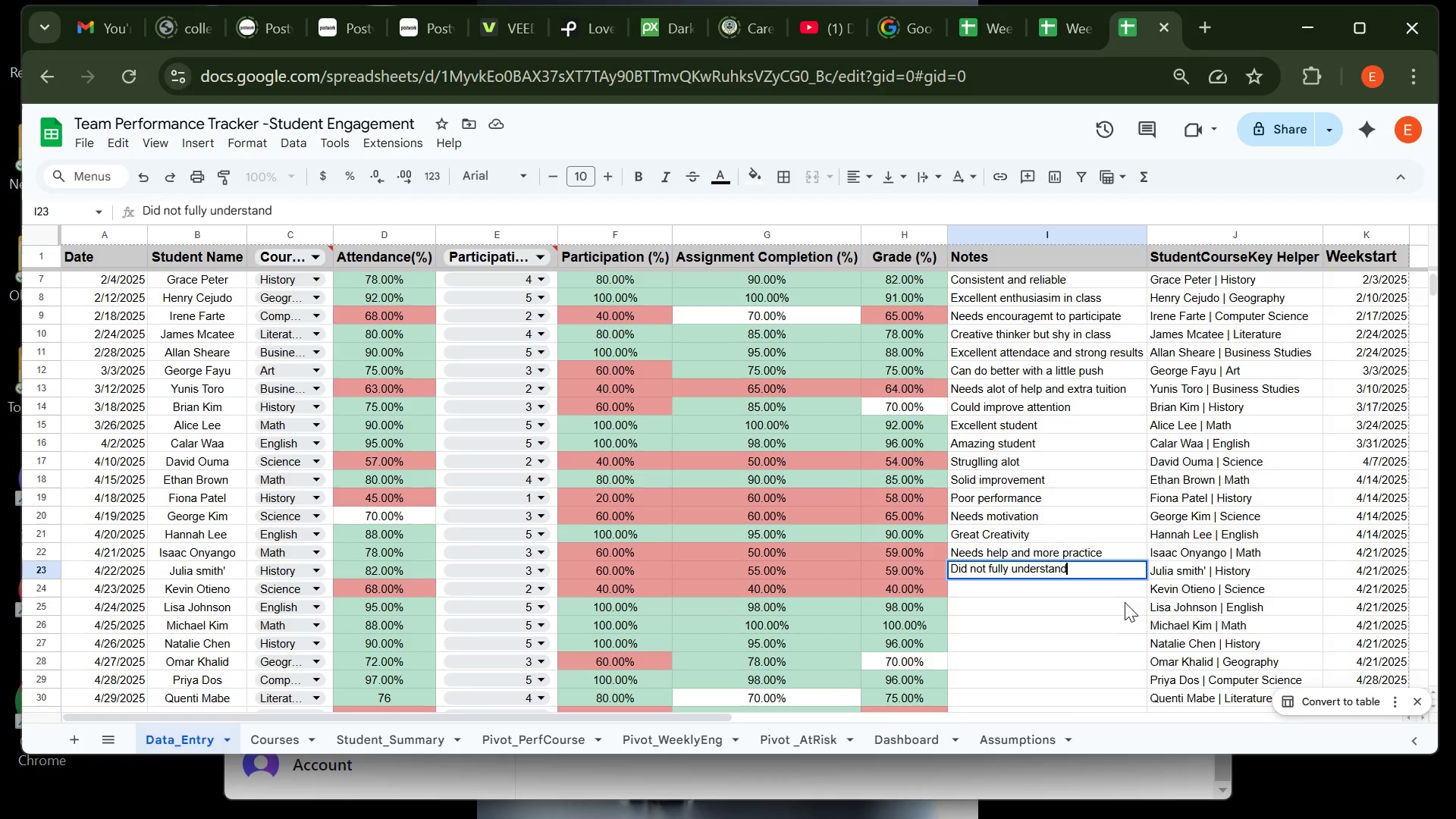 
key(Enter)
 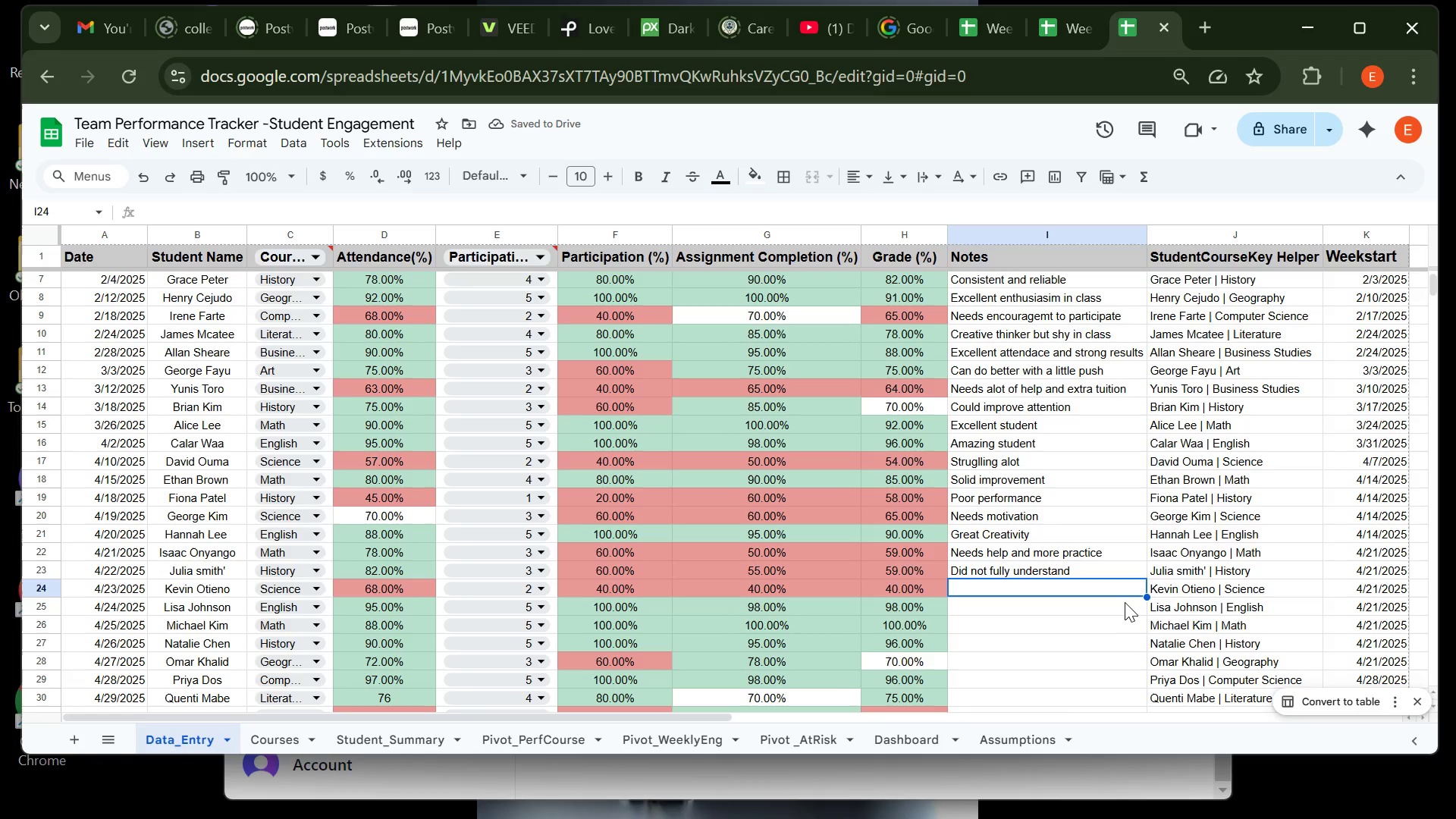 
wait(8.9)
 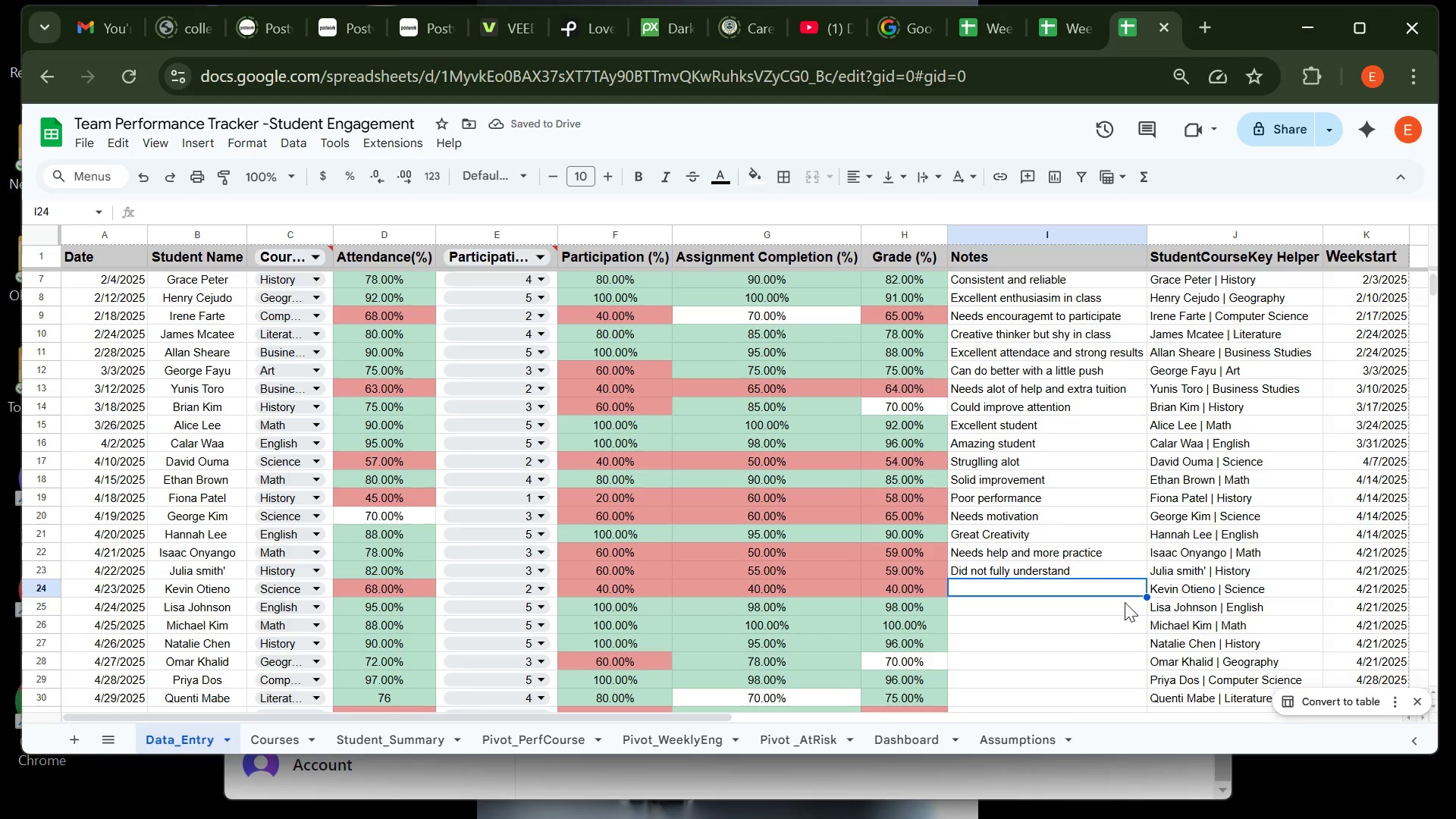 
type(Needs to participate in class activities)
 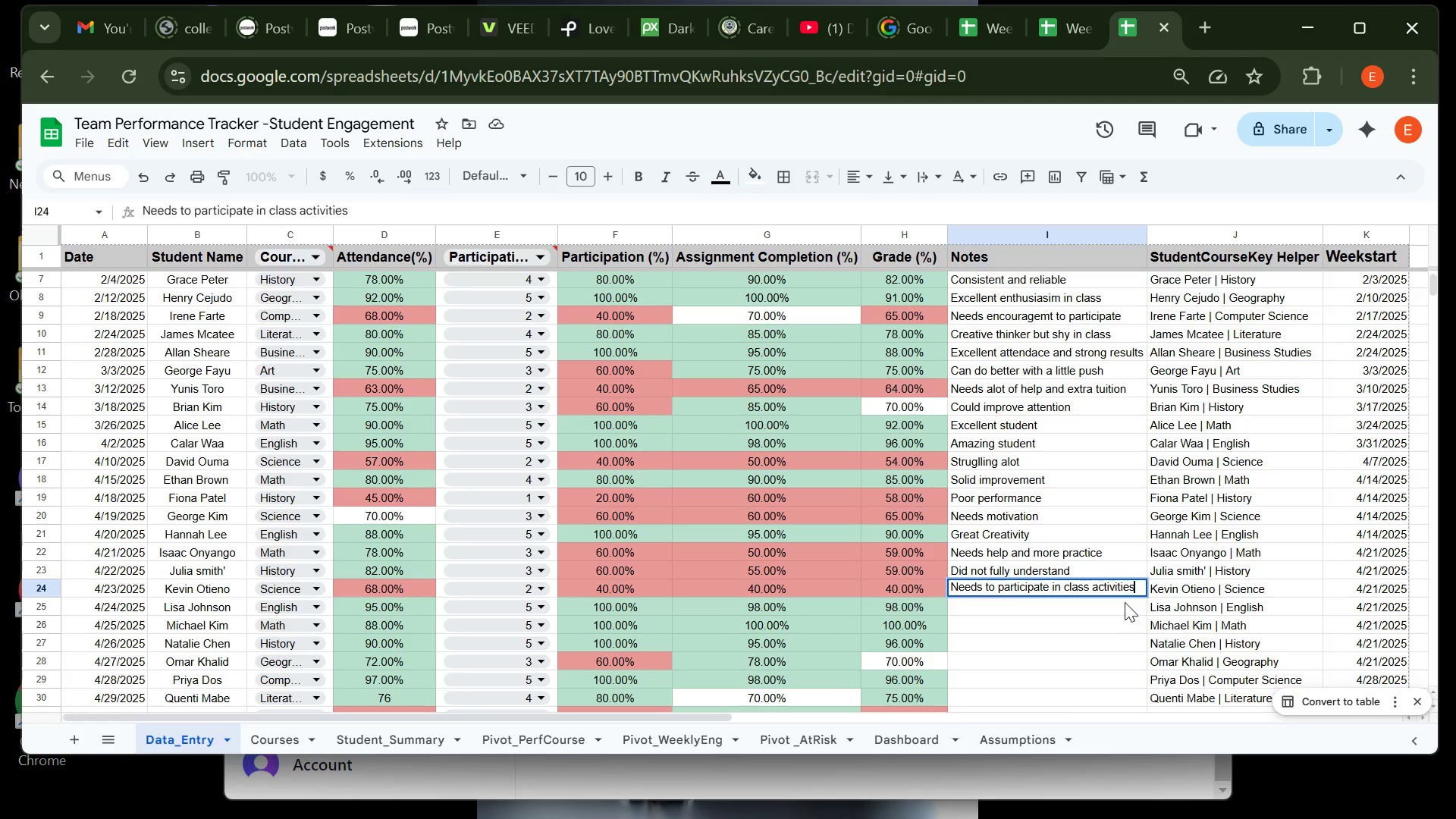 
key(Enter)
 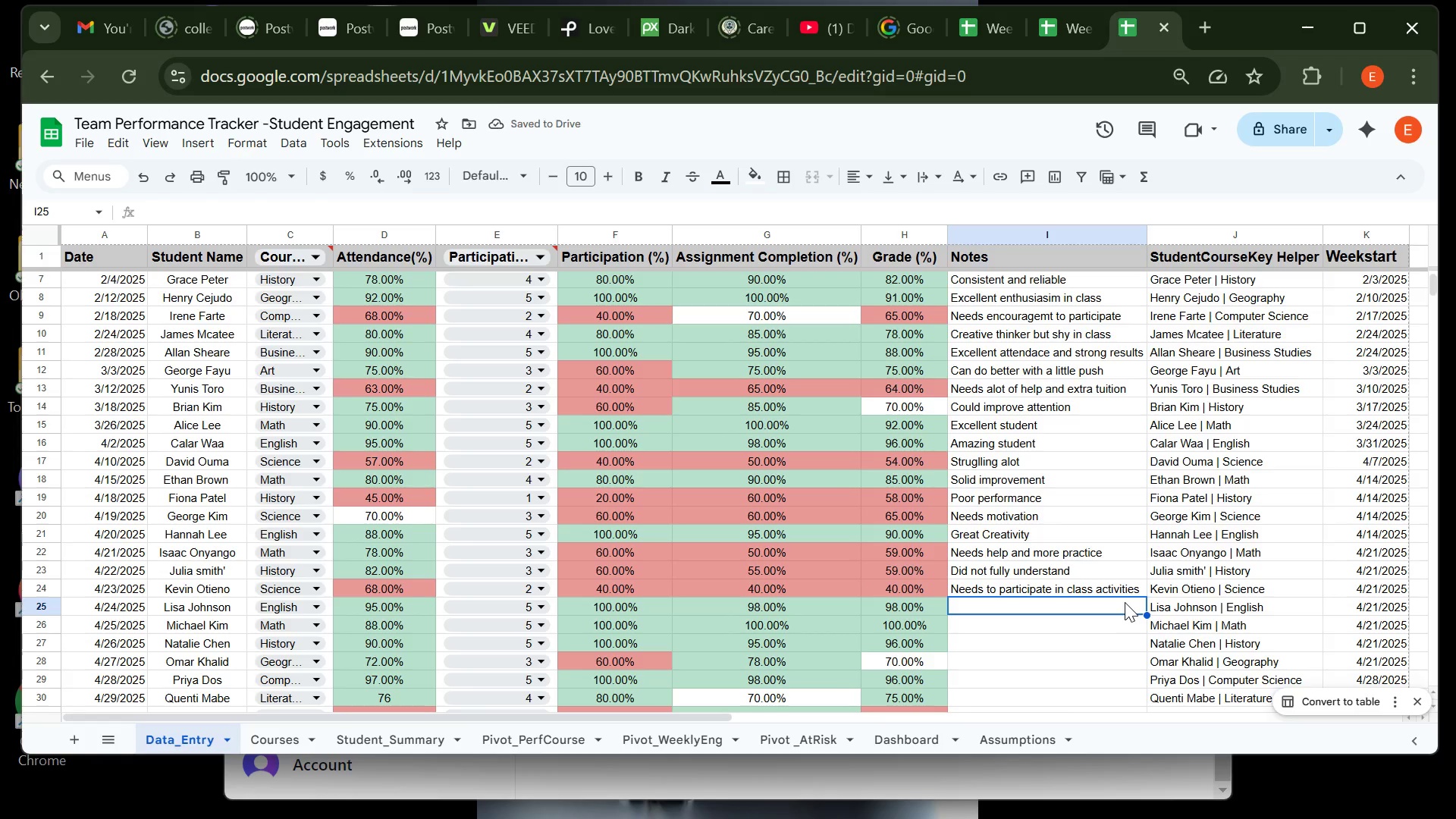 
type(Excele)
key(Backspace)
type(lent stude)
 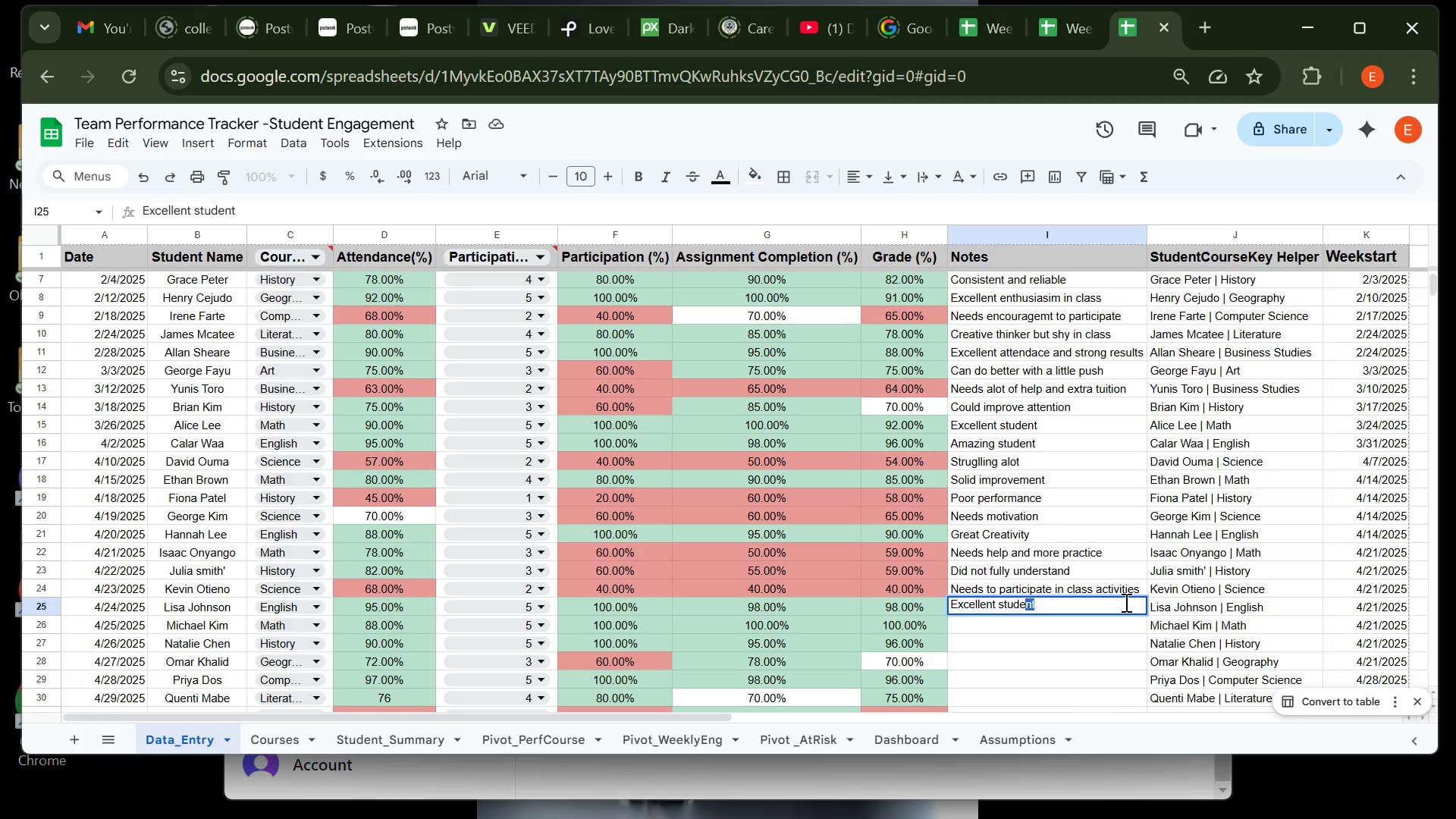 
key(ArrowRight)
 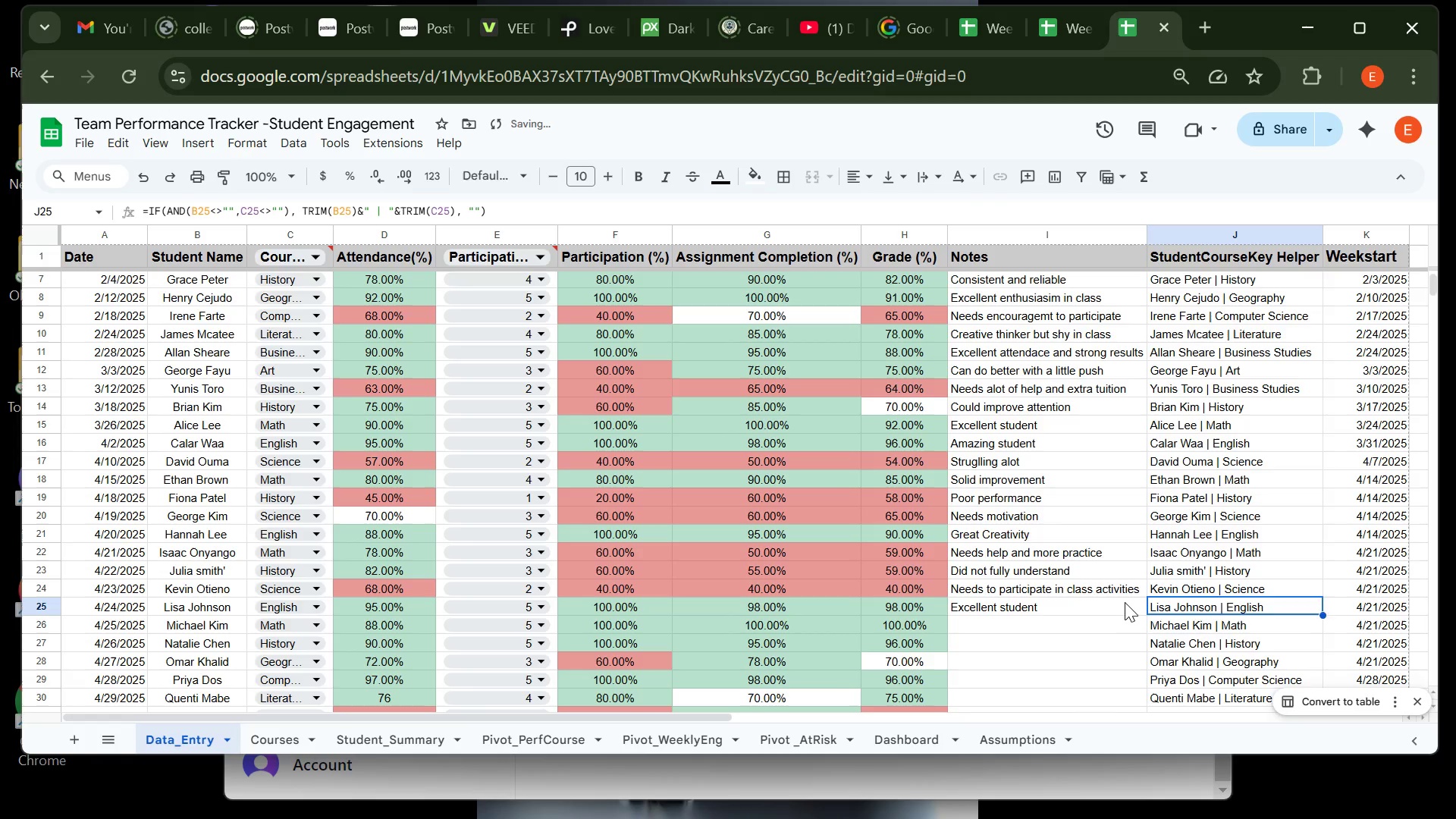 
key(Enter)
 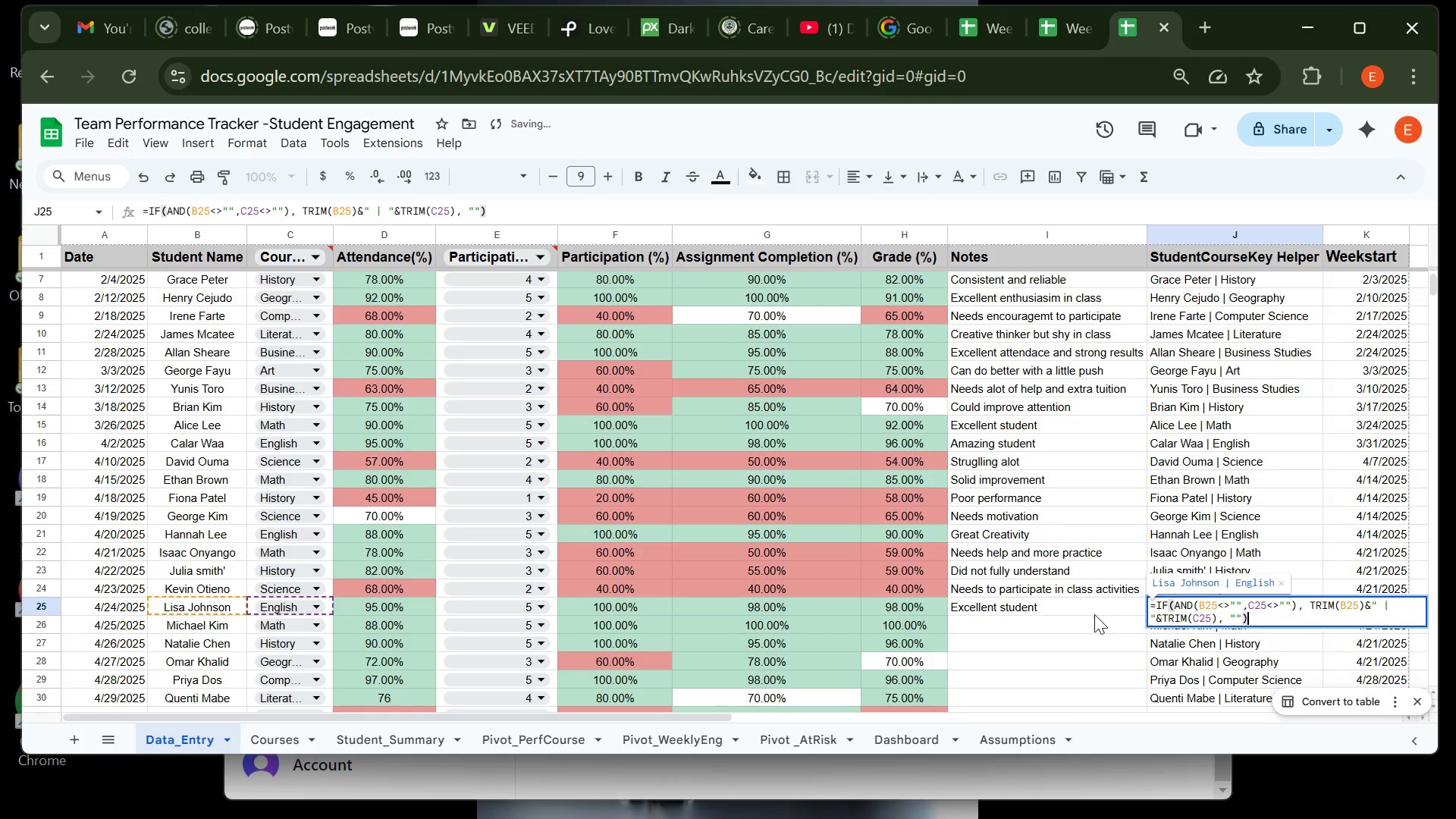 
left_click([1070, 623])
 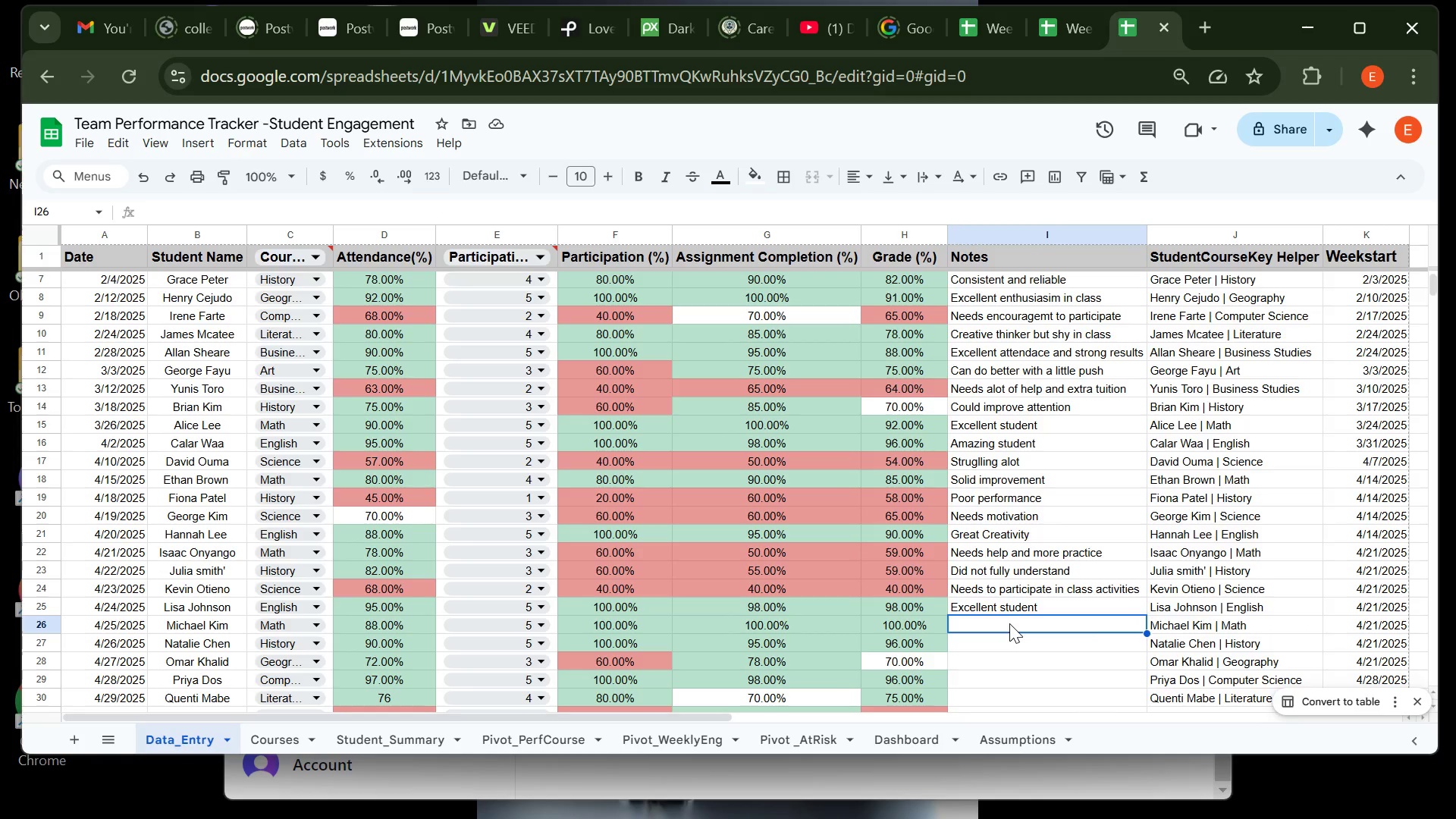 
type(Excellet student )
 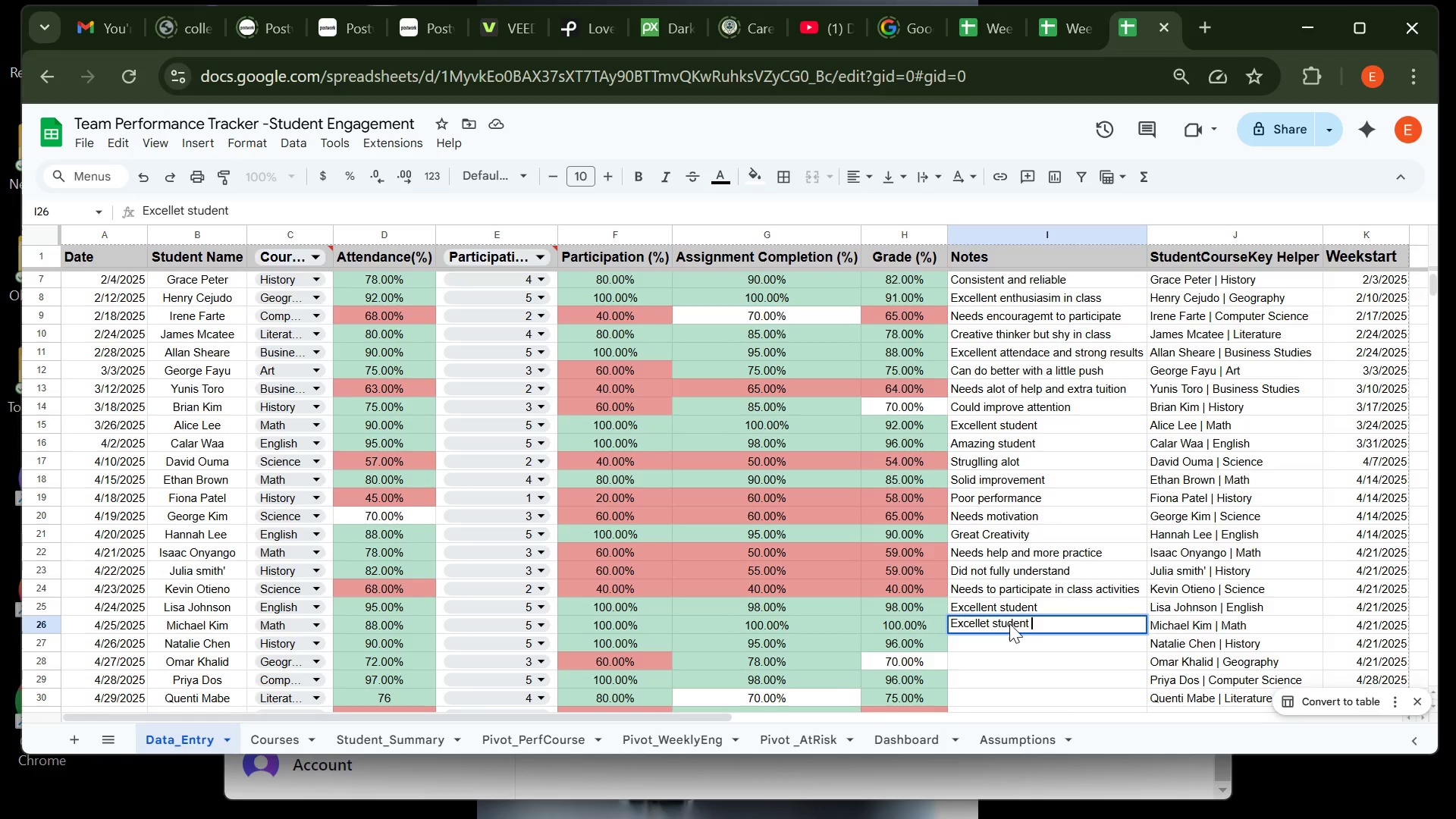 
key(Enter)
 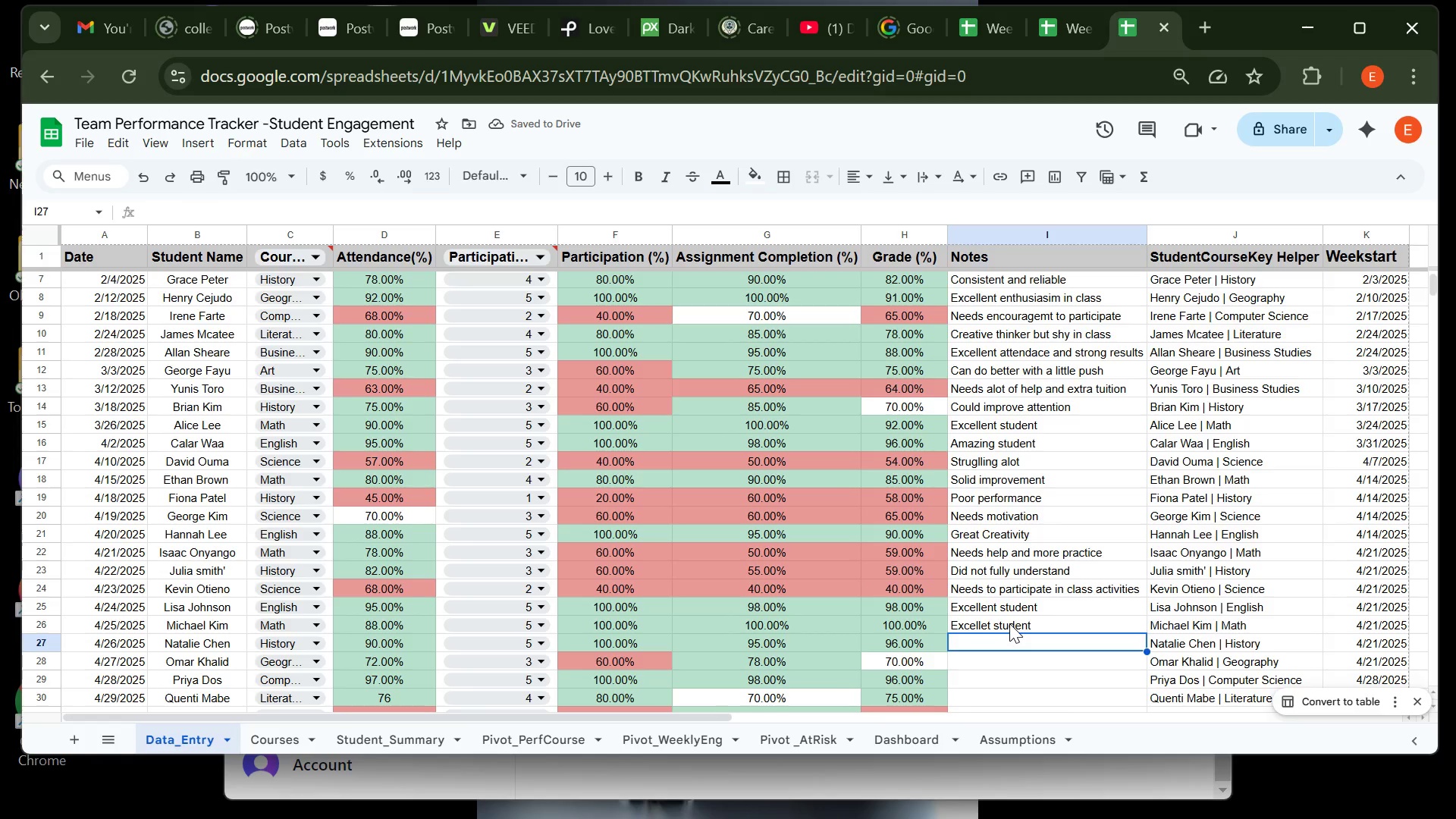 
type(Excellent student )
 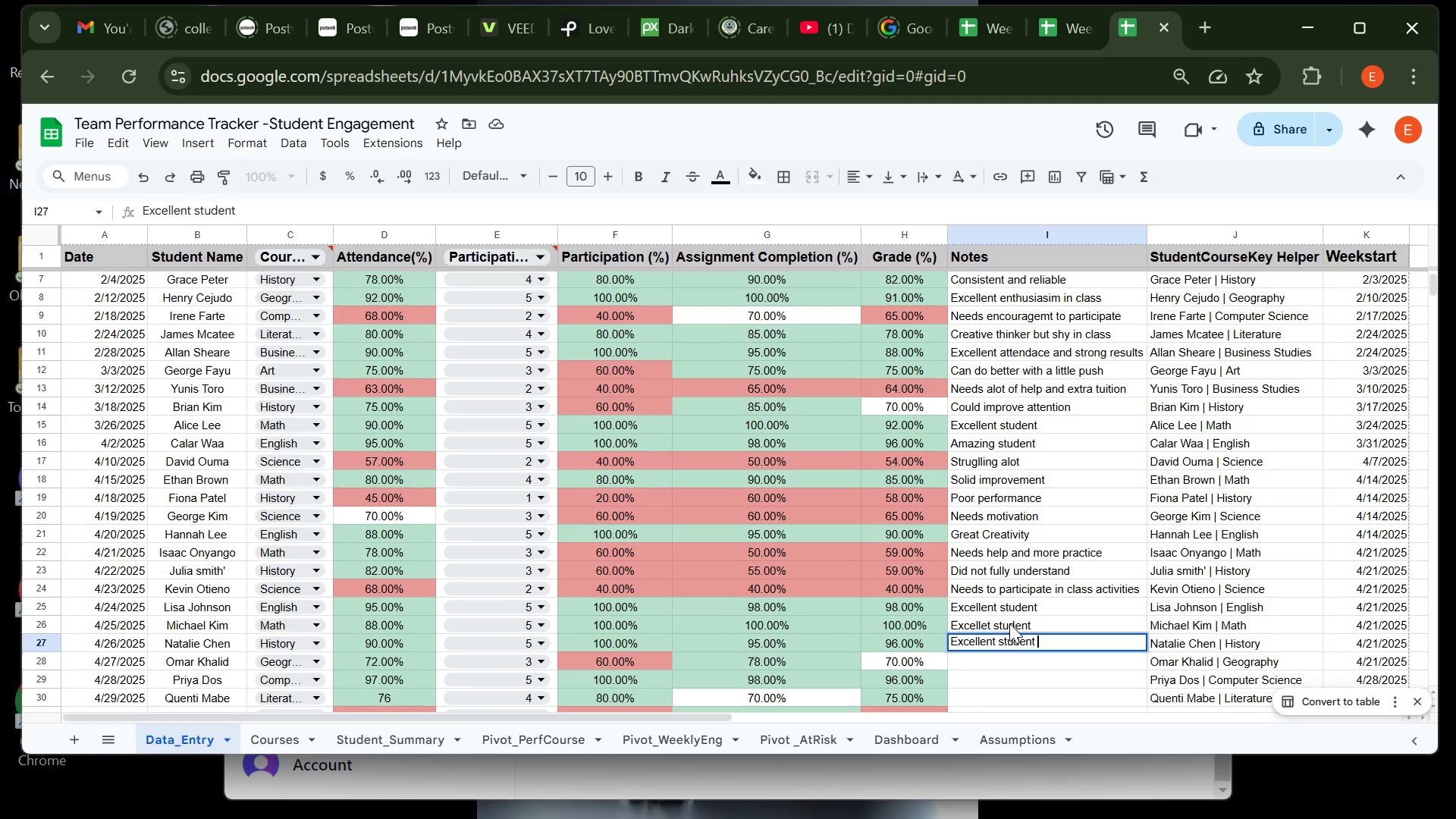 
key(Enter)
 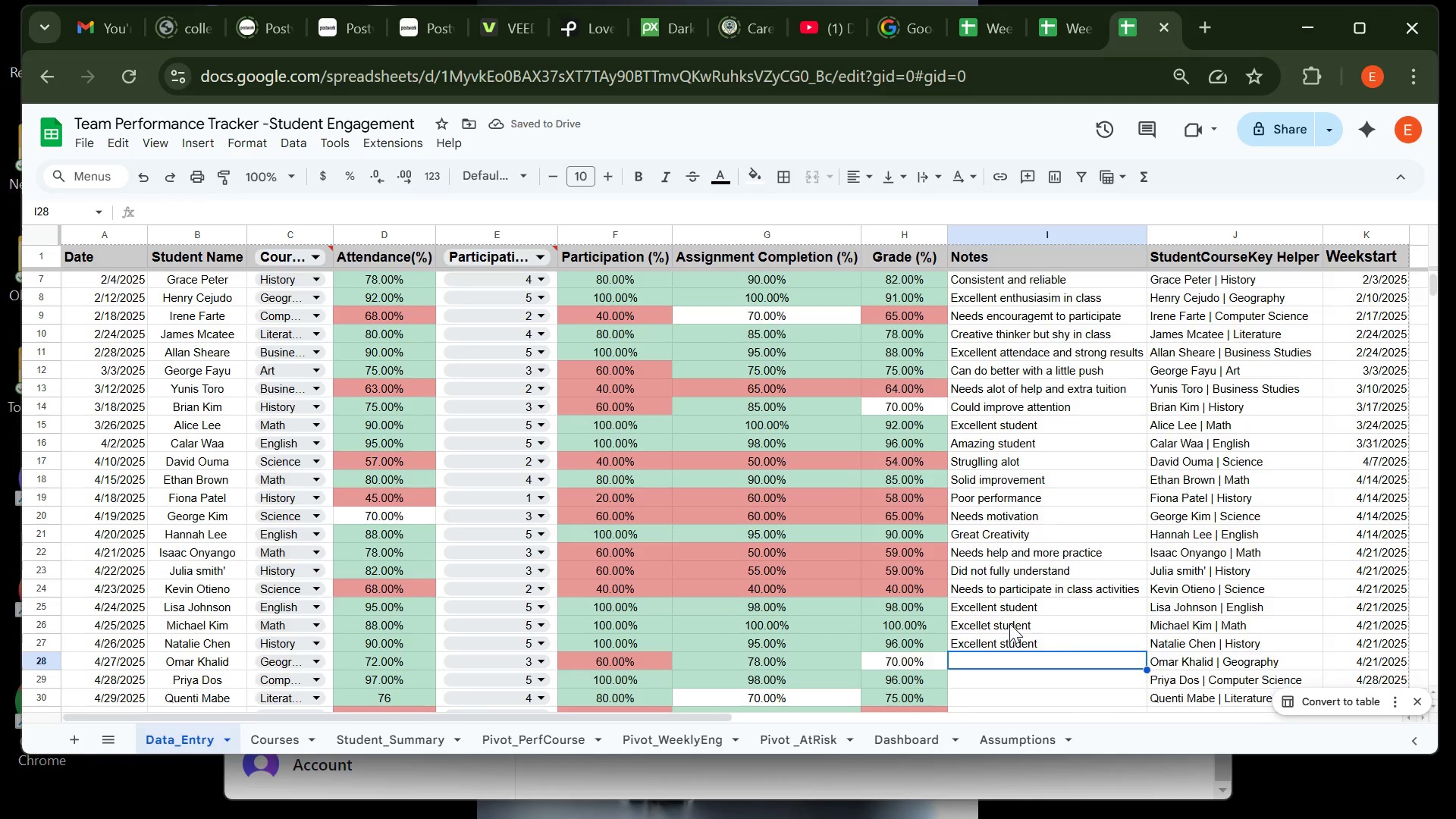 
type(Could )
 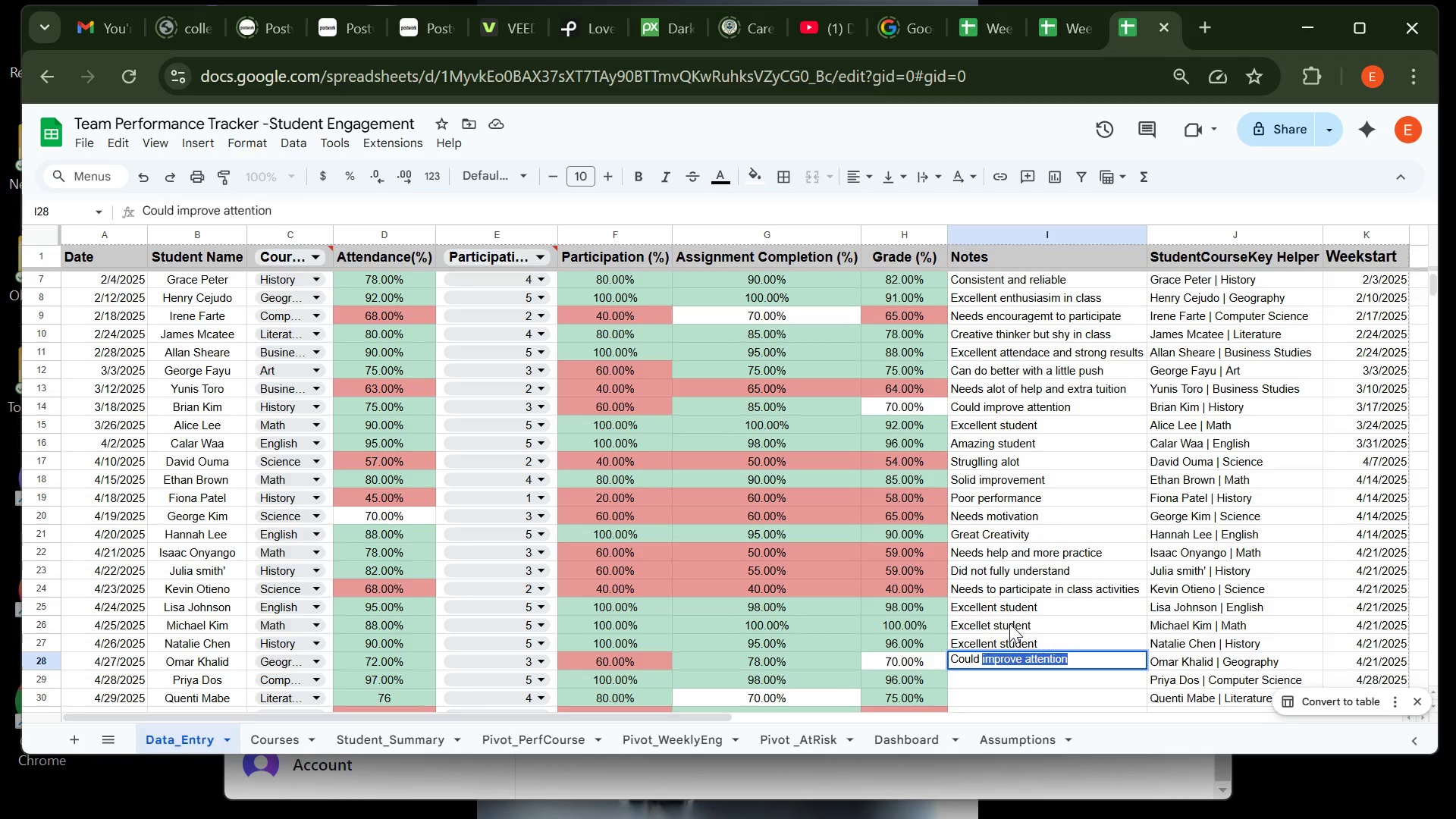 
key(ArrowRight)
 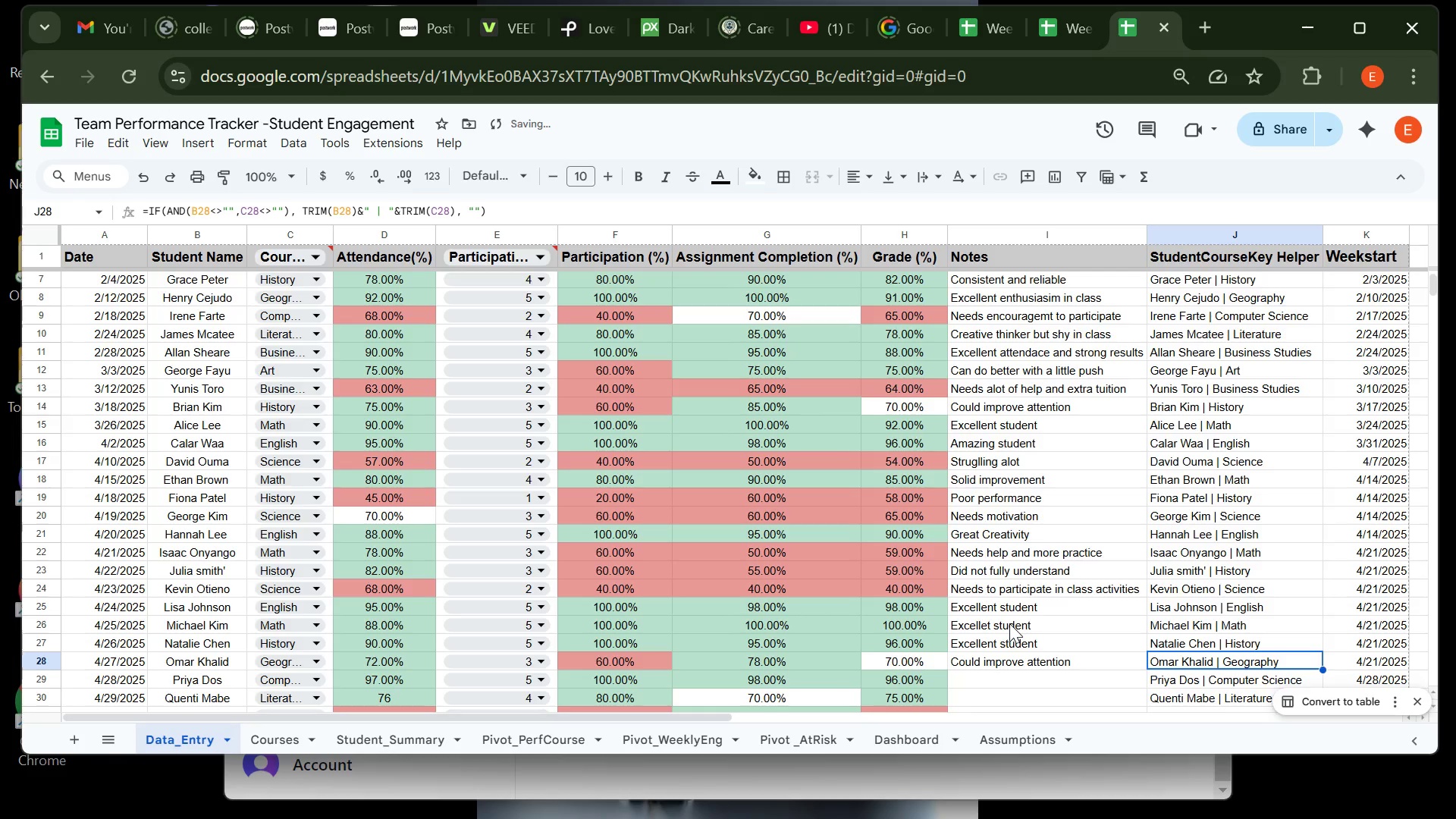 
key(Enter)
 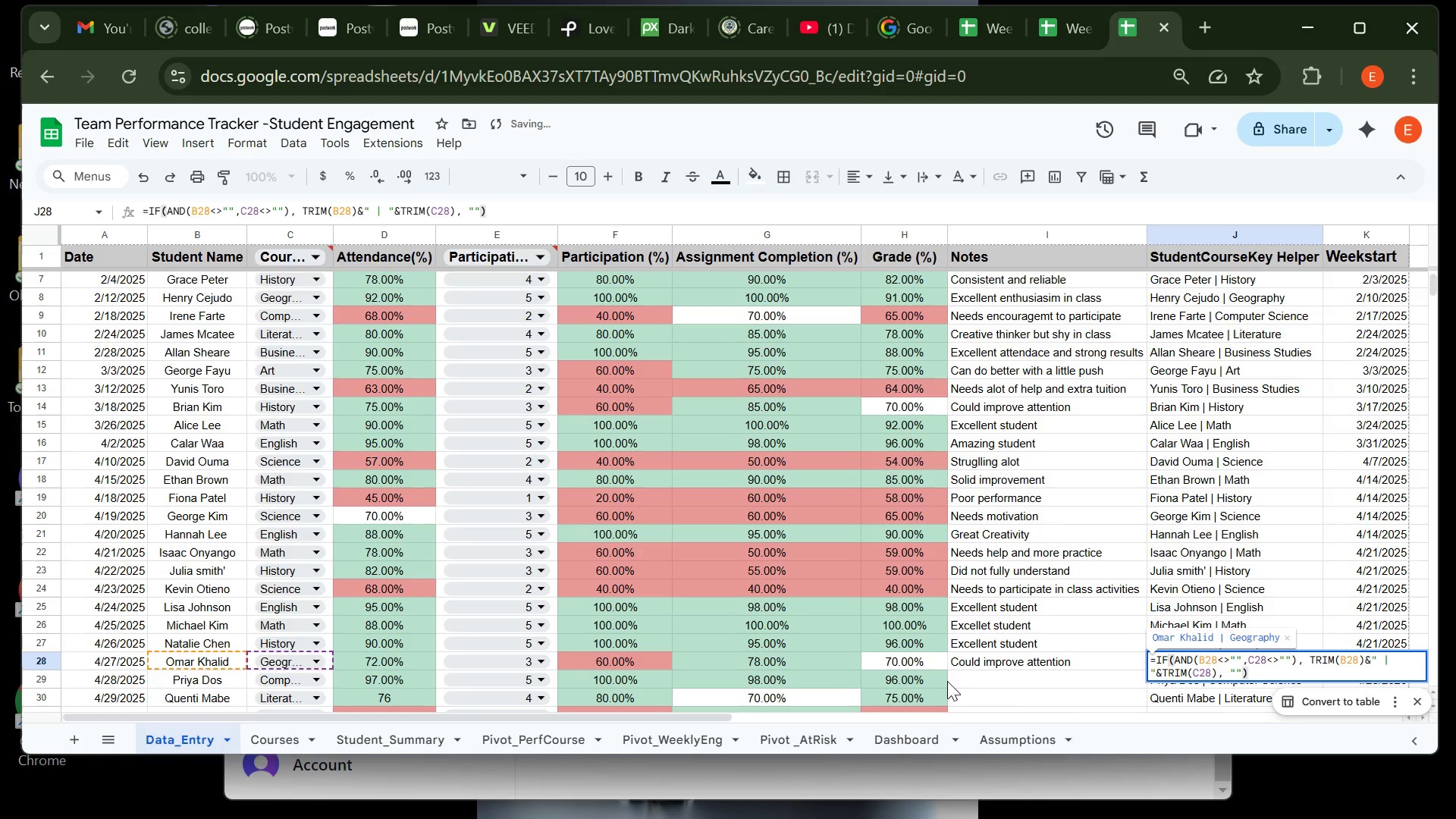 
left_click([965, 681])
 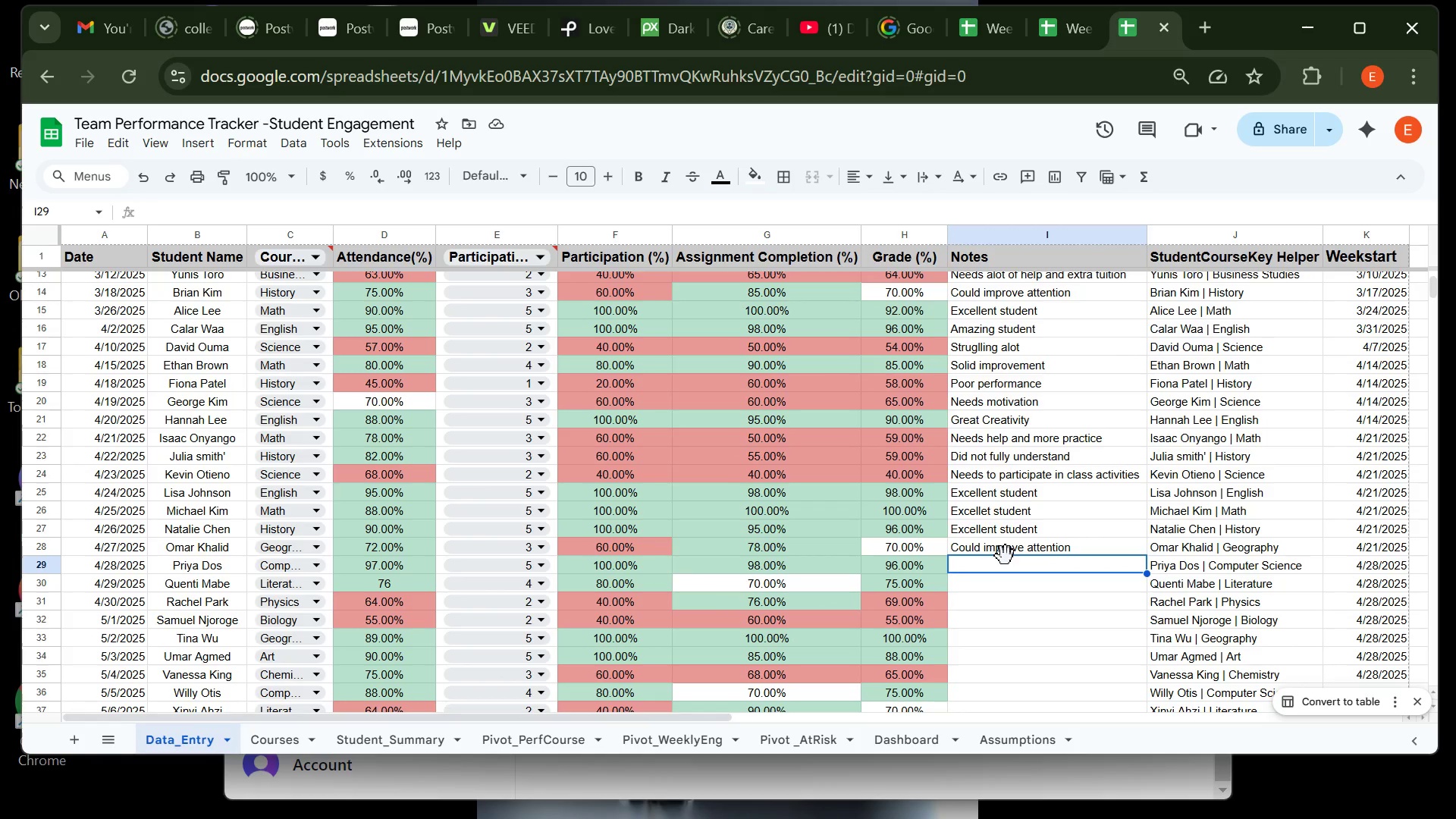 
type(Excellent student )
 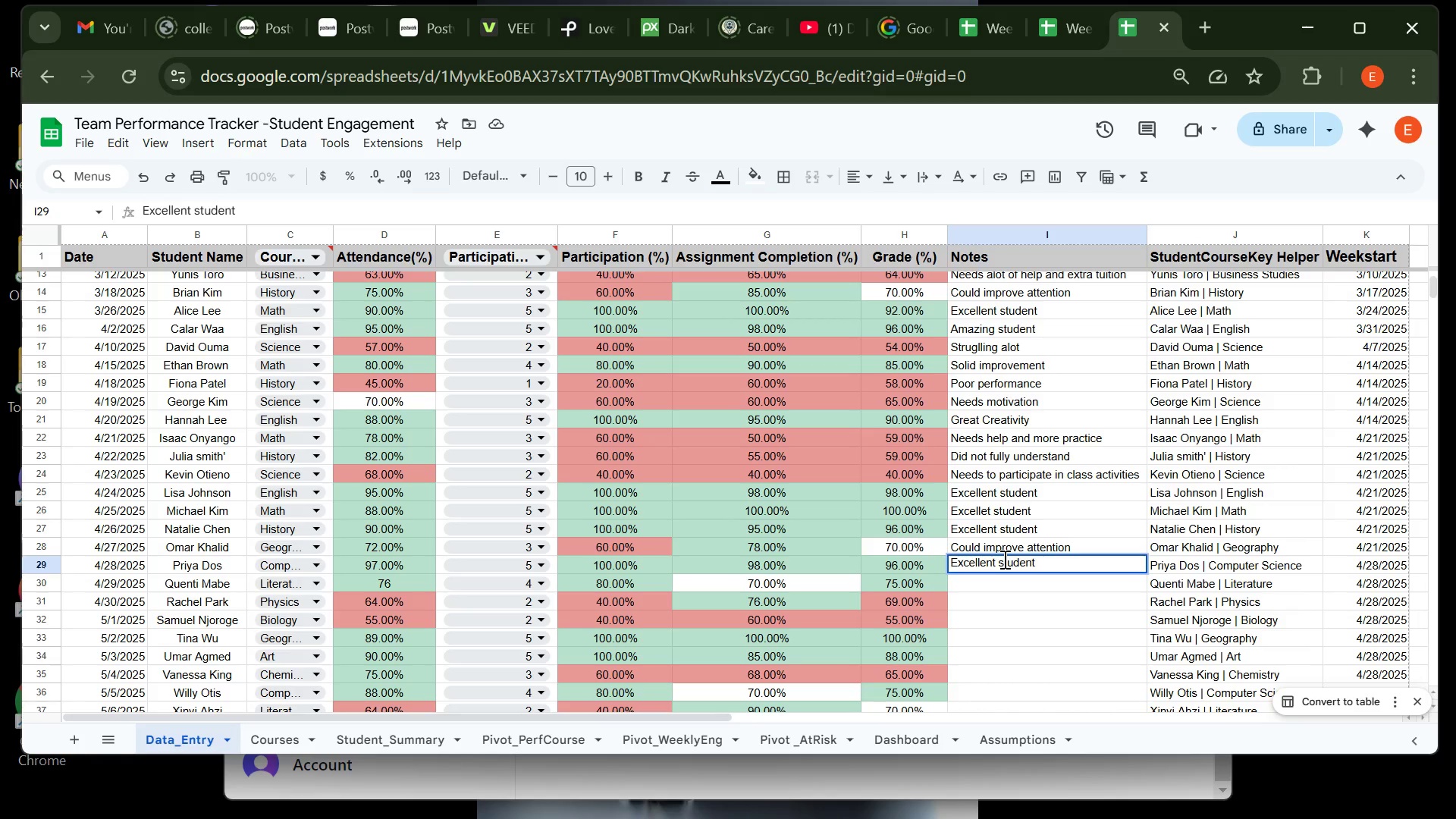 
key(Enter)
 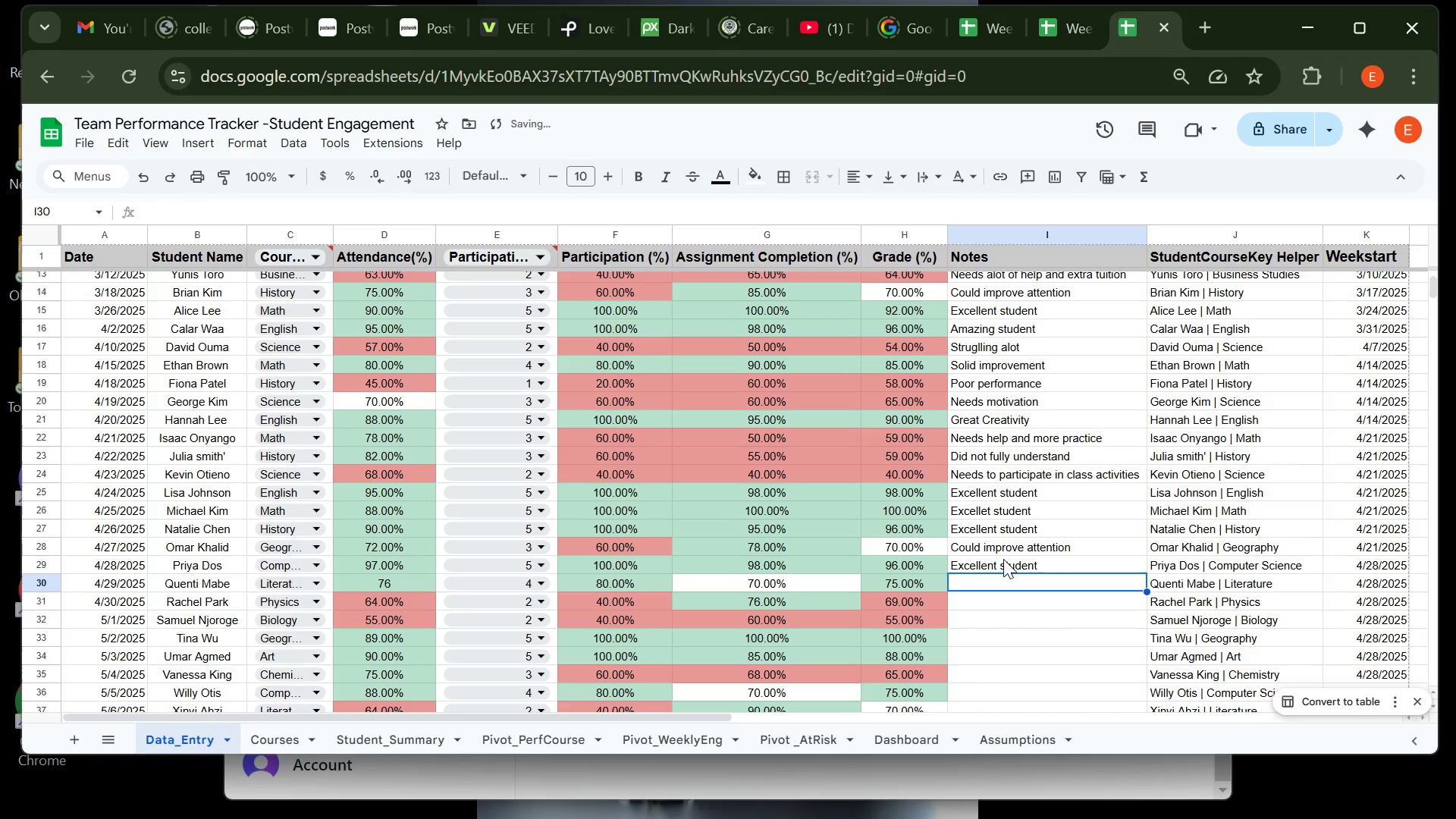 
type(Average studet)
key(Backspace)
type(nt)
 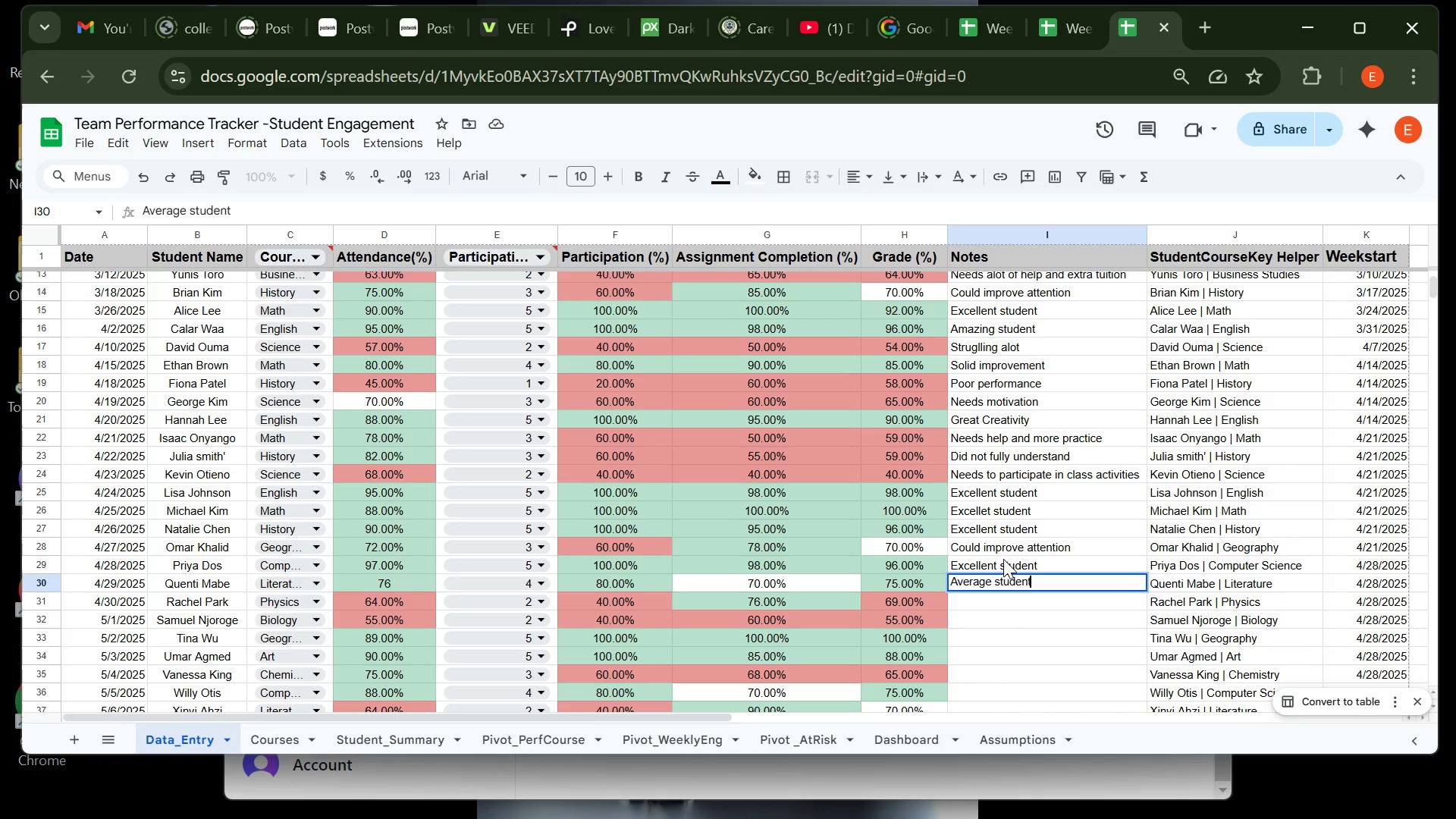 
key(Enter)
 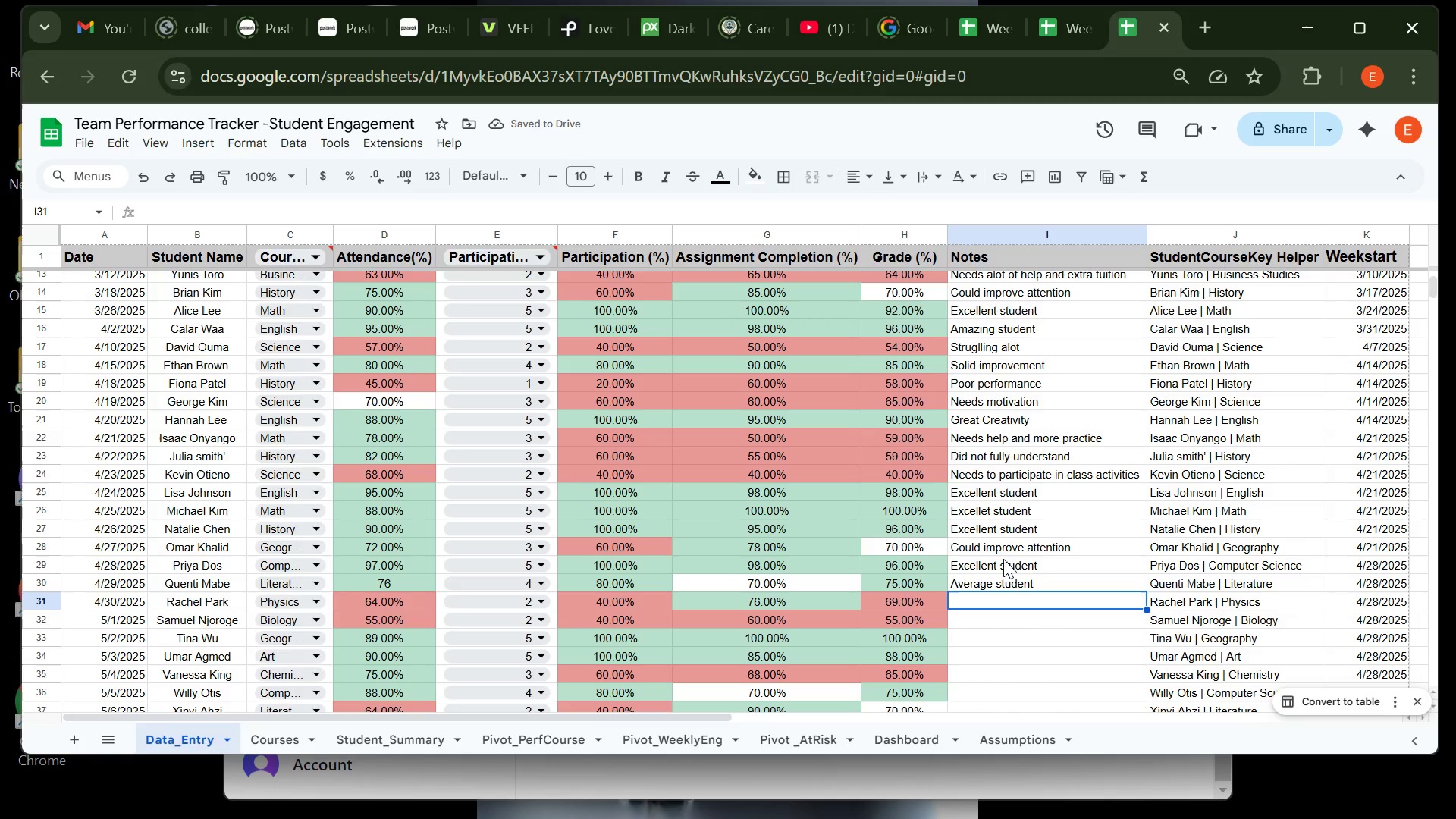 
type(Hud)
key(Backspace)
type(ge dri)
key(Backspace)
type(op frm last time)
 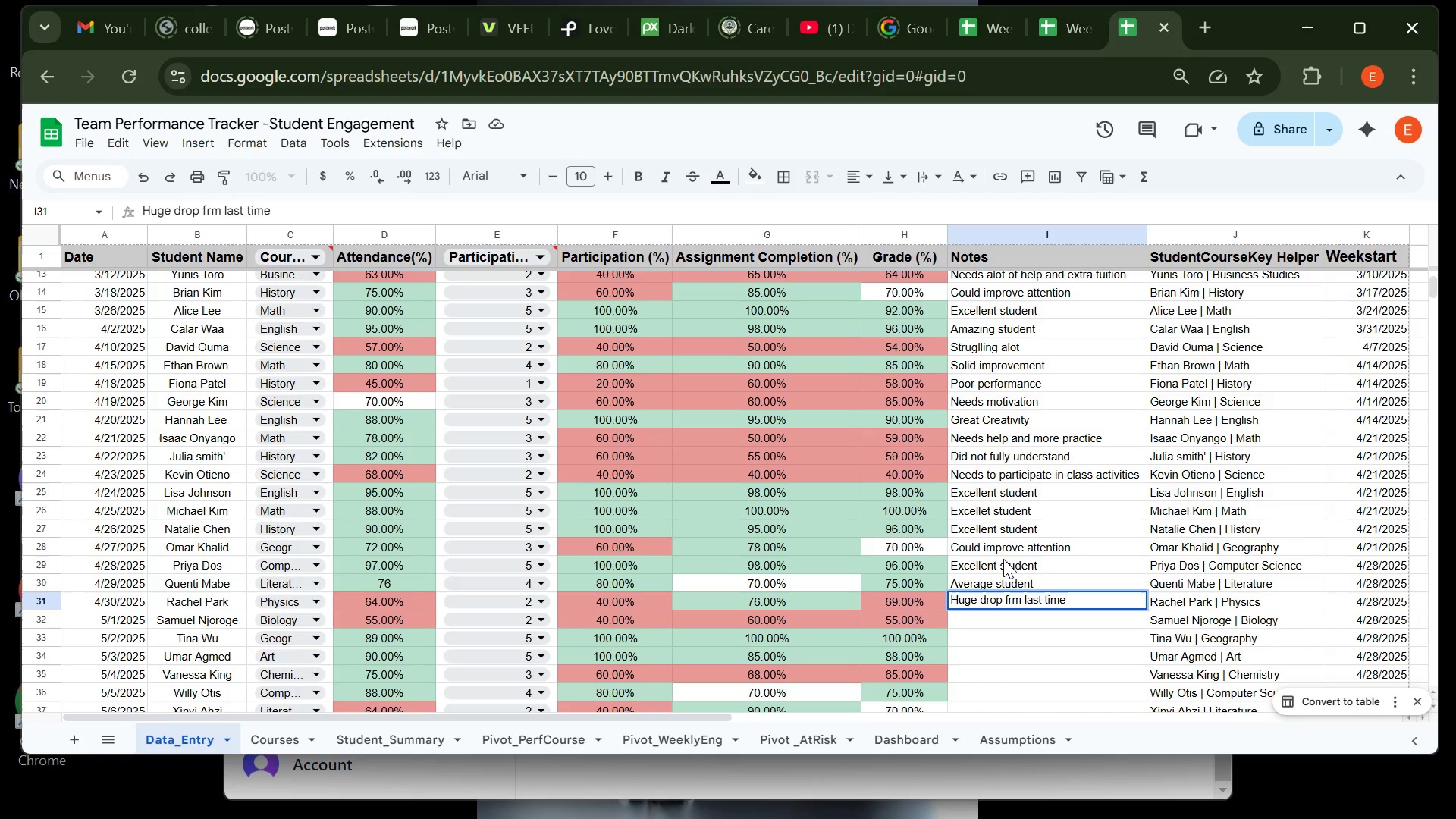 
key(Enter)
 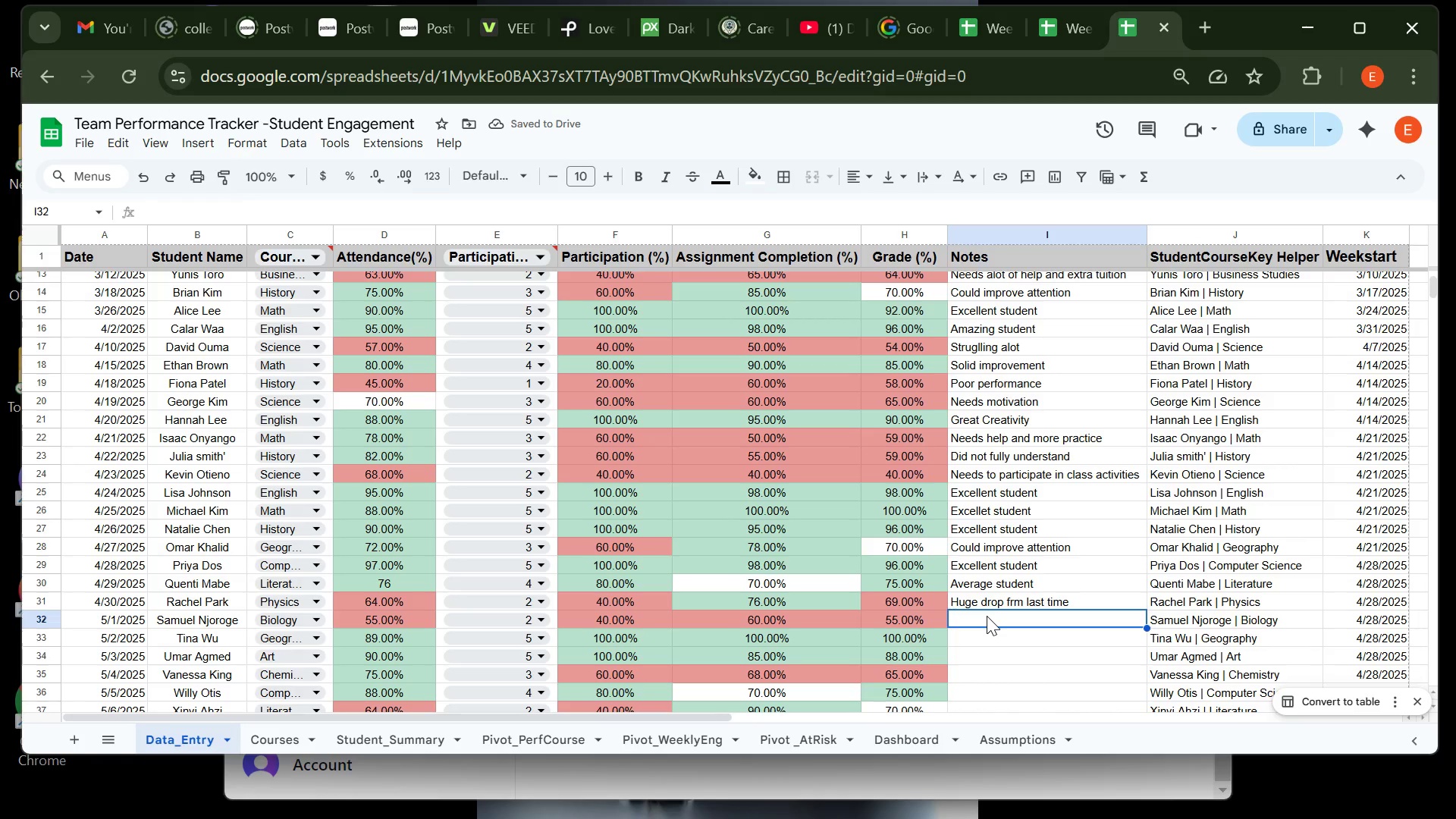 
type(Has )
key(Backspace)
key(Backspace)
type(s di)
key(Backspace)
key(Backspace)
key(Backspace)
key(Backspace)
key(Backspace)
key(Backspace)
type(Is a slo lw)
key(Backspace)
type(e)
key(Backspace)
key(Backspace)
key(Backspace)
type(w leraner )
key(Backspace)
key(Backspace)
key(Backspace)
key(Backspace)
key(Backspace)
key(Backspace)
type(arner)
 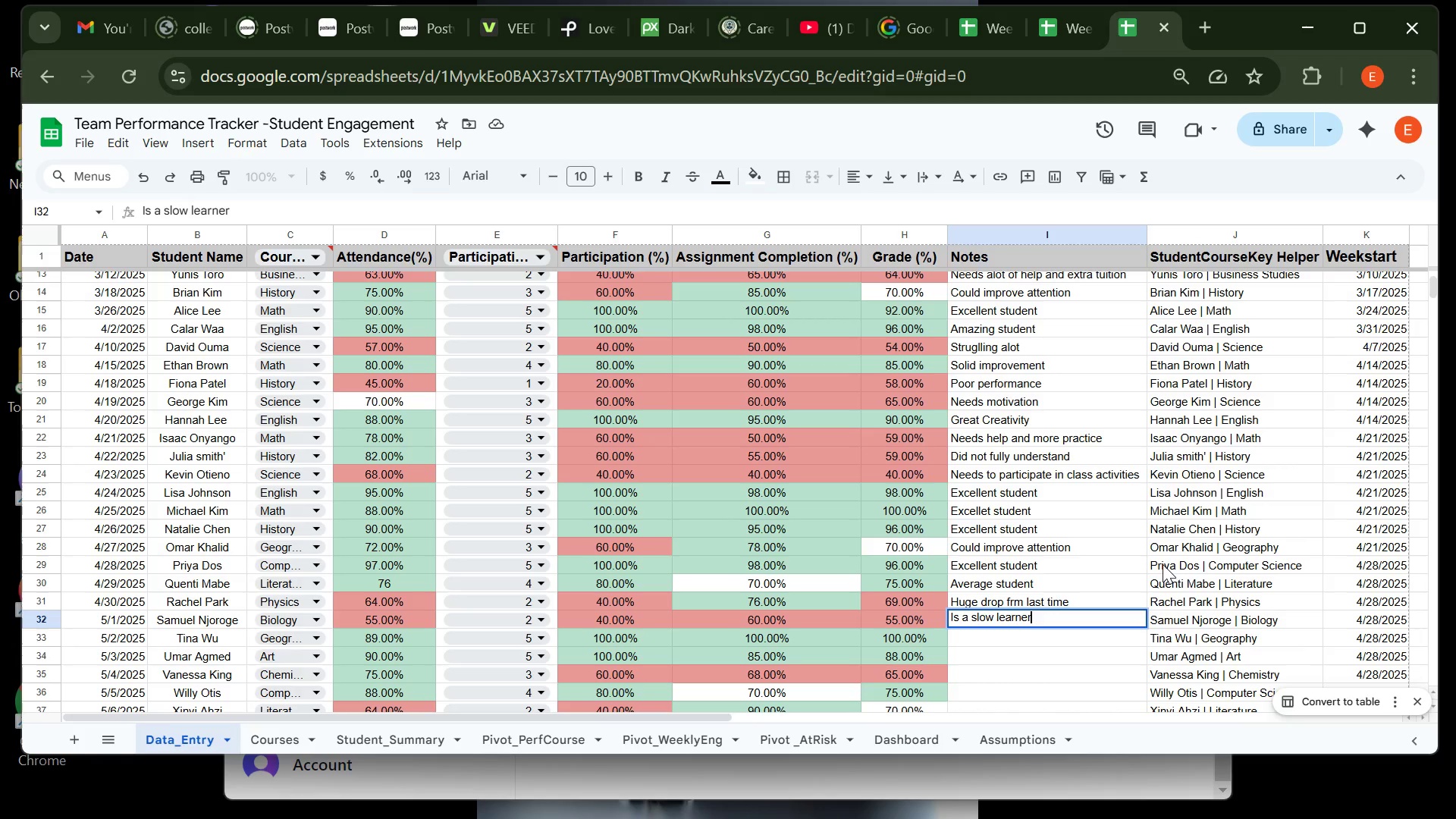 
key(Enter)
 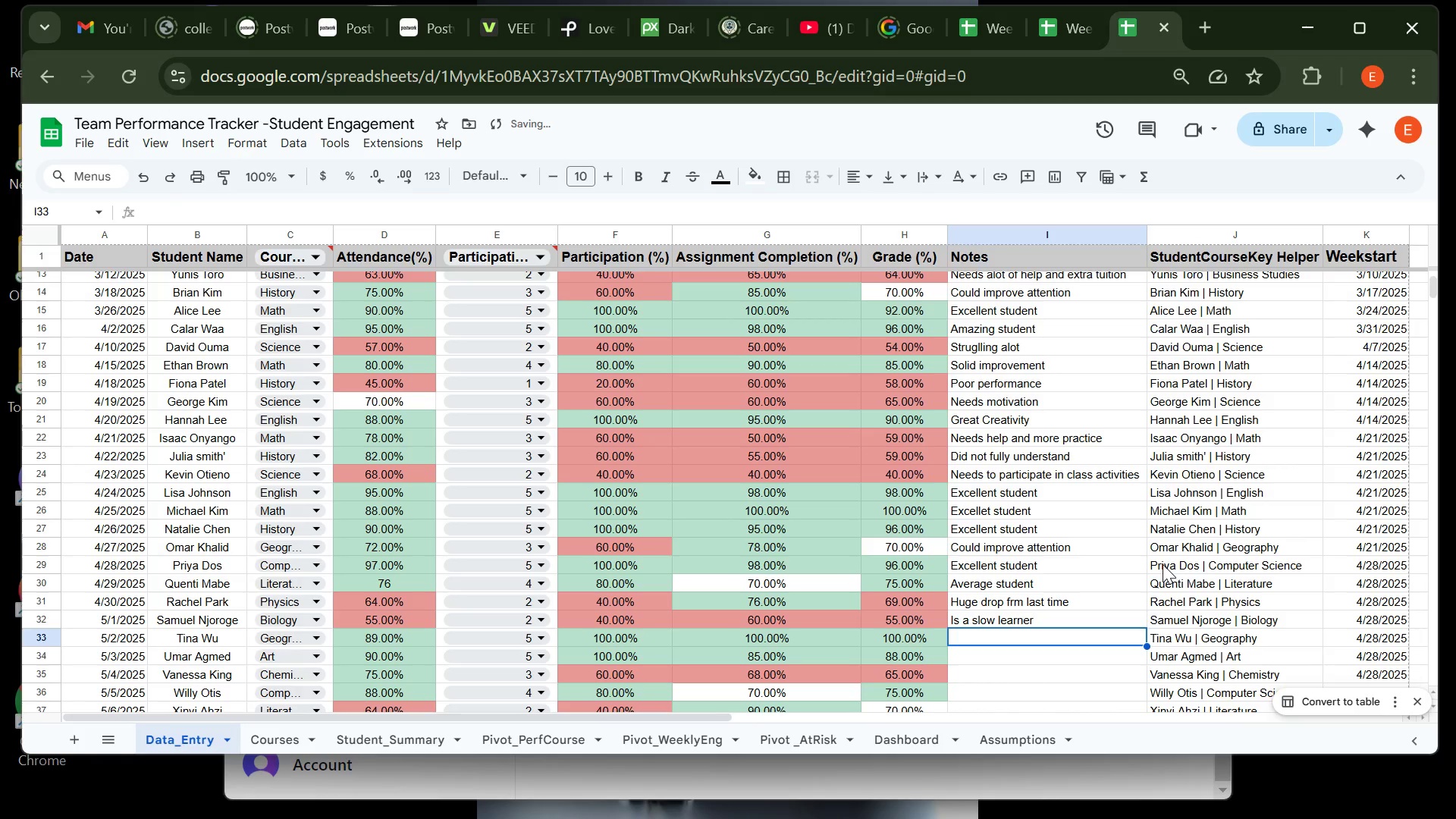 
type(Amazing dtudnt )
key(Backspace)
key(Backspace)
key(Backspace)
key(Backspace)
key(Backspace)
key(Backspace)
key(Backspace)
type(studnt )
key(Backspace)
key(Backspace)
key(Backspace)
type(ent,very bright )
 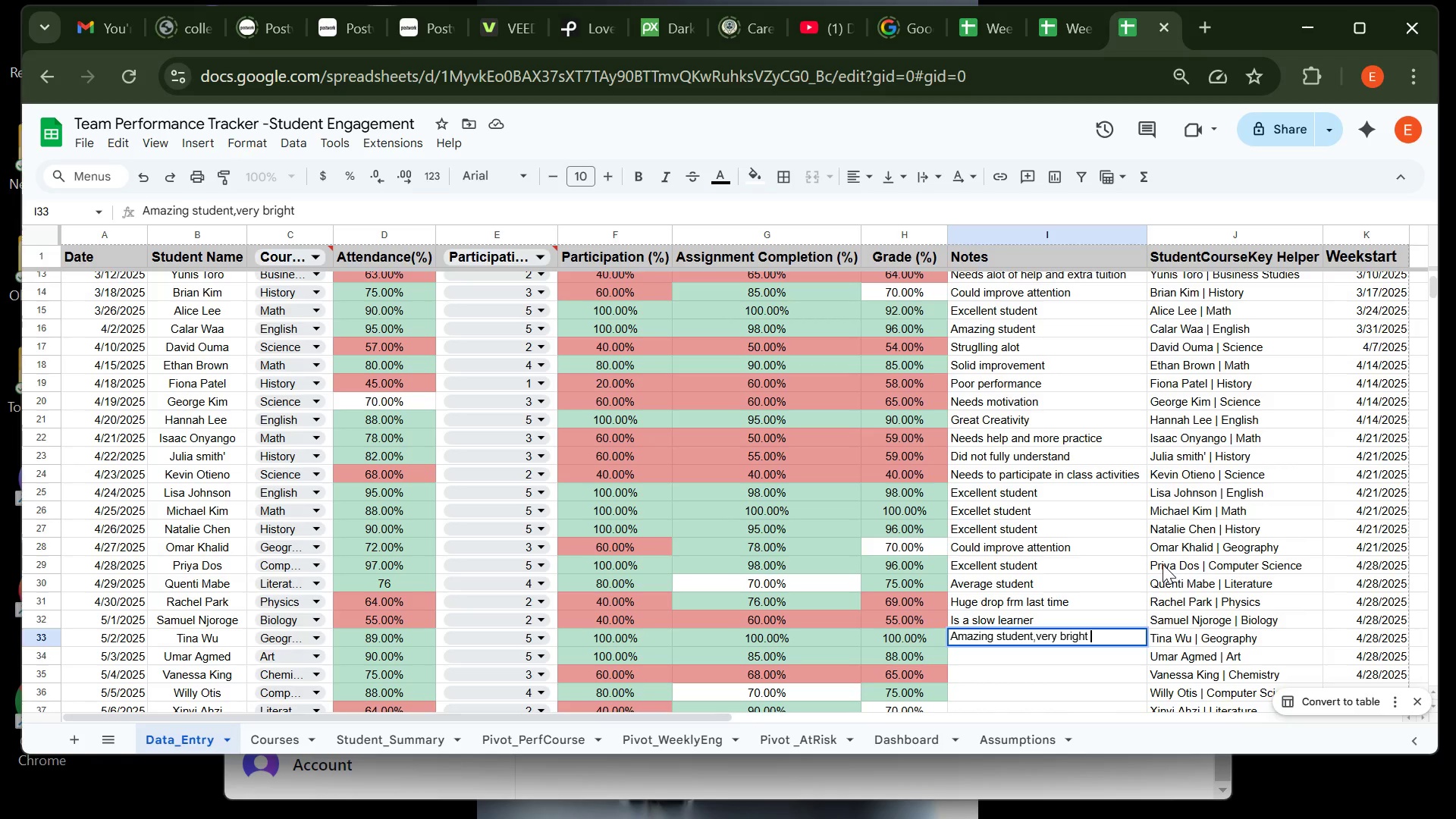 
key(Enter)
 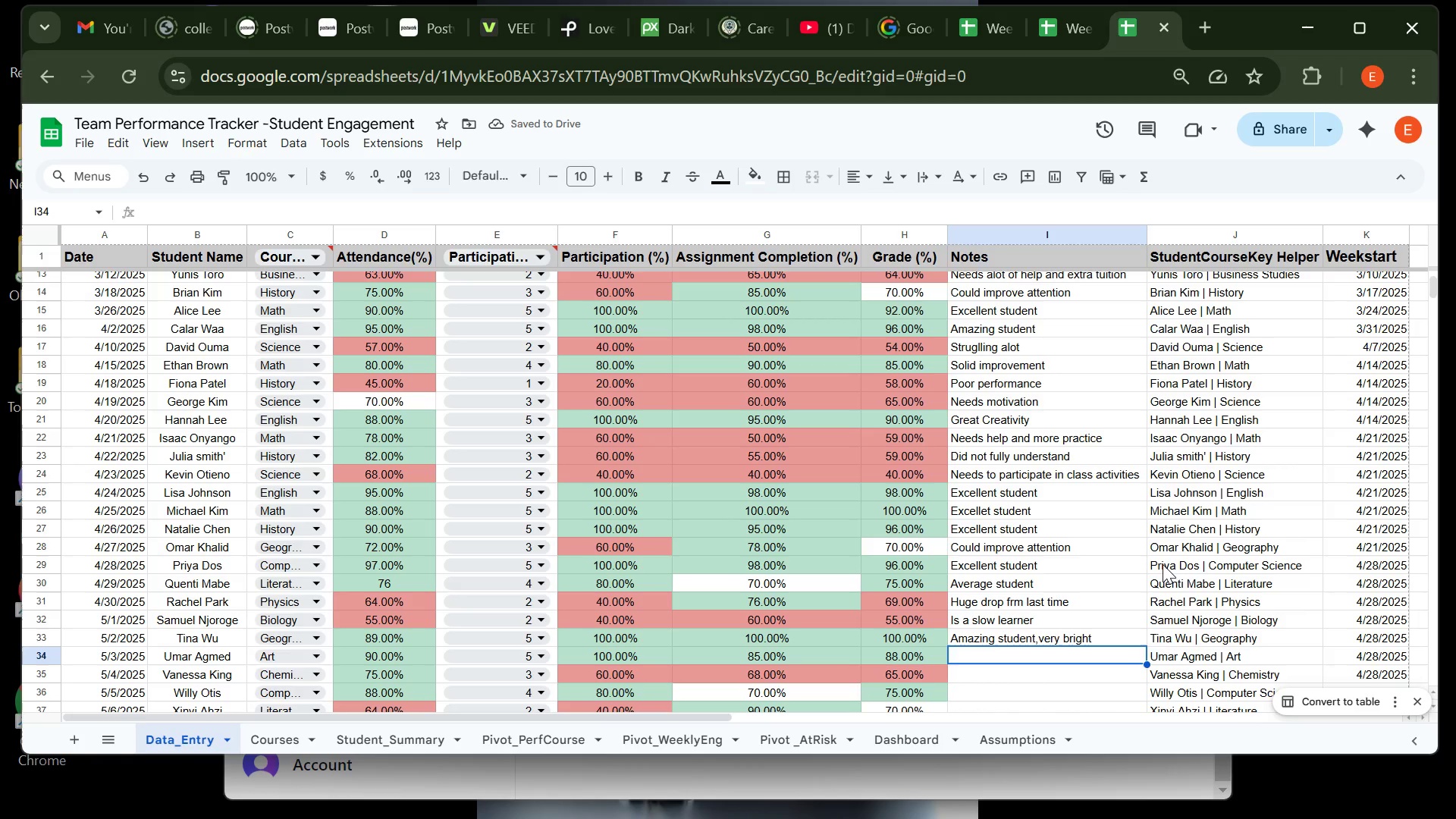 
type(Potential of being the toop)
key(Backspace)
key(Backspace)
type(p)
 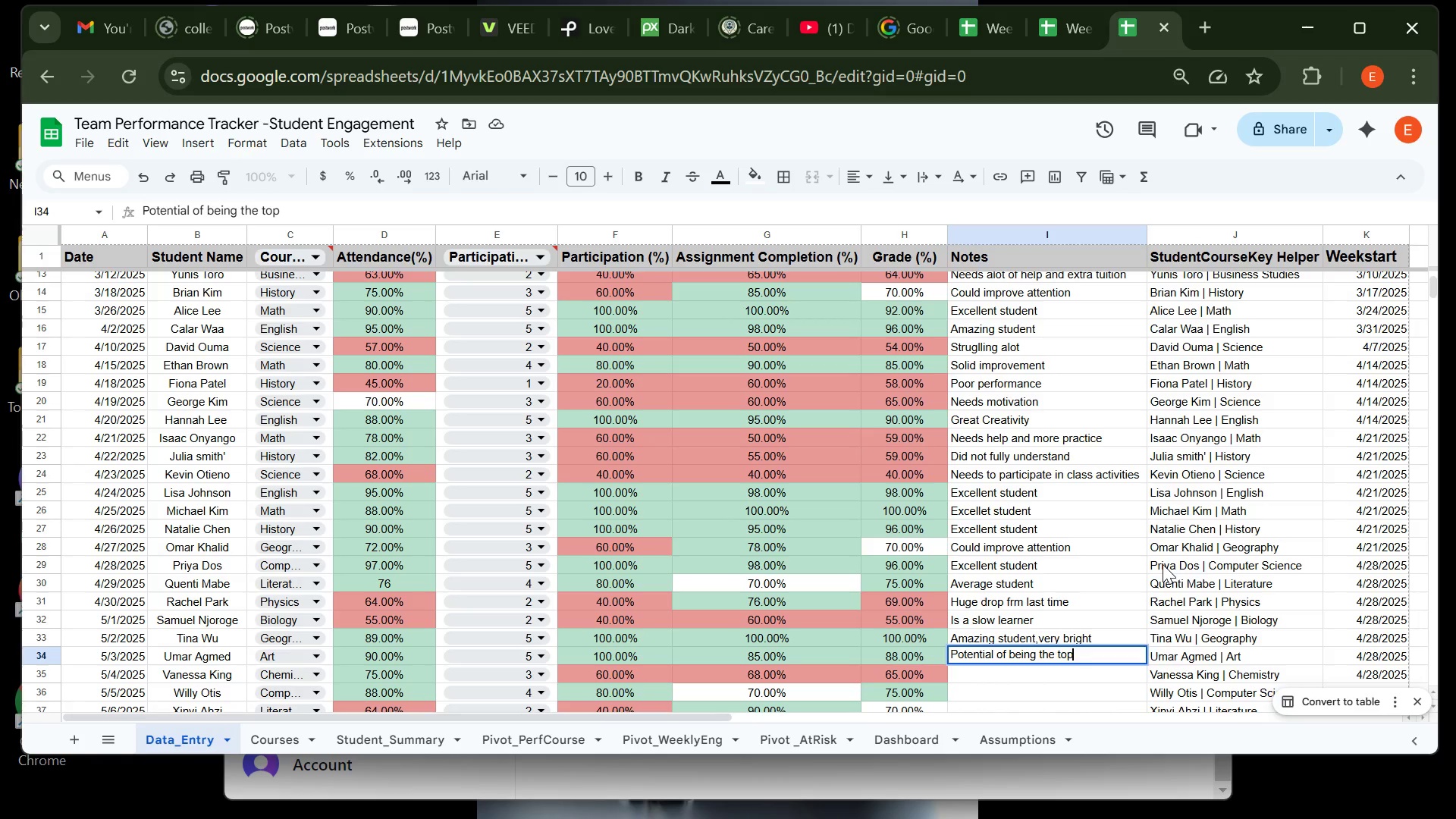 
key(Enter)
 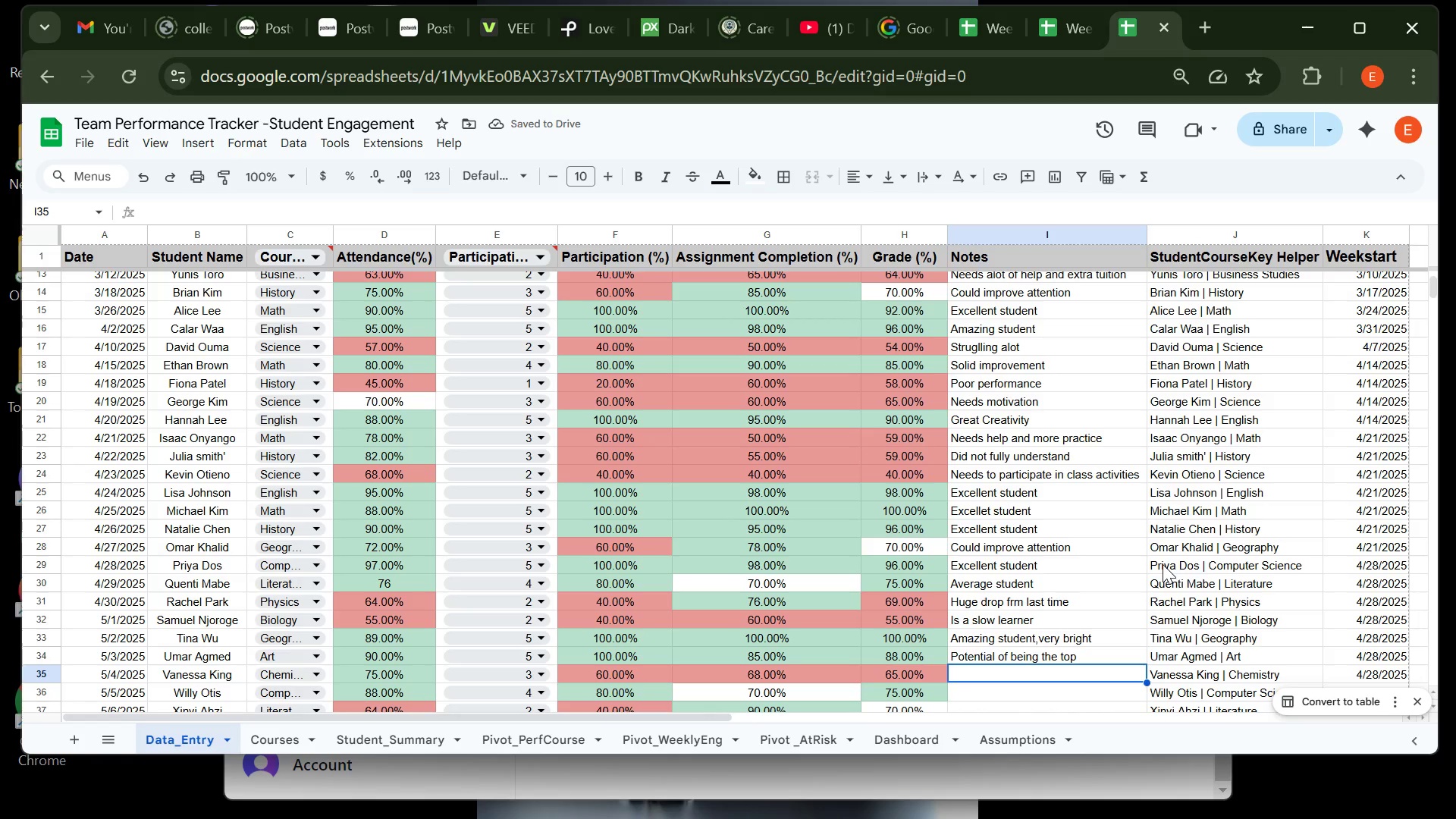 
type(Nedds extra tuition)
 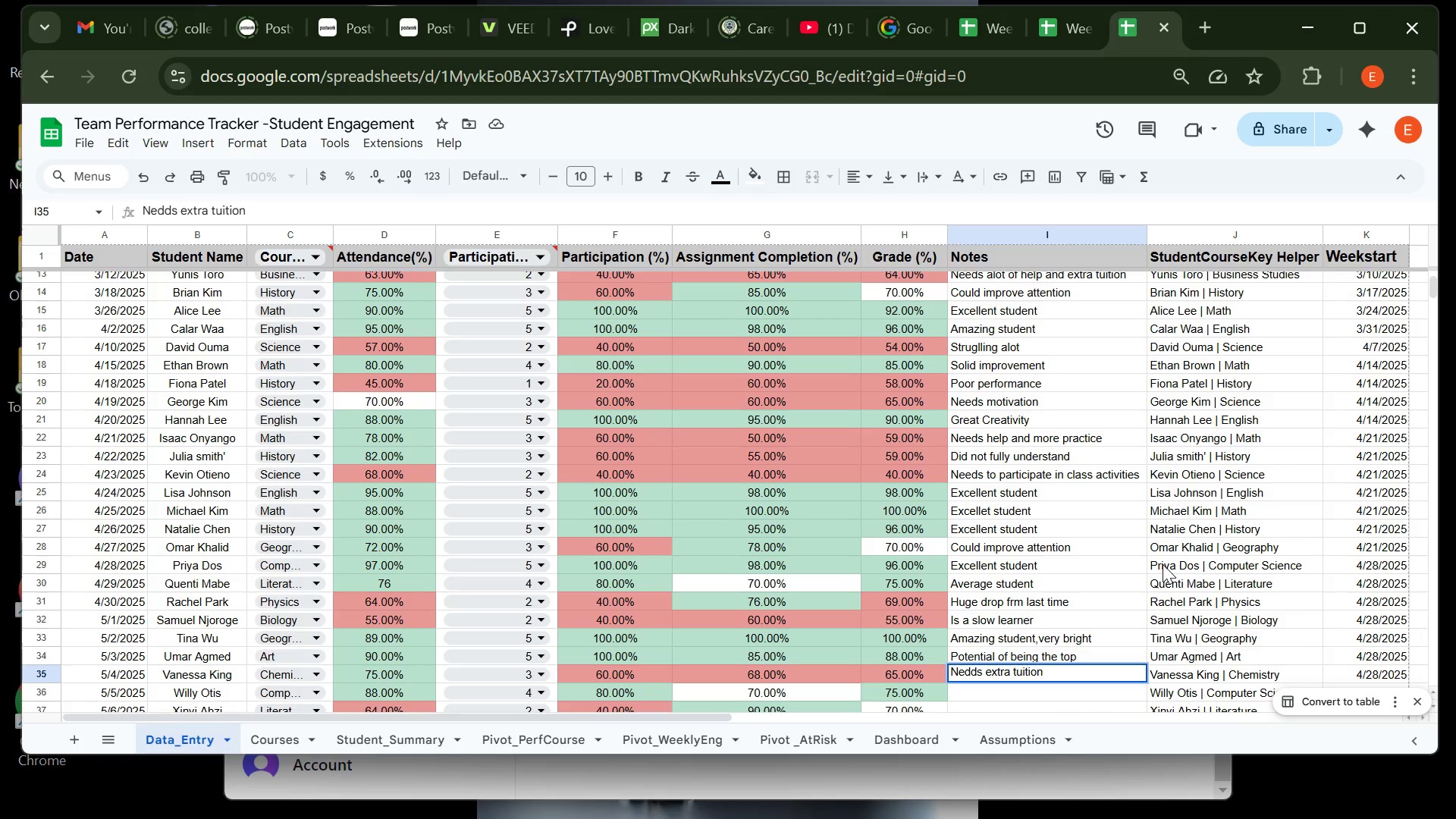 
key(Enter)
 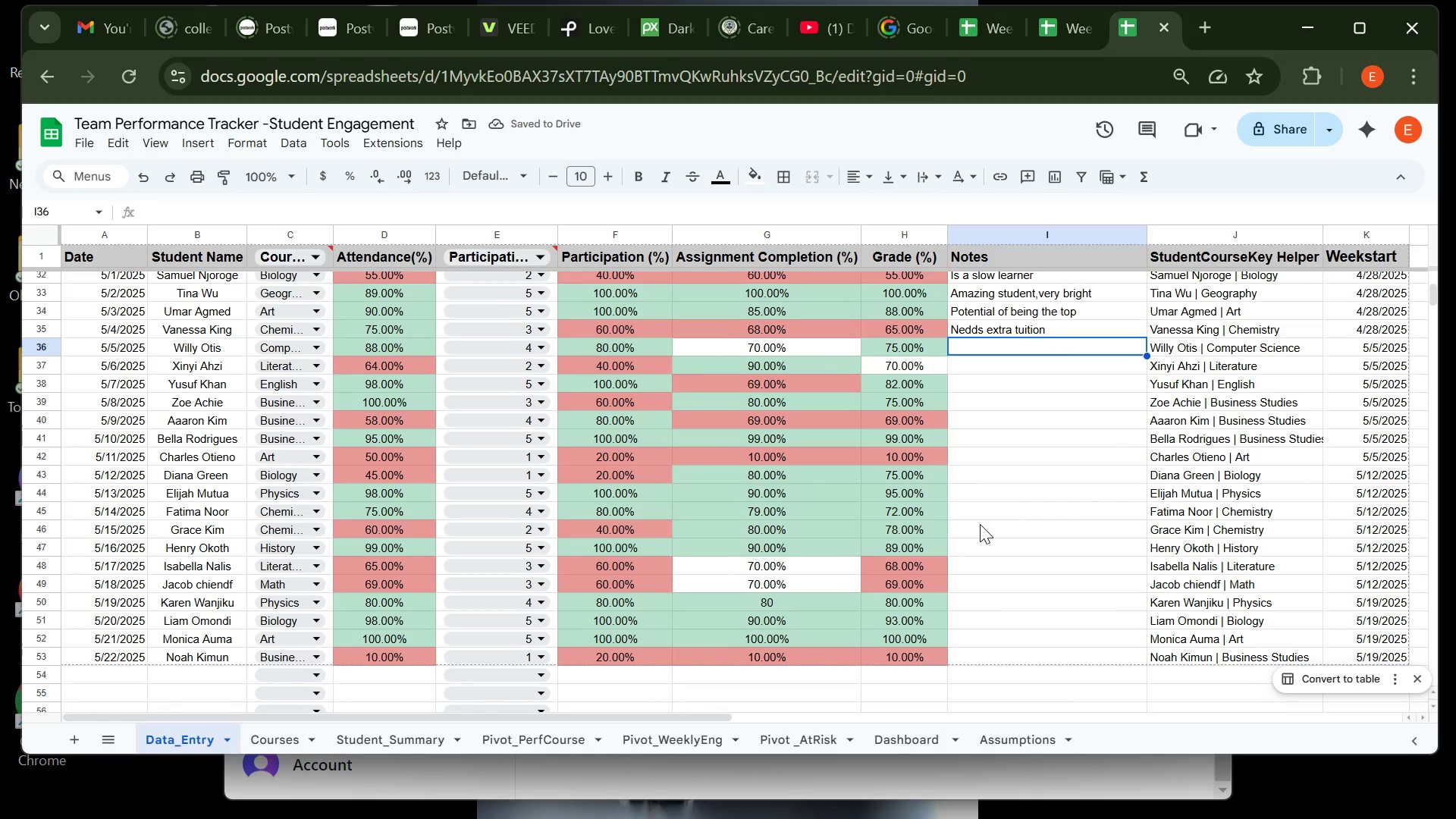 
wait(6.48)
 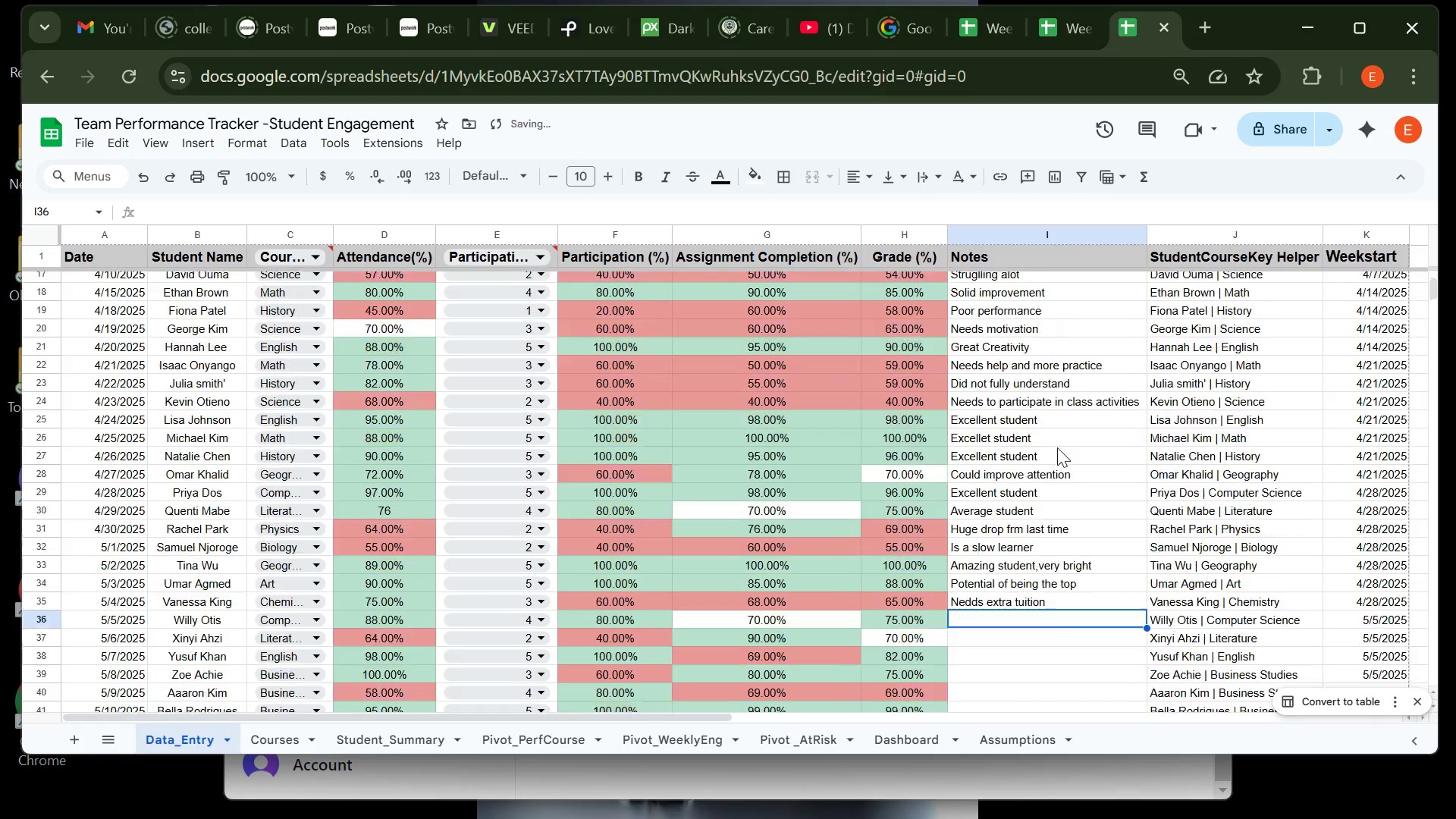 
type(Could improve alot )
 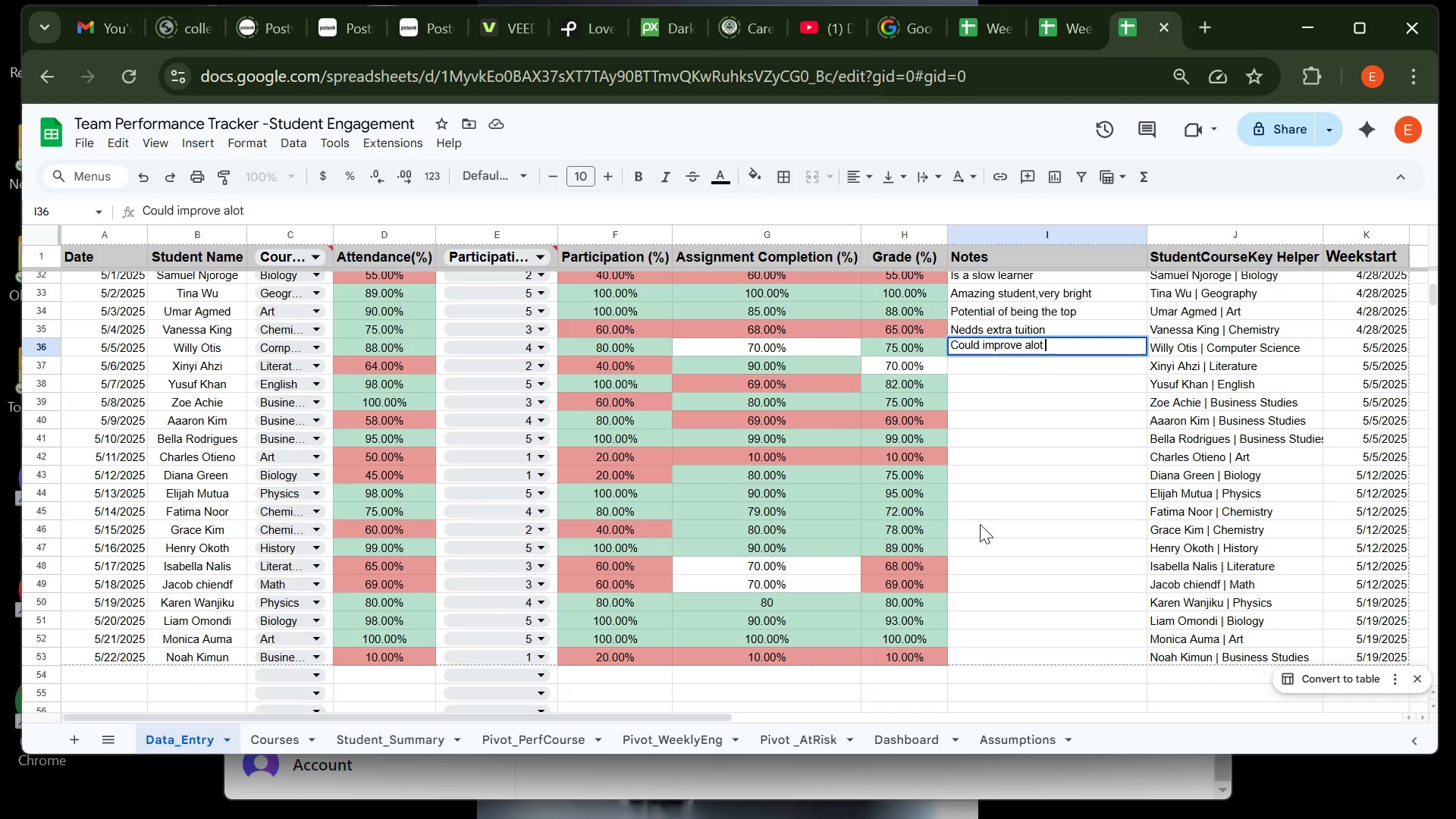 
key(Enter)
 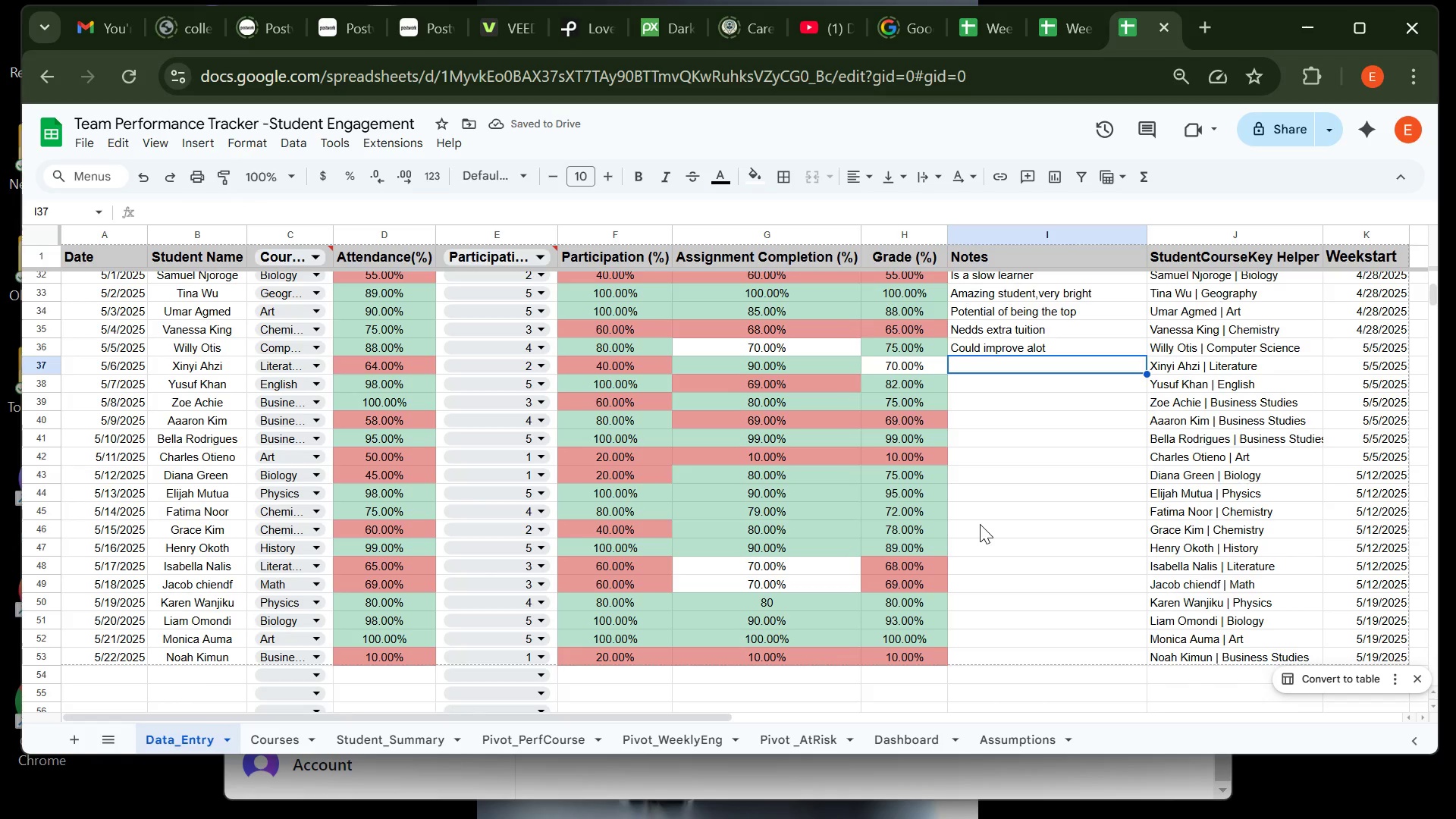 
type(Needs to come to class more )
 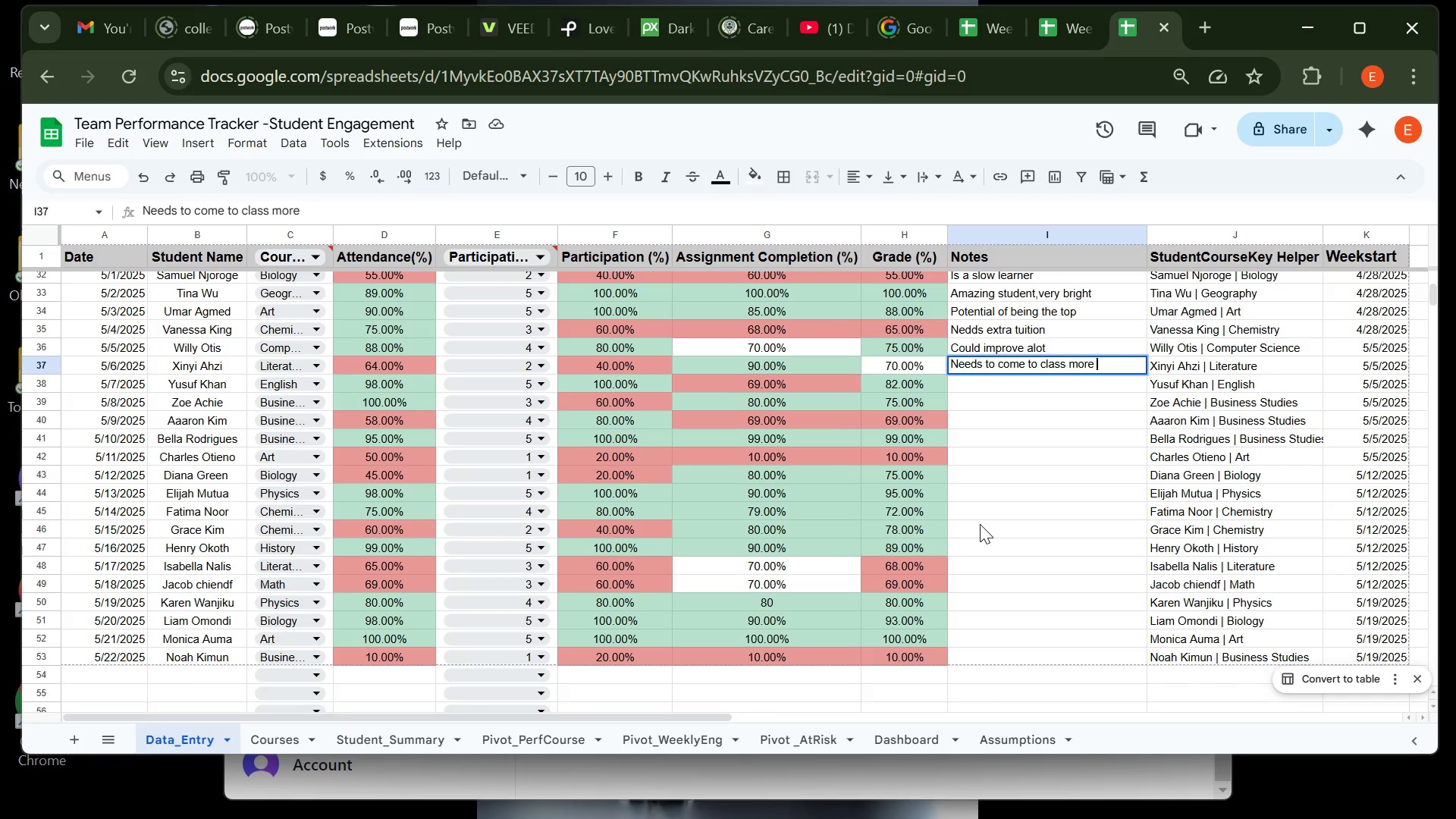 
key(Enter)
 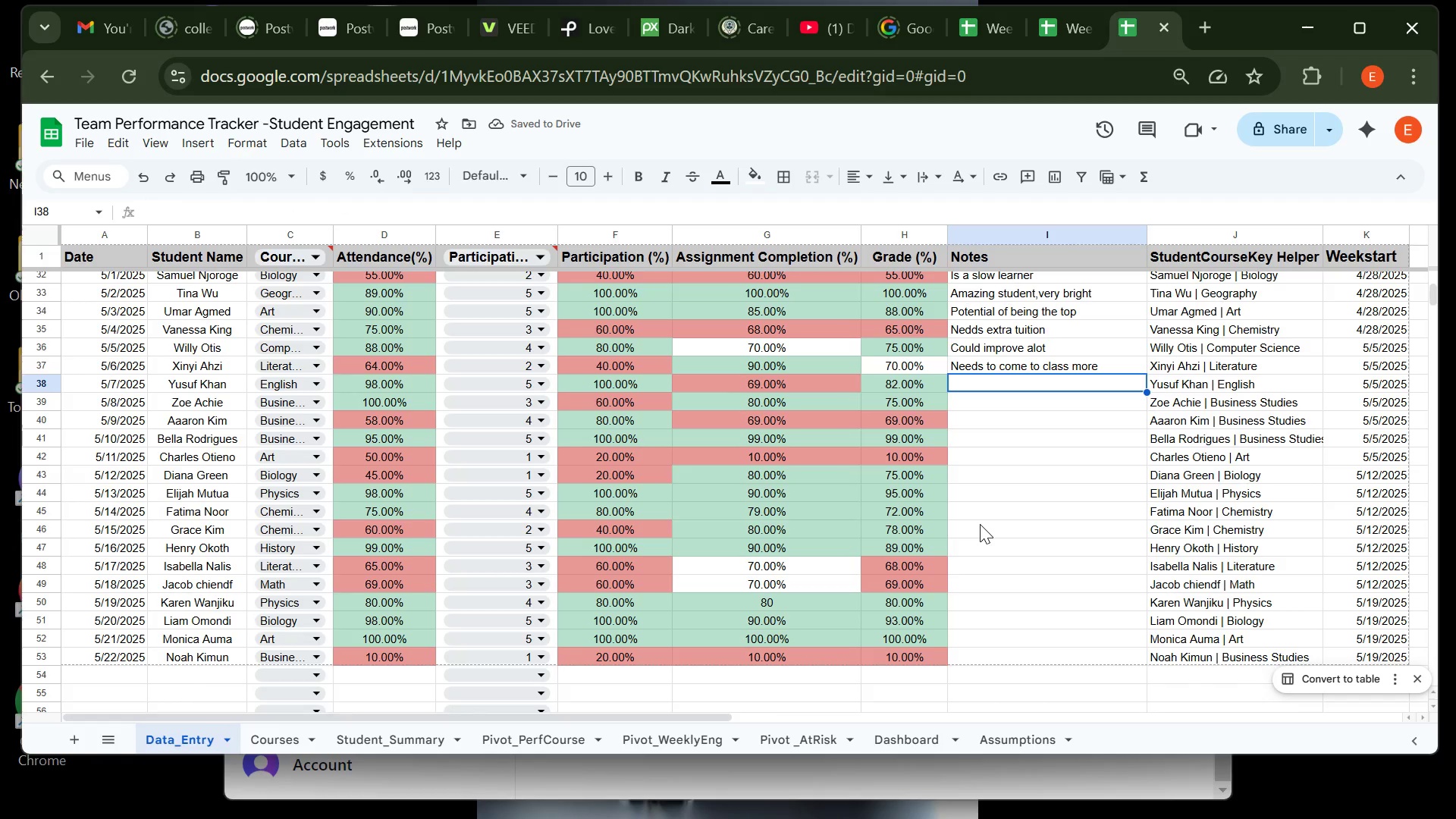 
wait(5.46)
 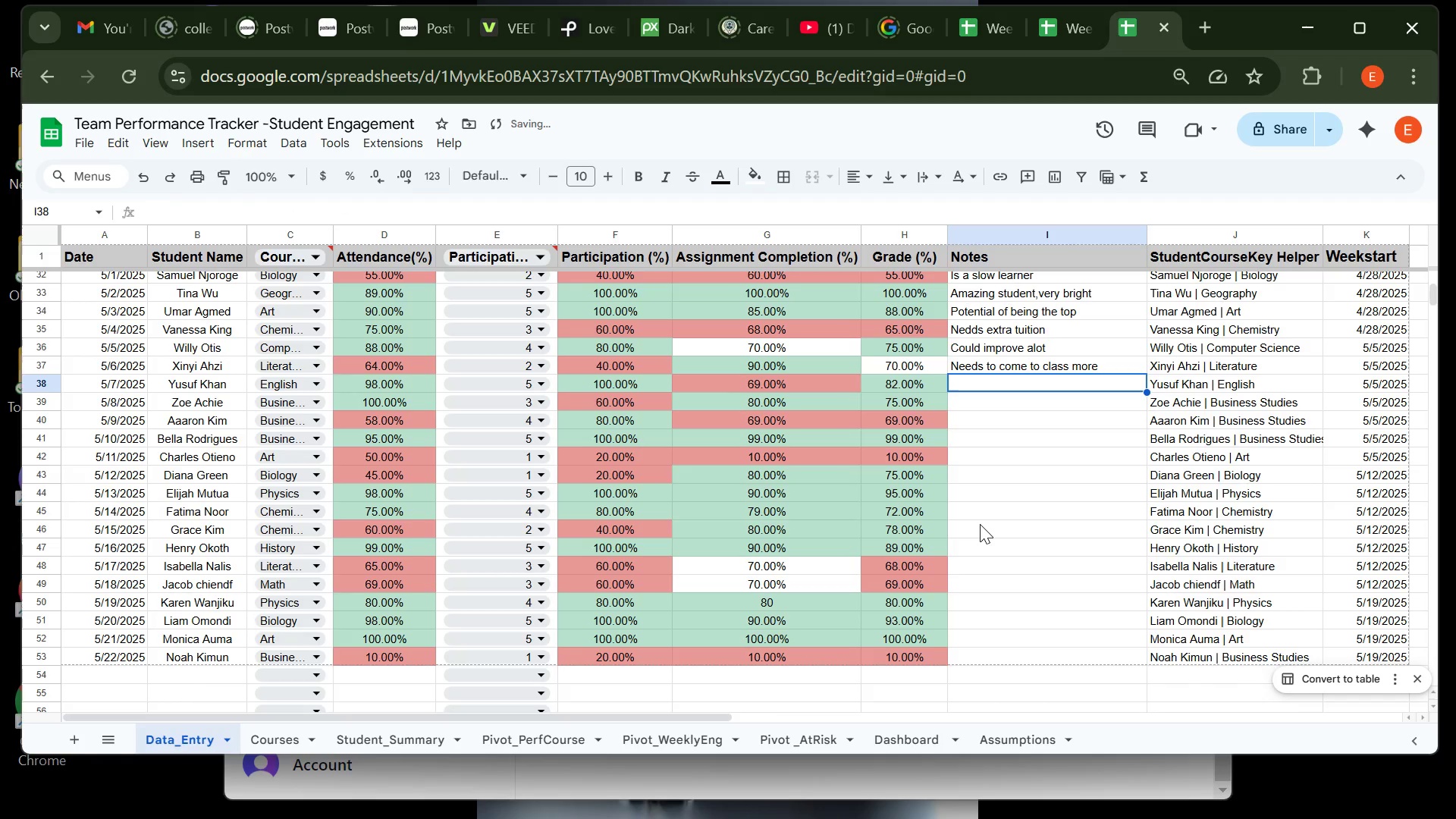 
type(Does not finish assignment')
 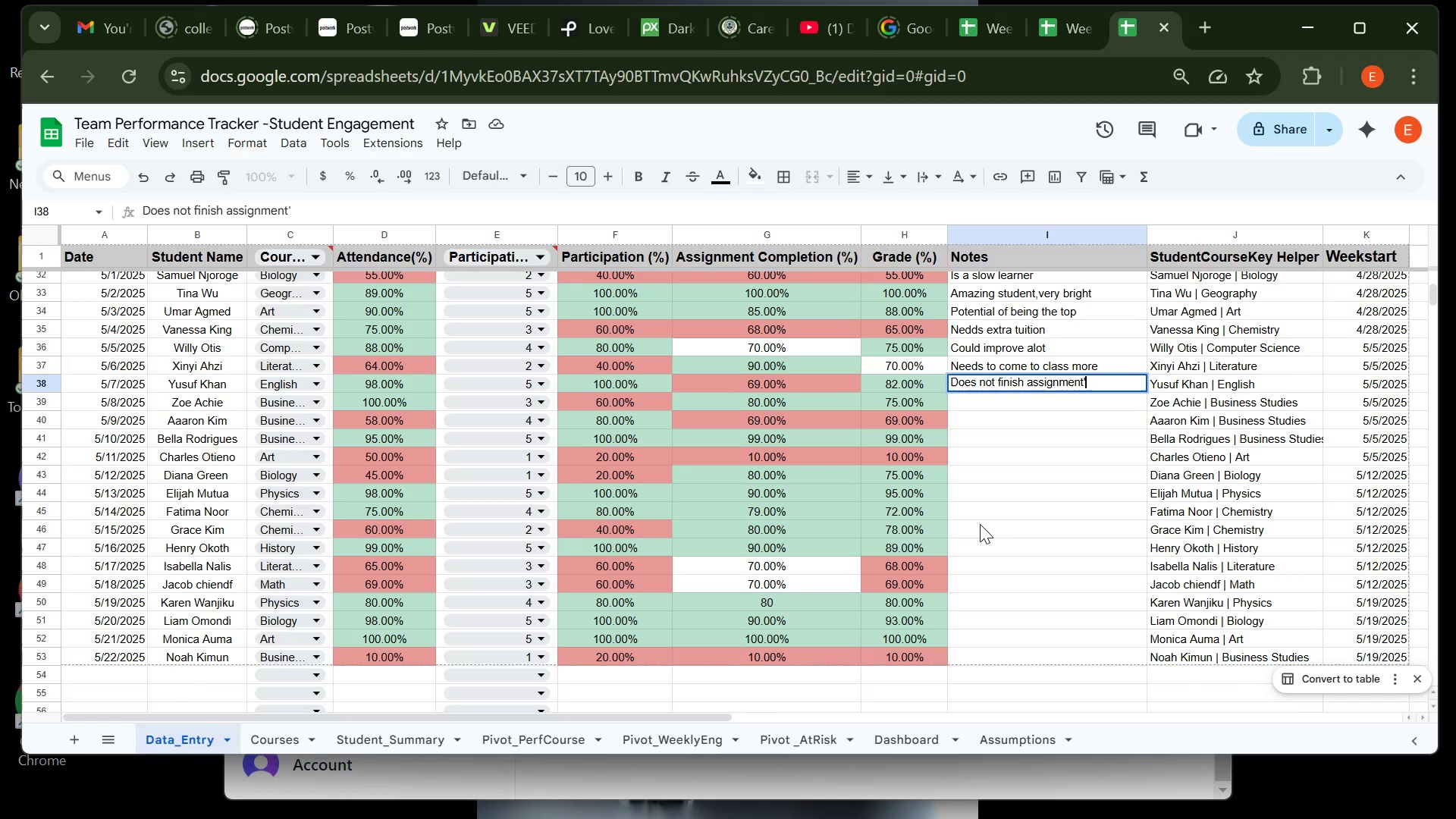 
key(Enter)
 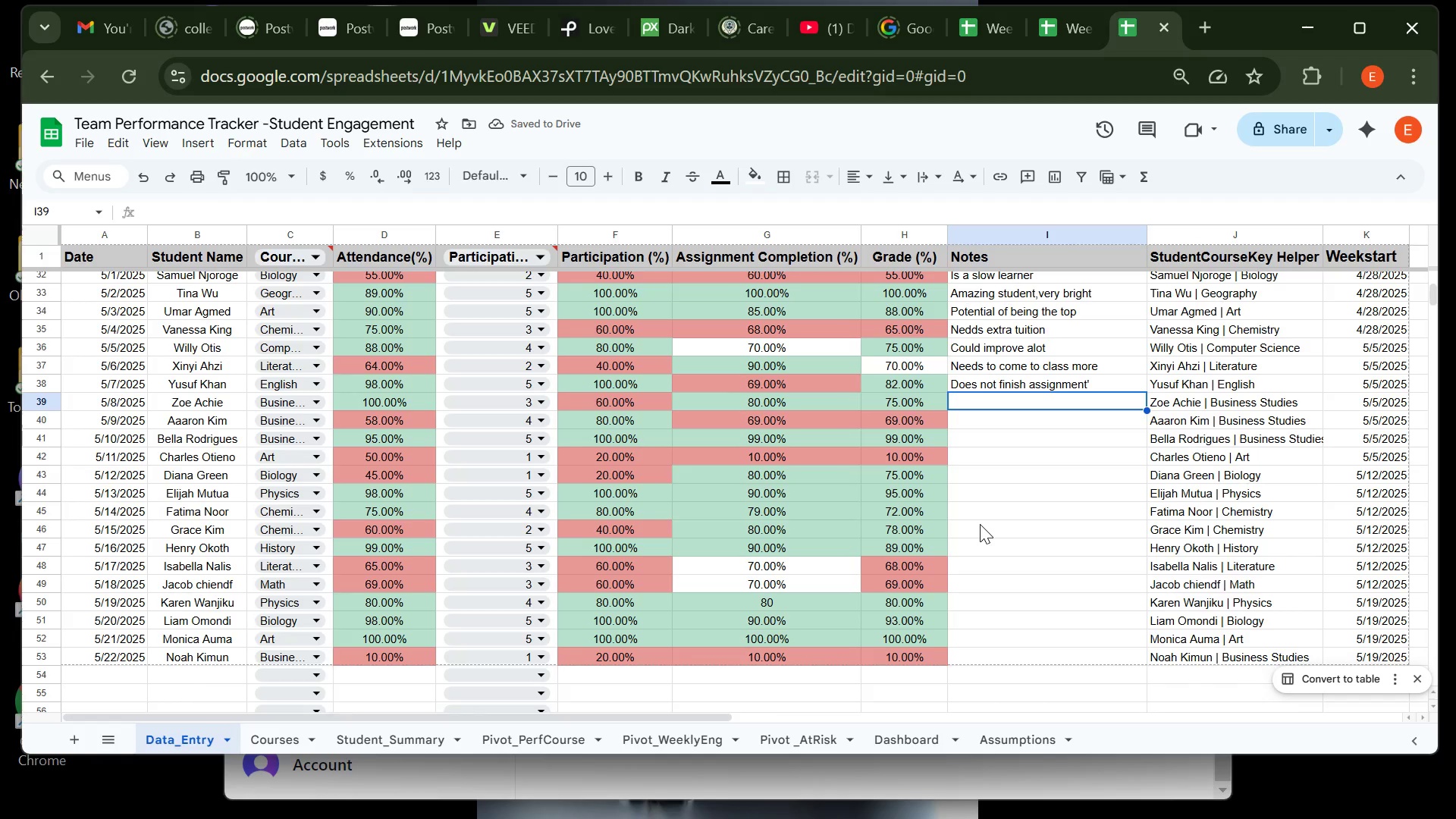 
wait(6.76)
 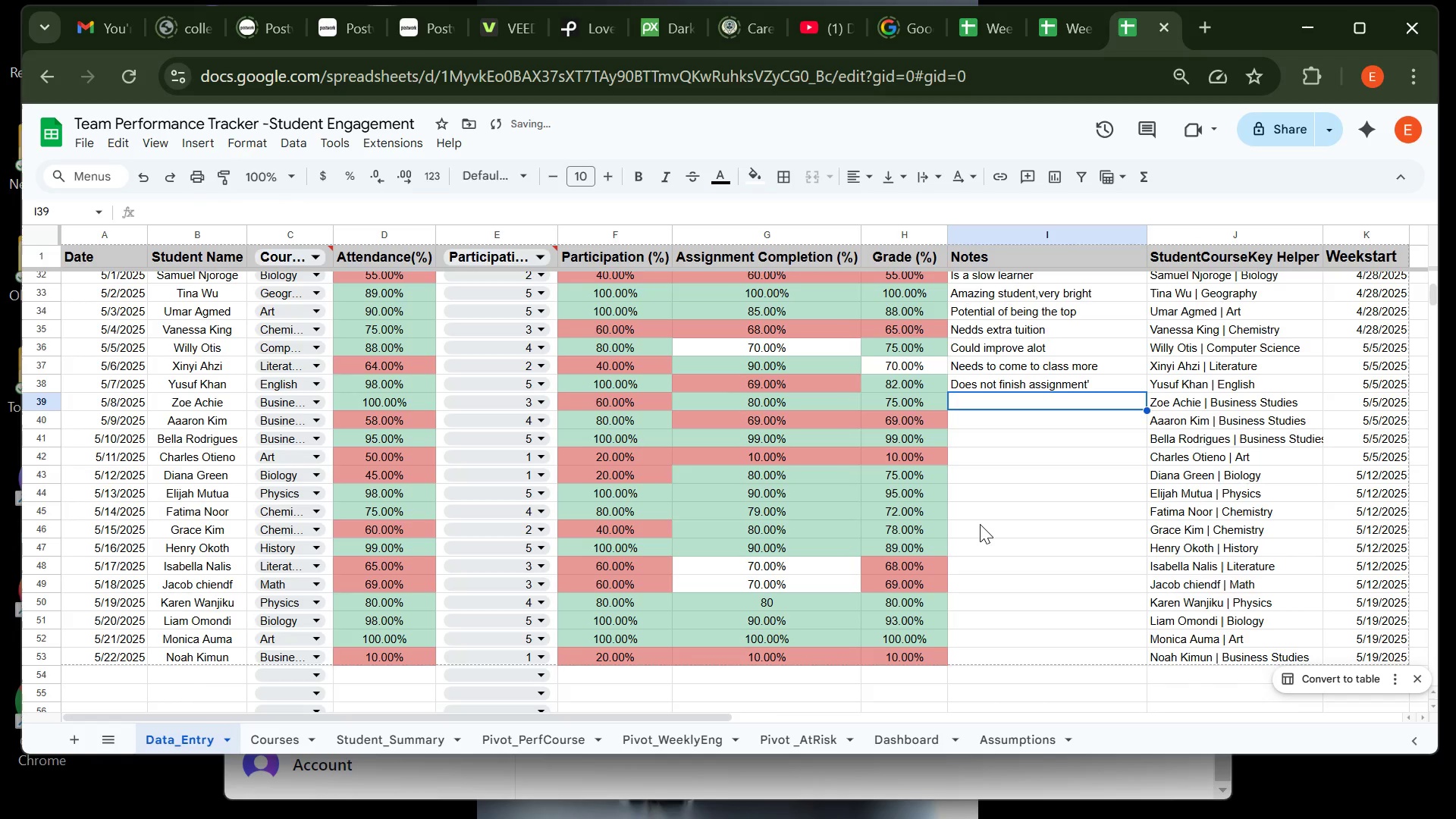 
type(Needs to pa)
 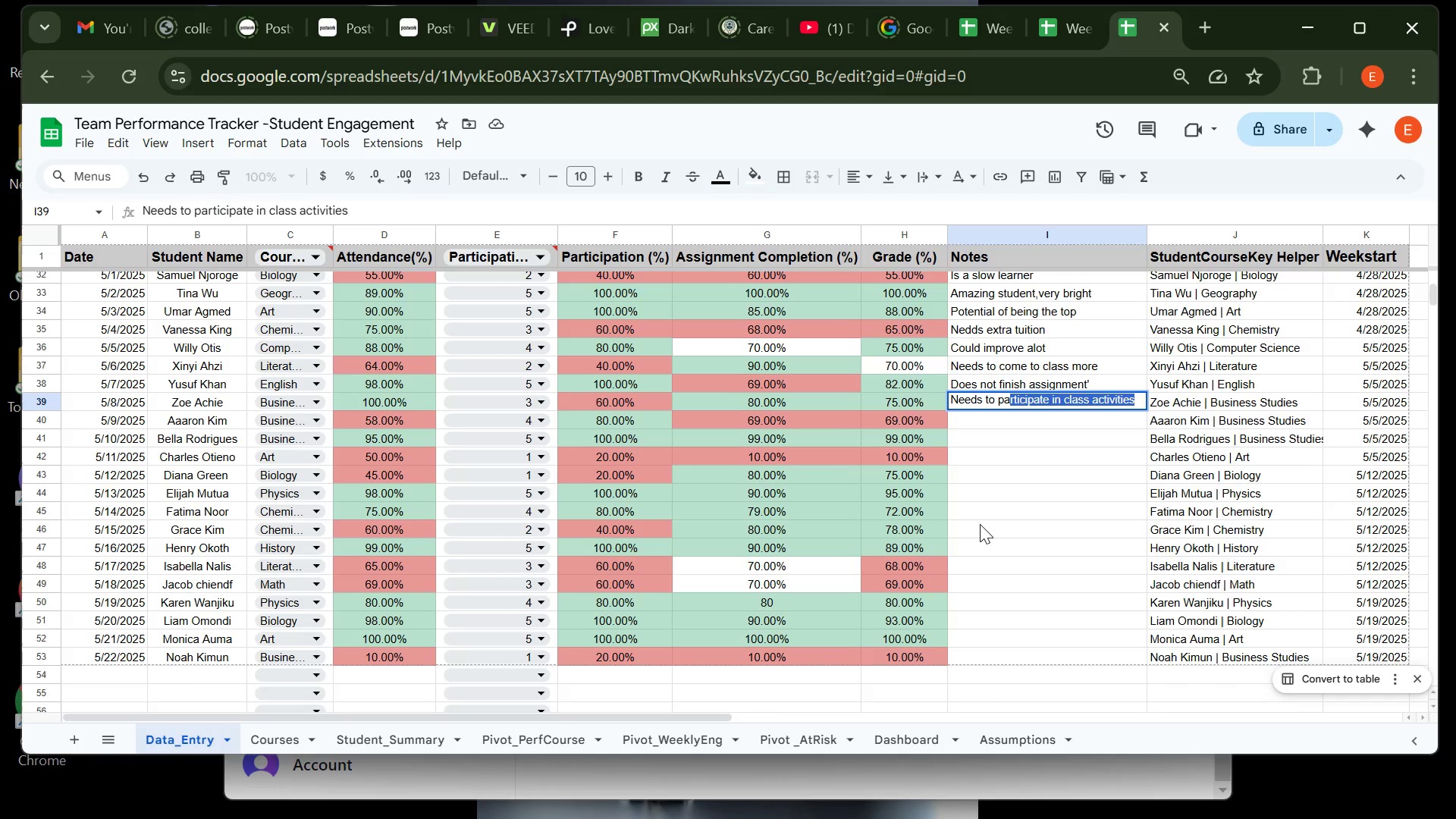 
key(ArrowRight)
 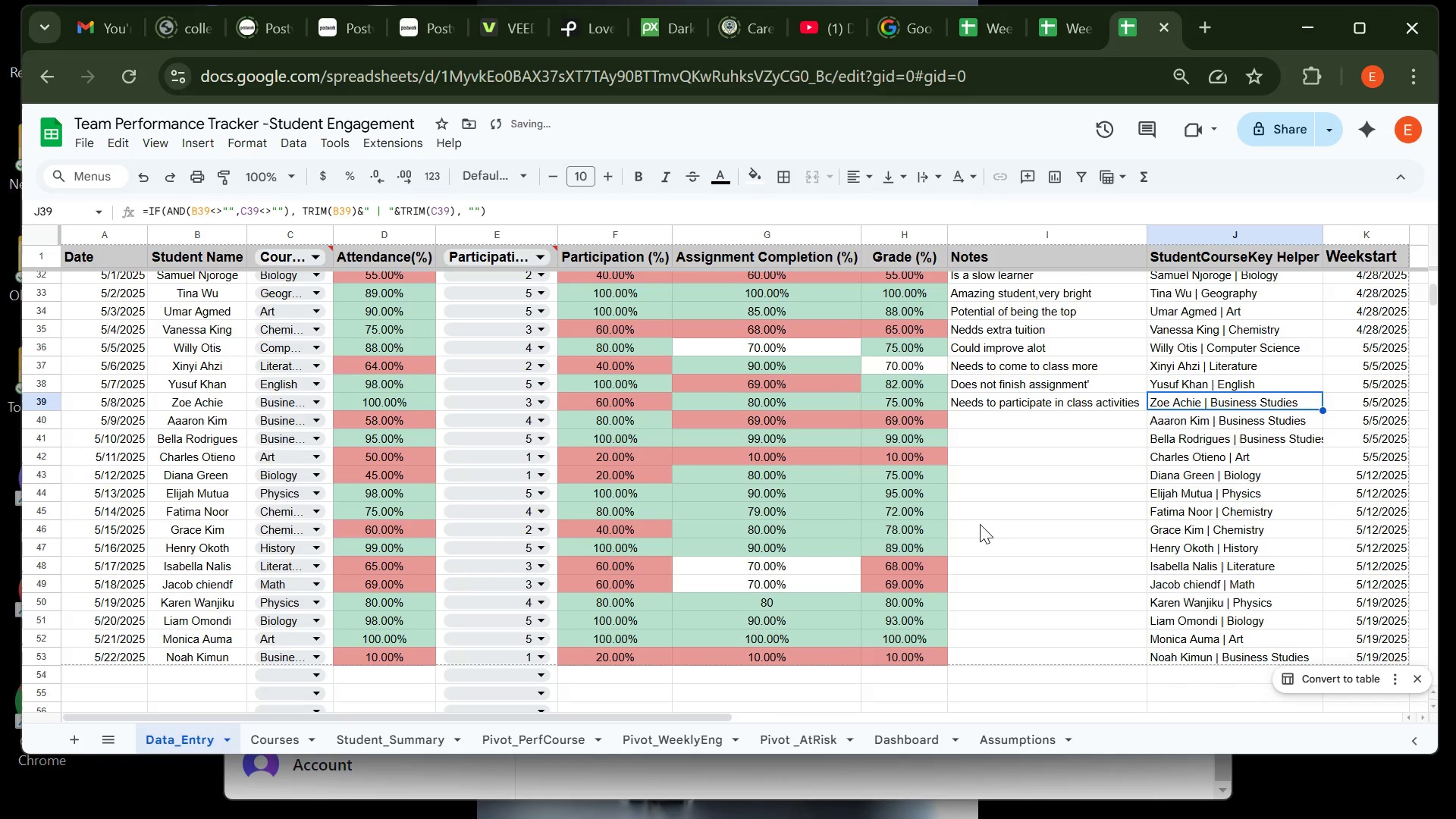 
key(Enter)
 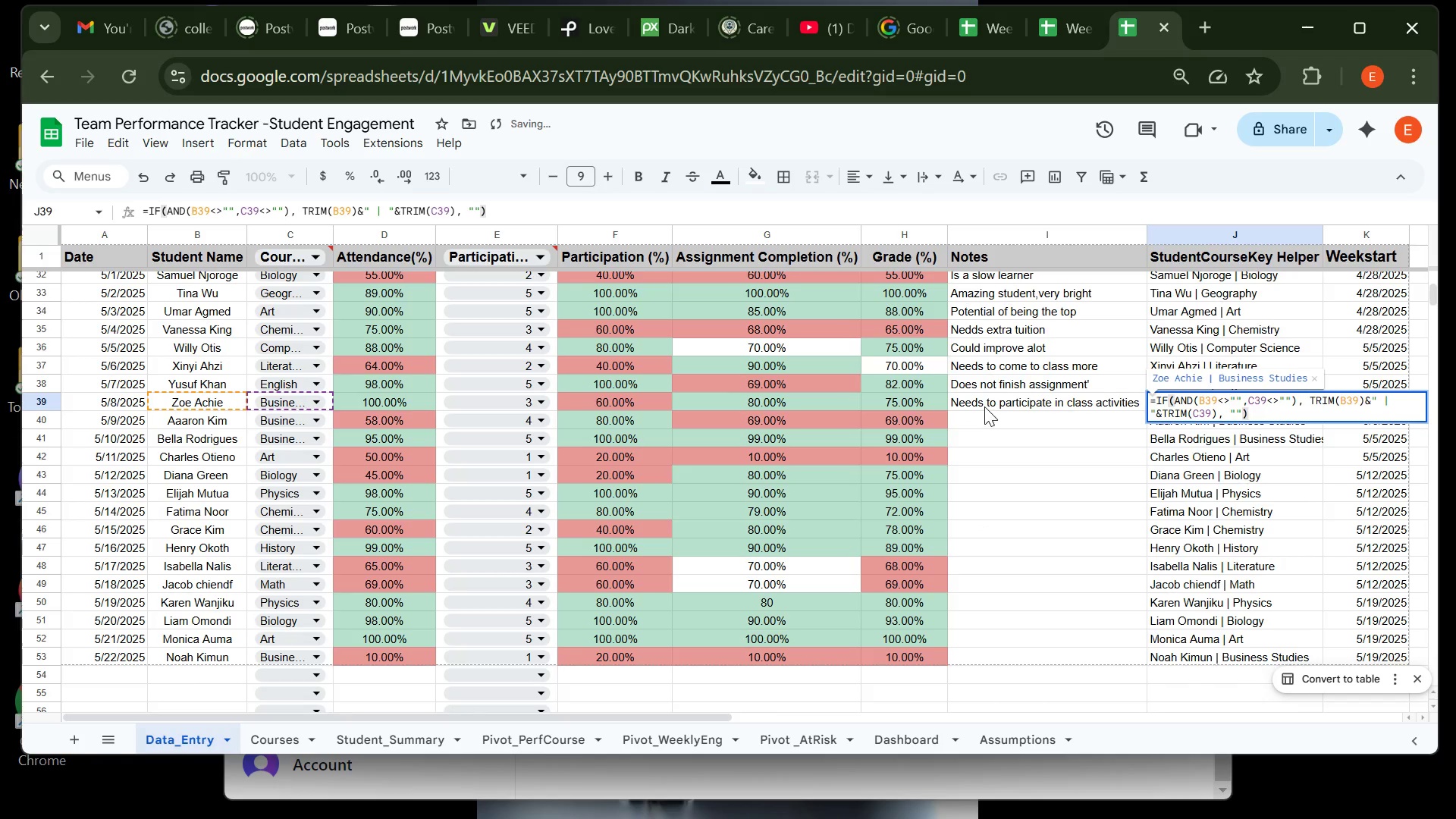 
left_click([983, 414])
 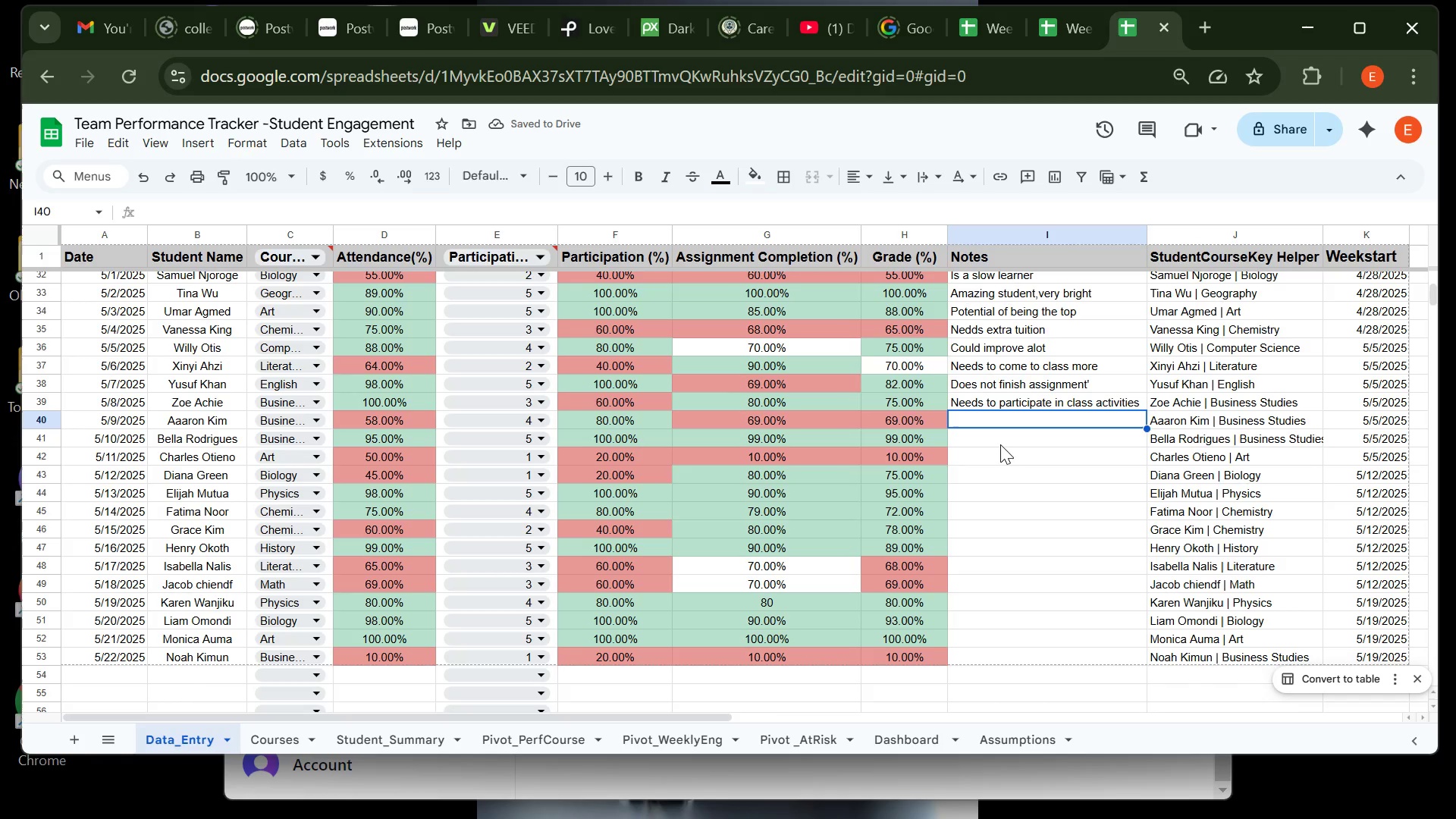 
left_click([1000, 444])
 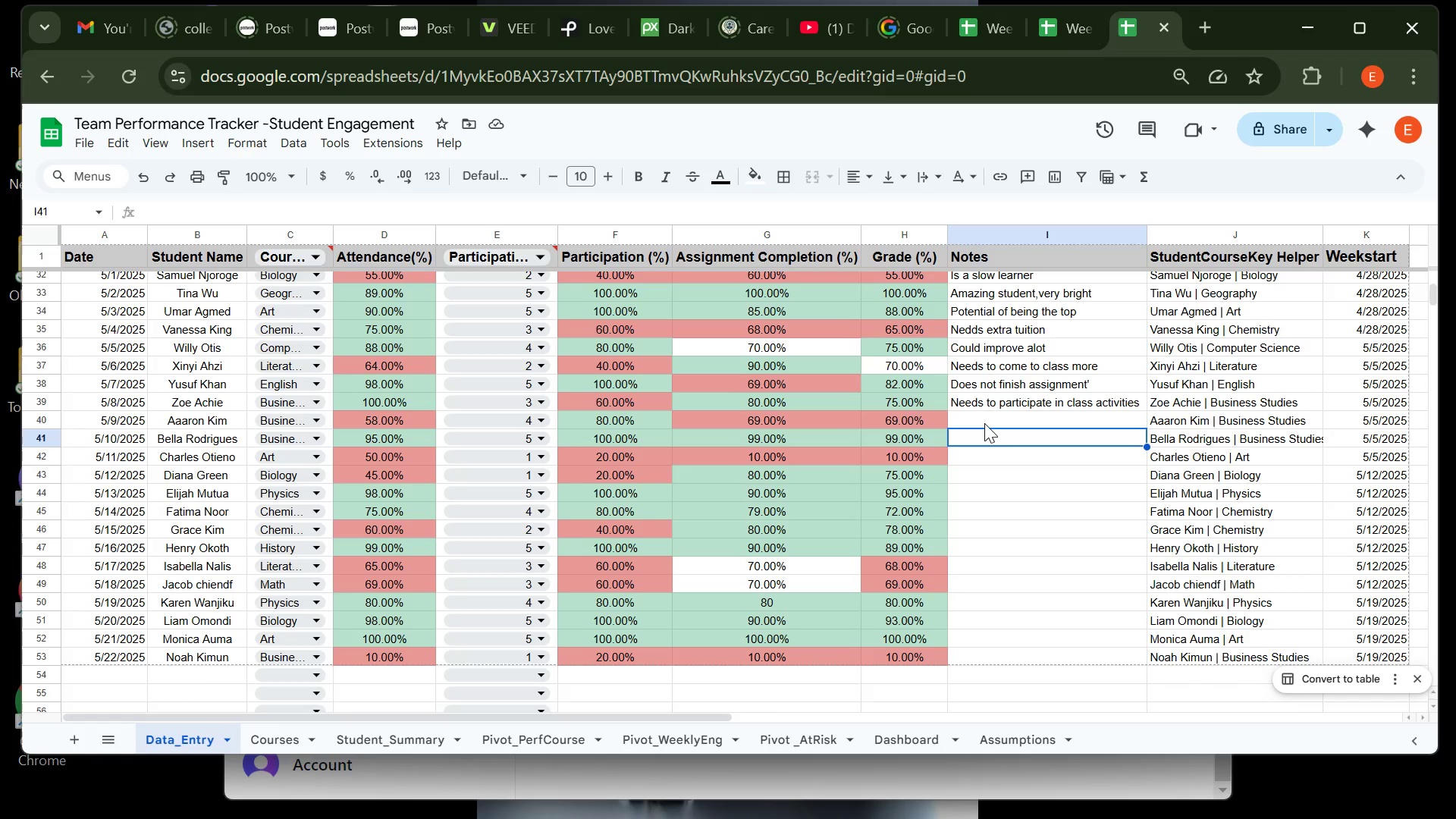 
left_click([984, 423])
 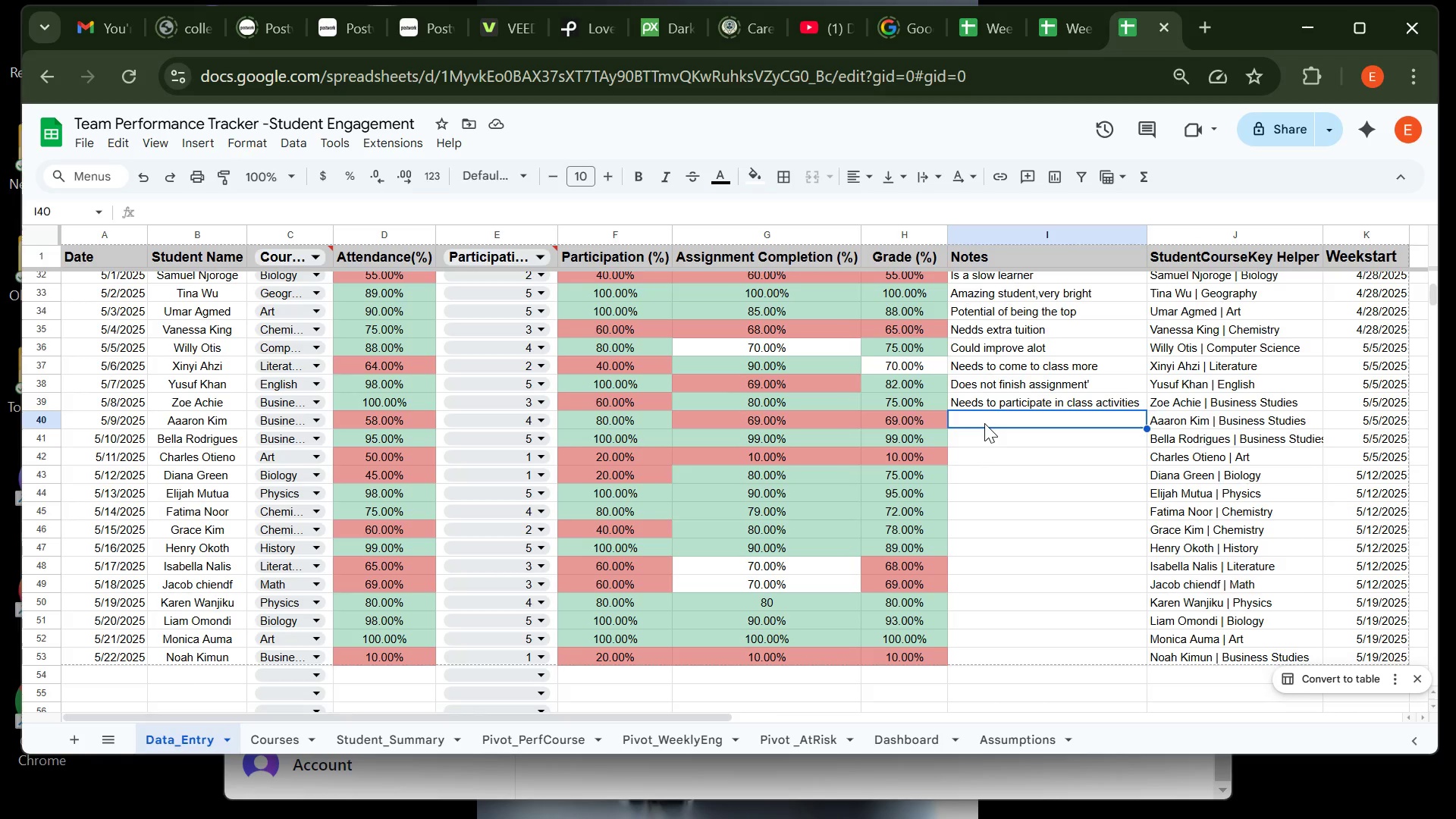 
wait(122.35)
 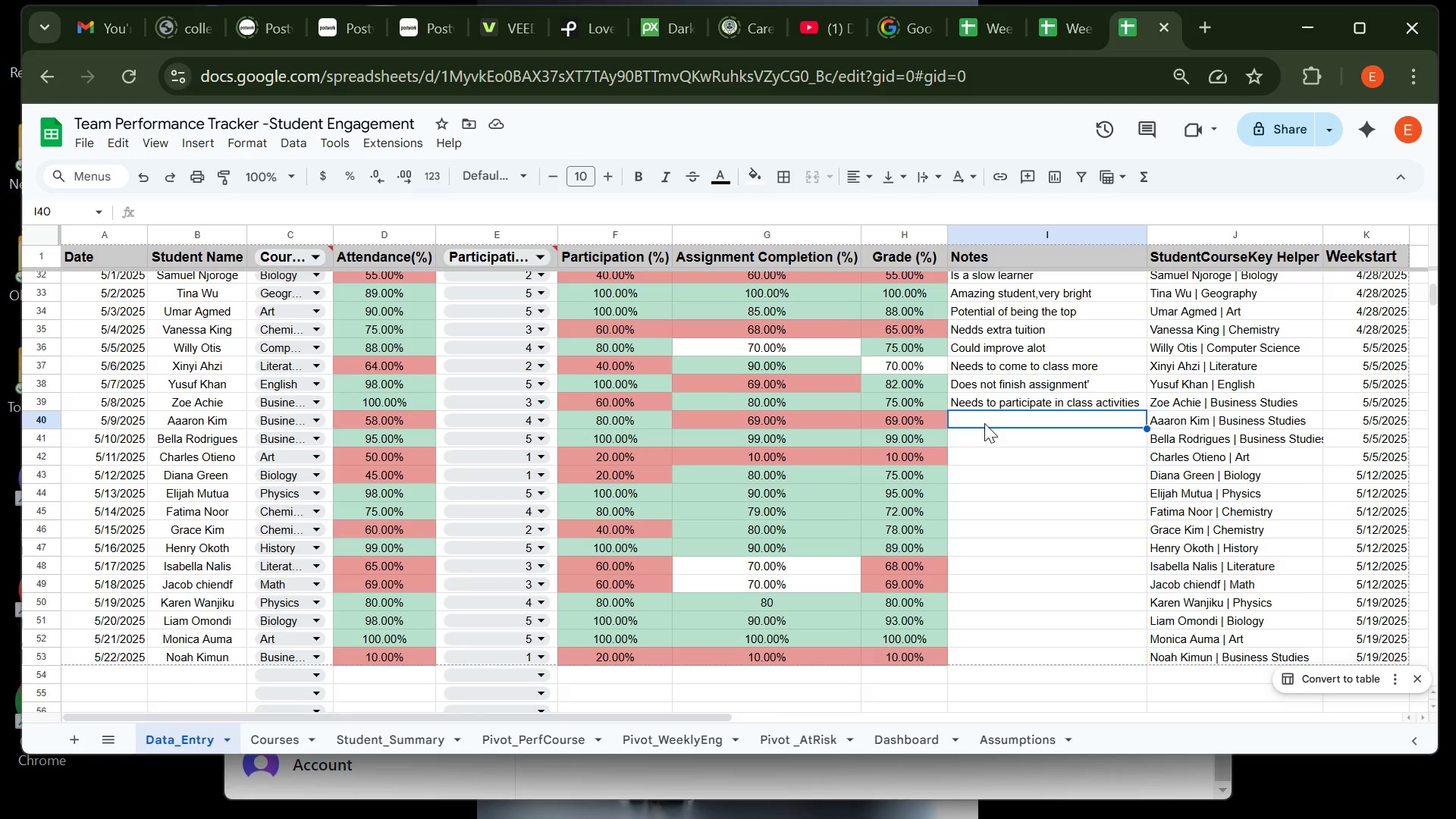 
type(Potientila)
key(Backspace)
key(Backspace)
type(al of being a top student )
 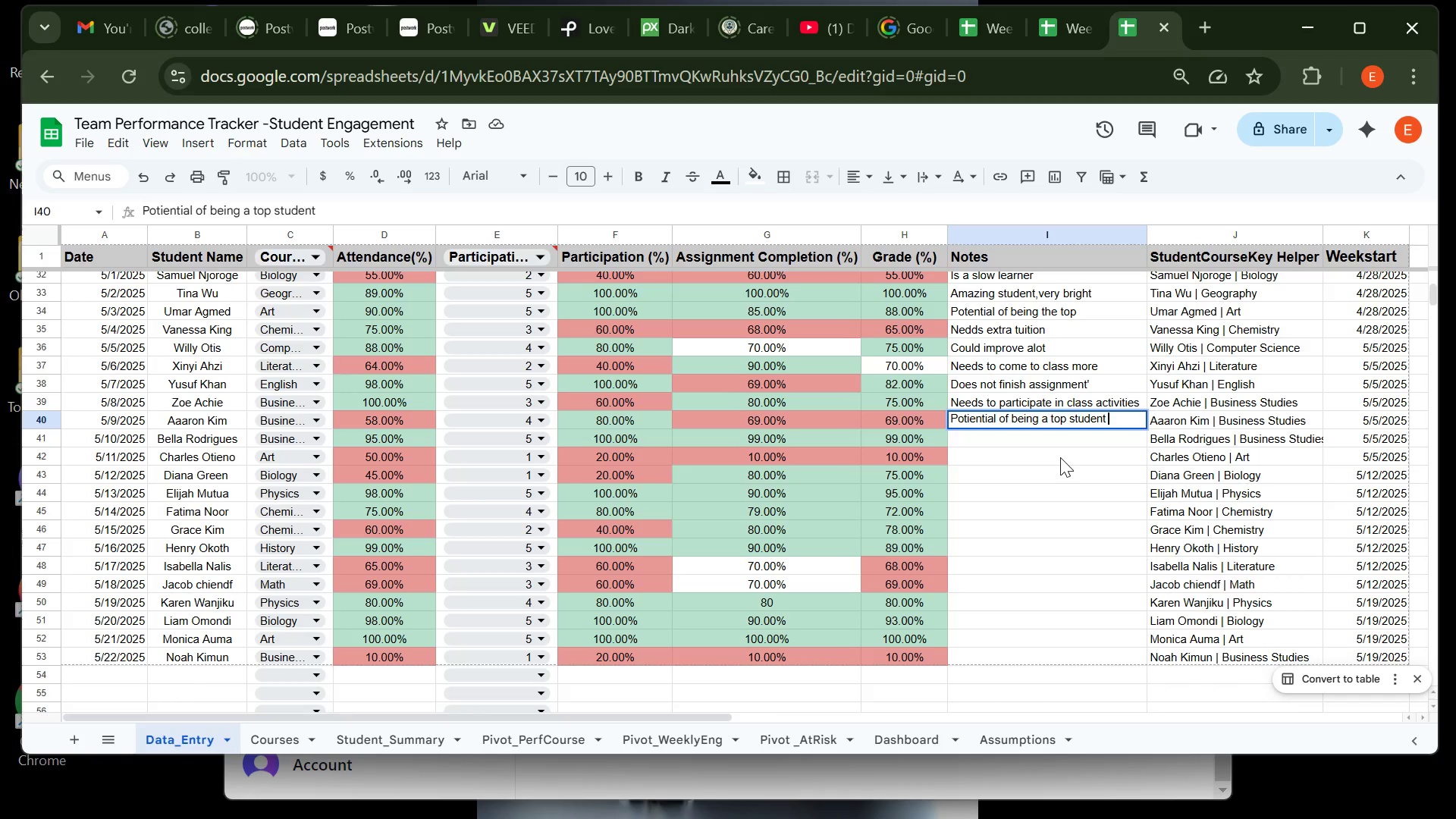 
key(Enter)
 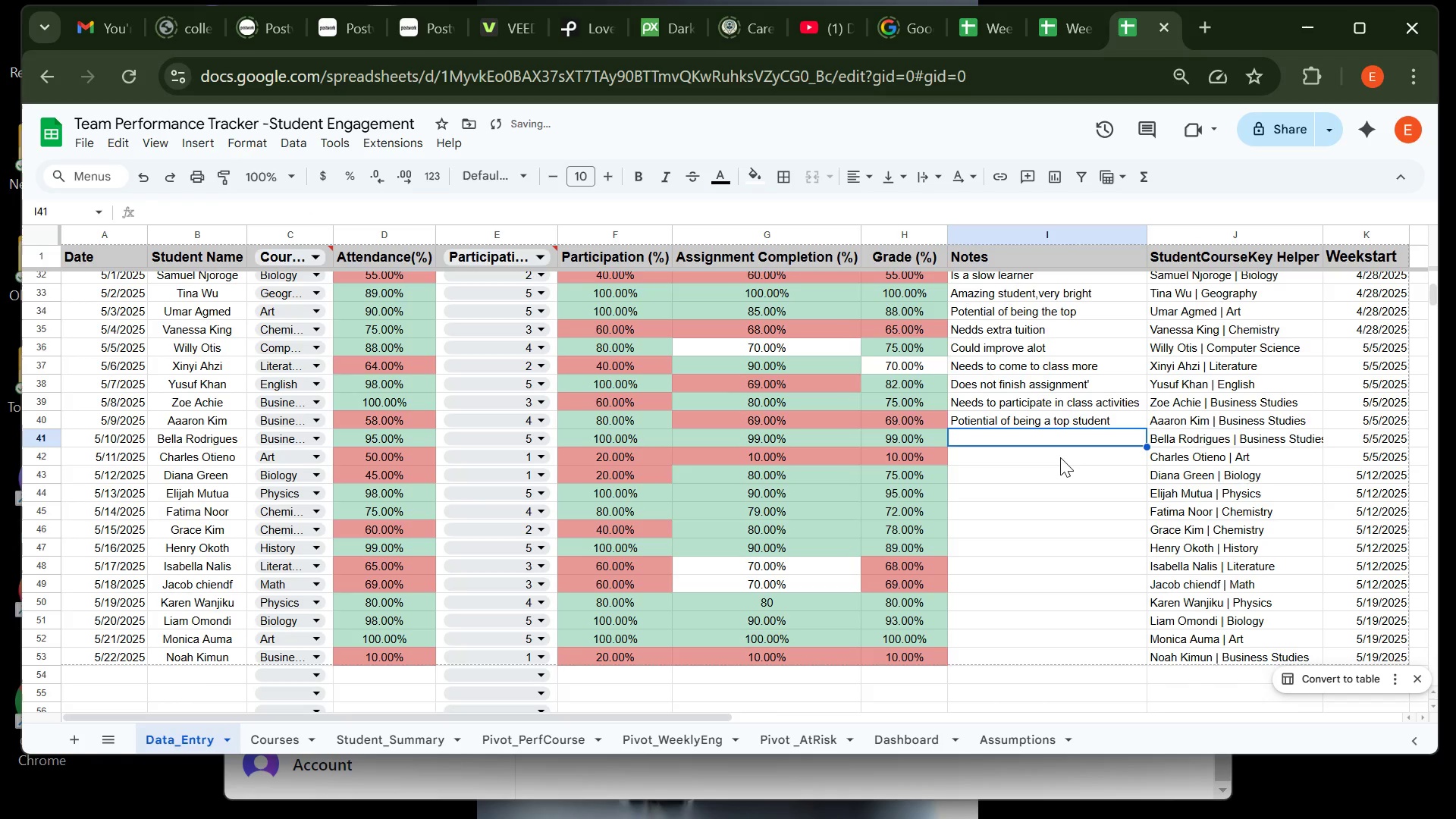 
type(Amazinf)
key(Backspace)
type(g student )
 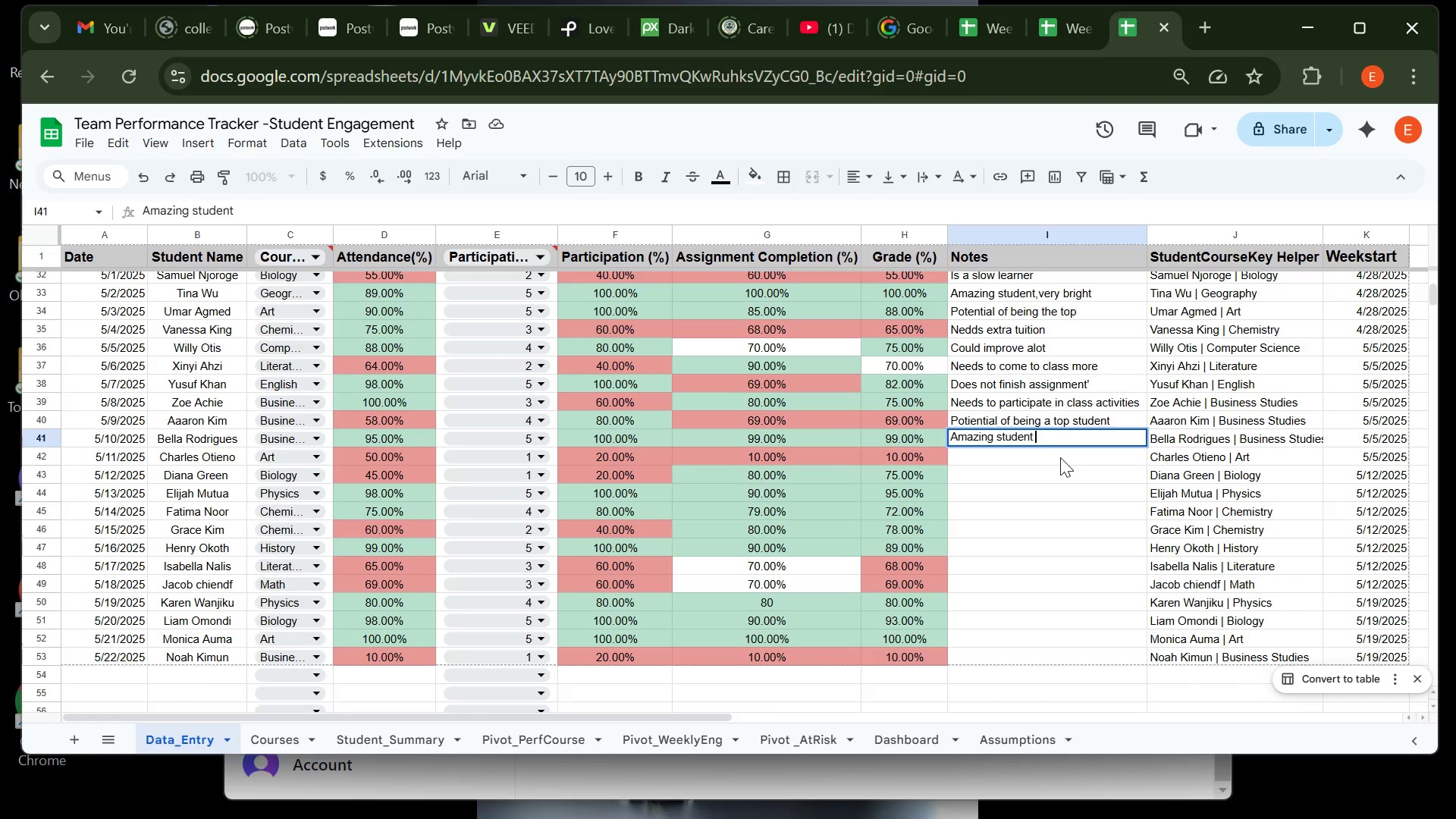 
key(Enter)
 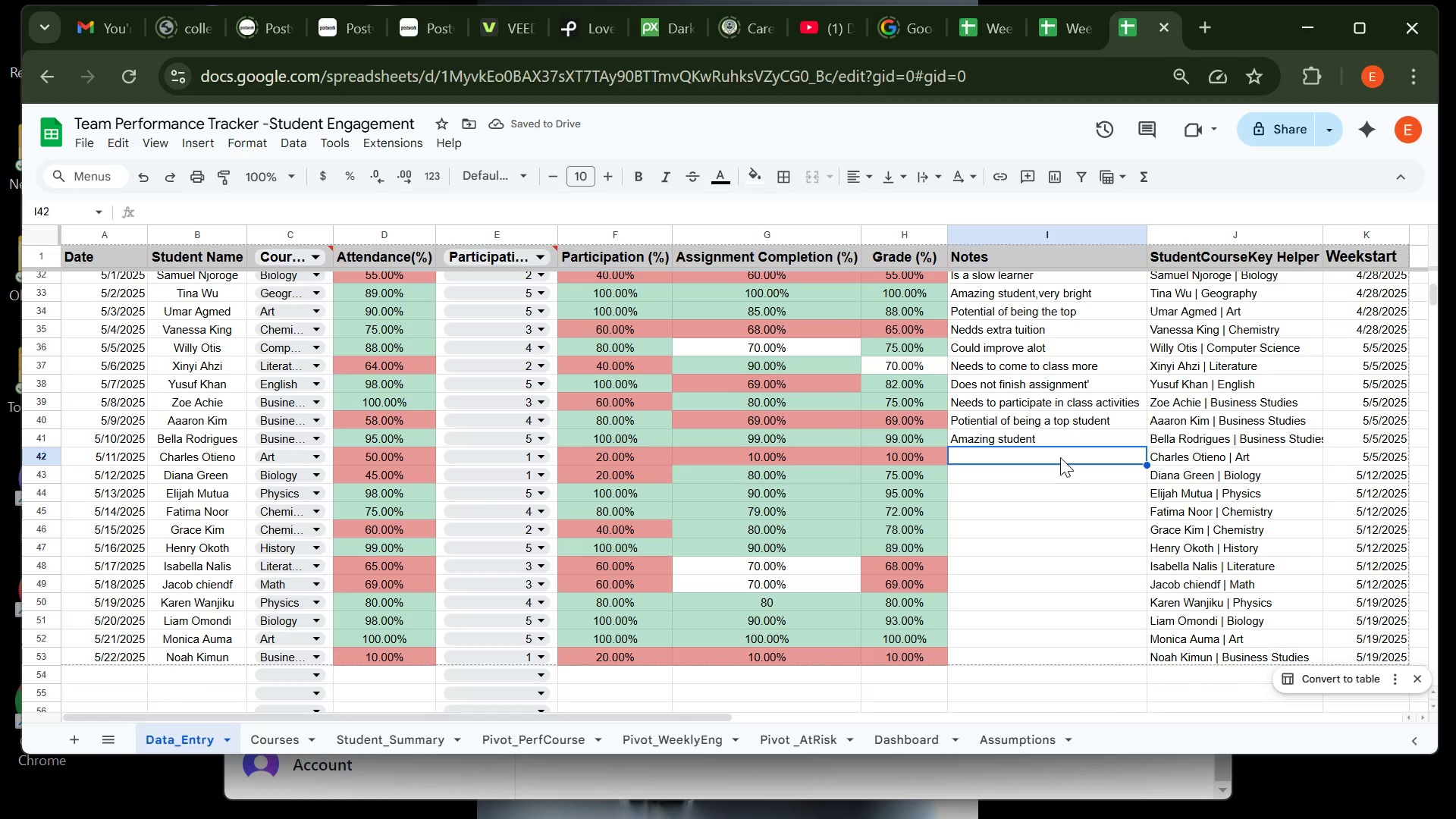 
wait(5.45)
 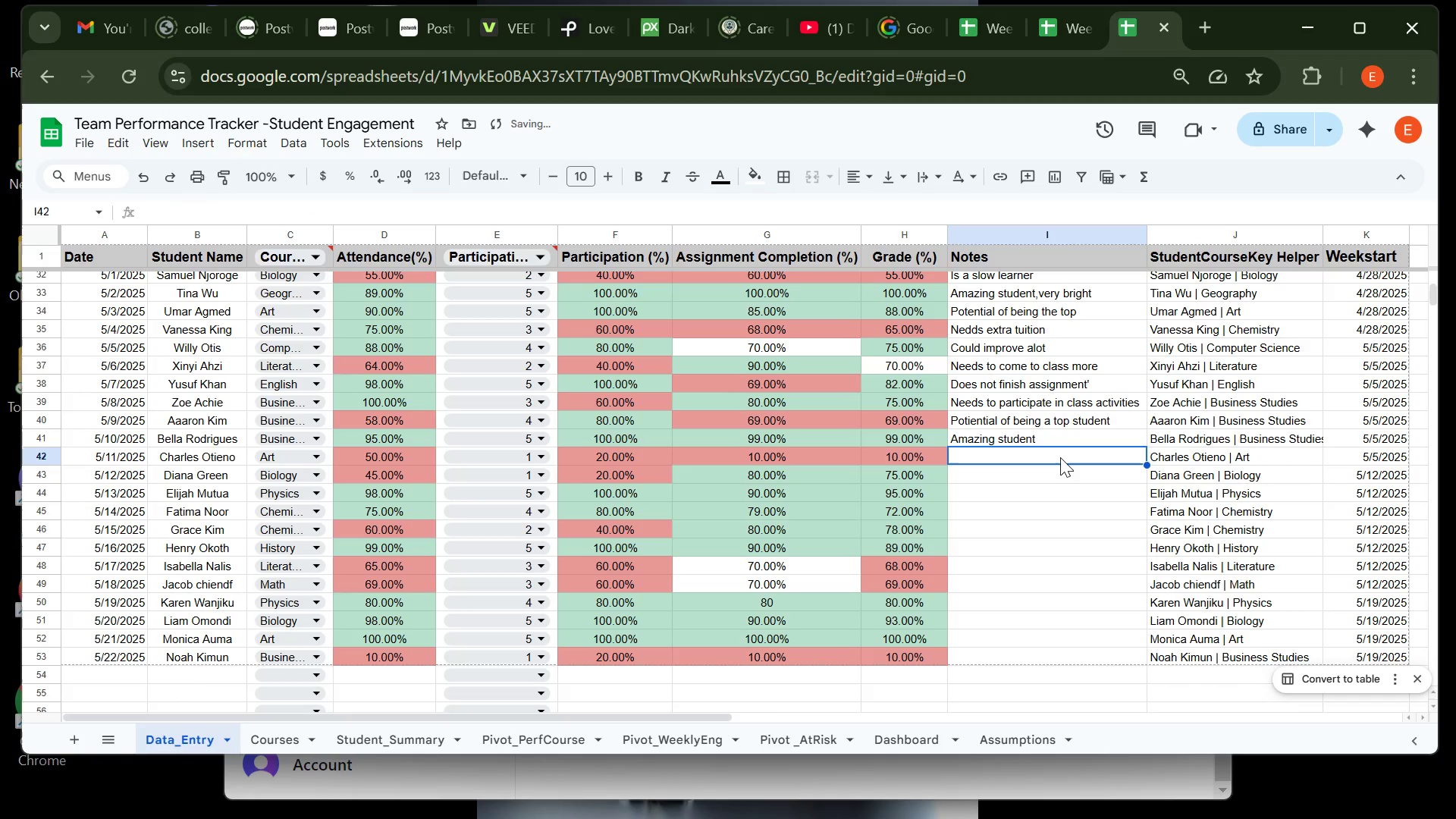 
type(Id not committed to school at all)
 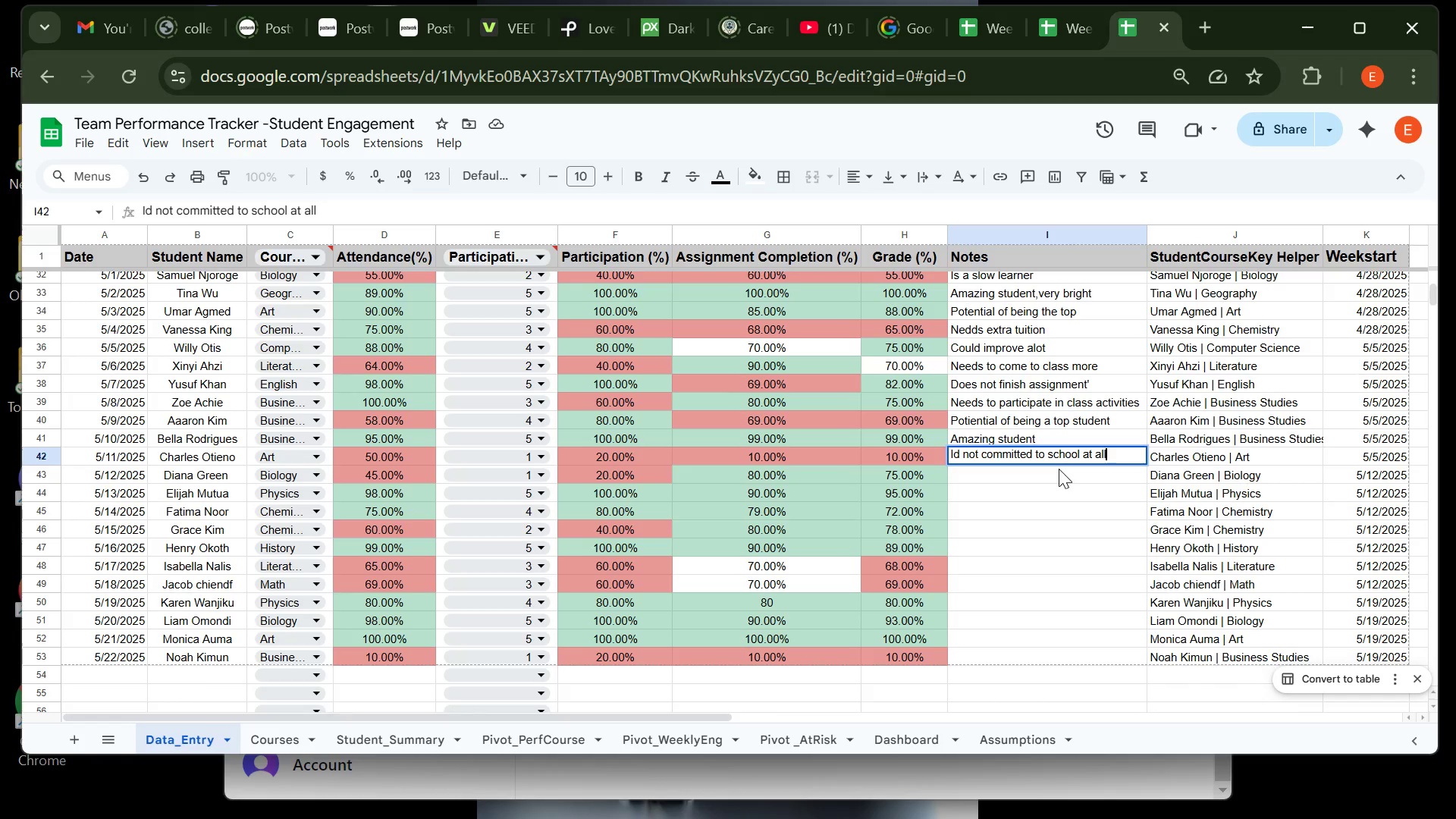 
key(Enter)
 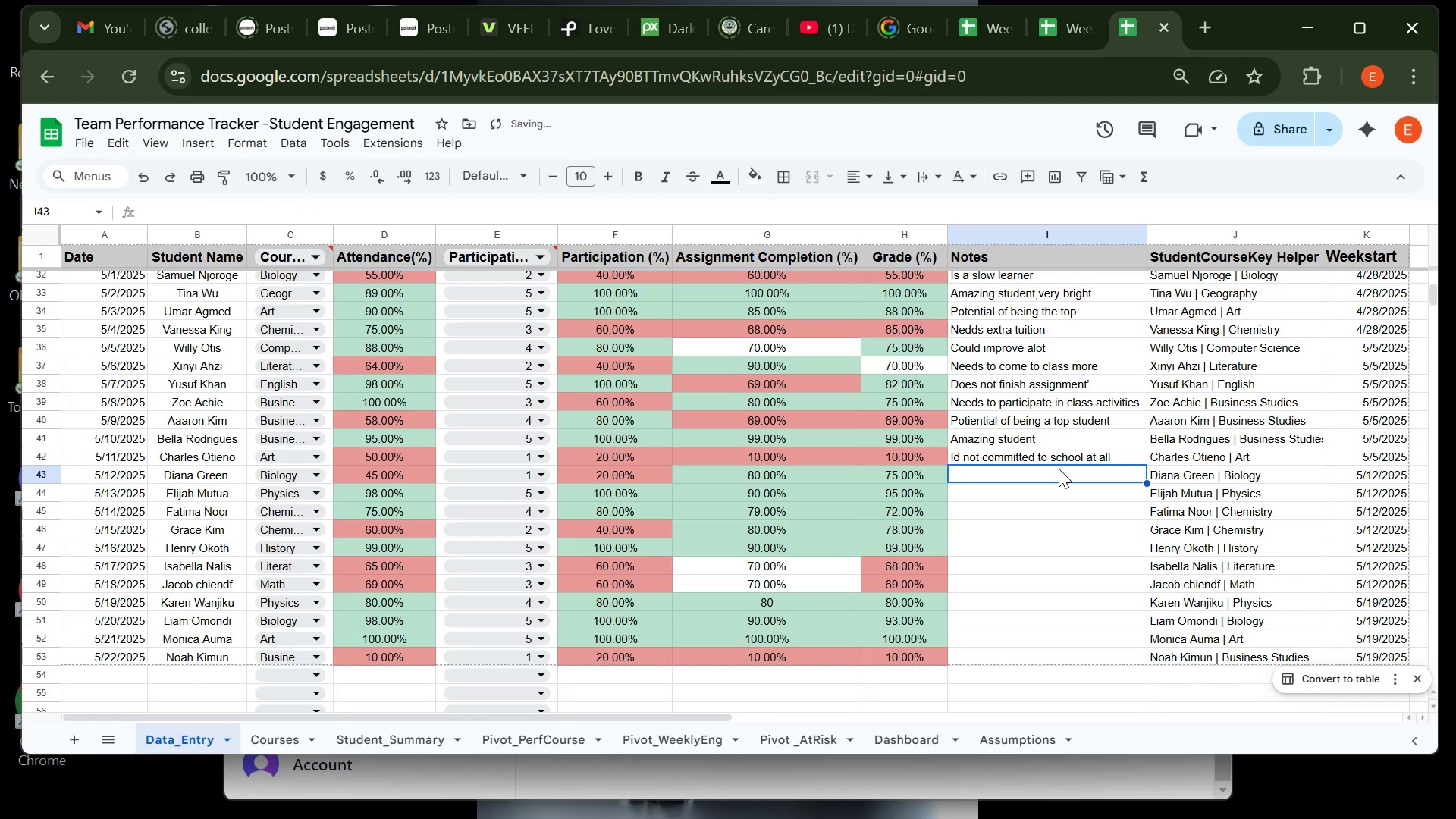 
type(Needs to come to class more )
 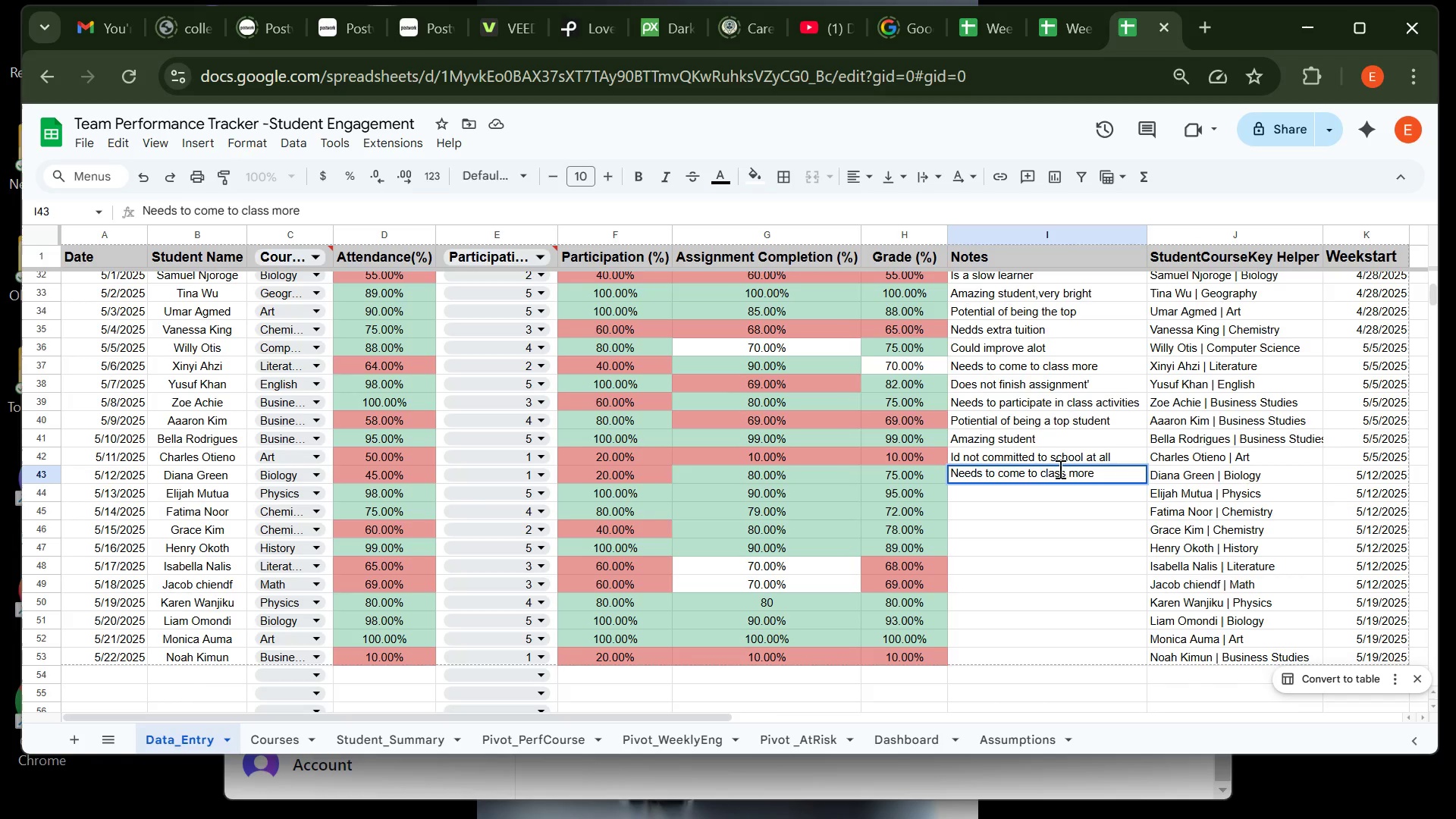 
key(Enter)
 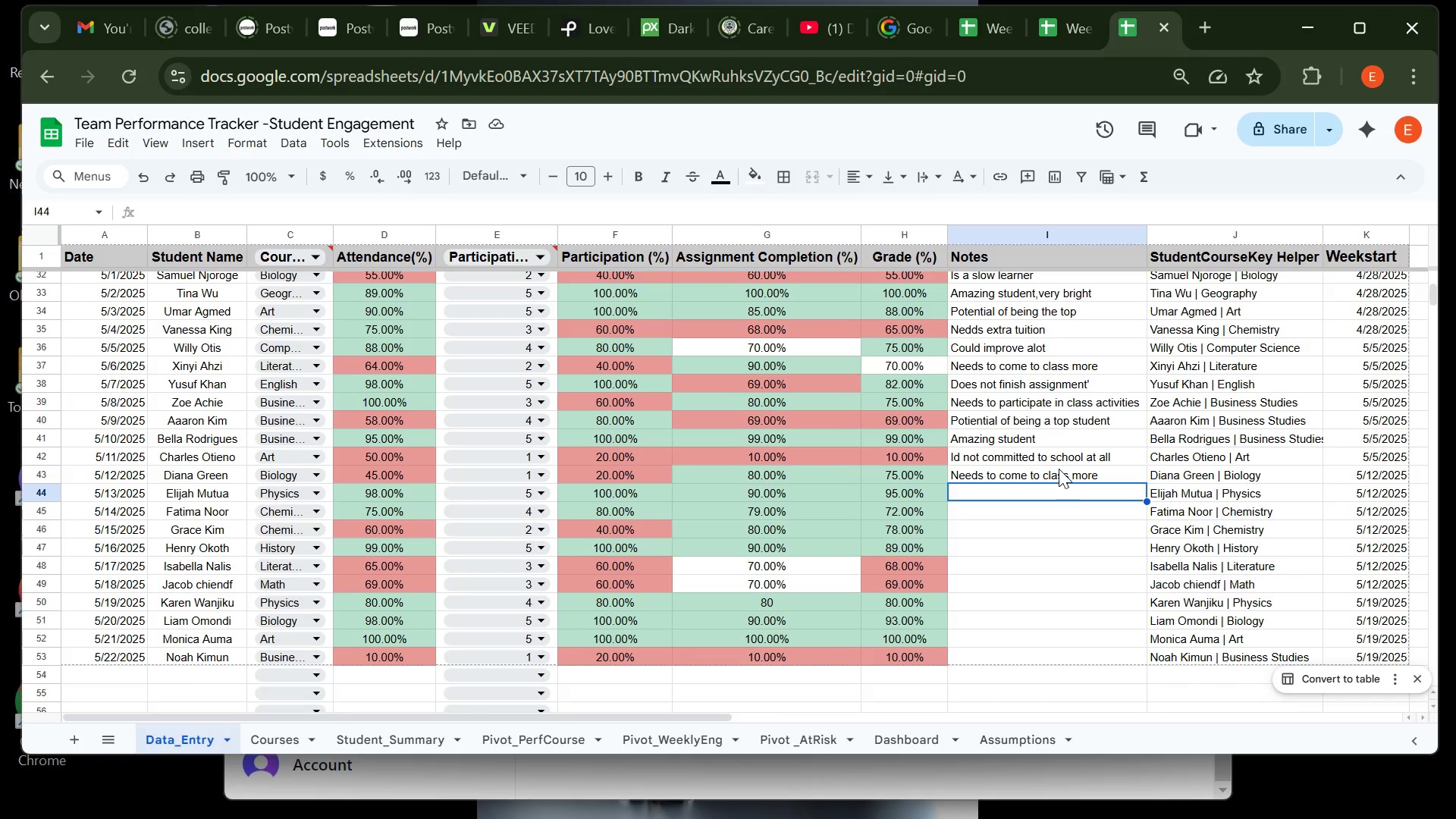 
wait(7.08)
 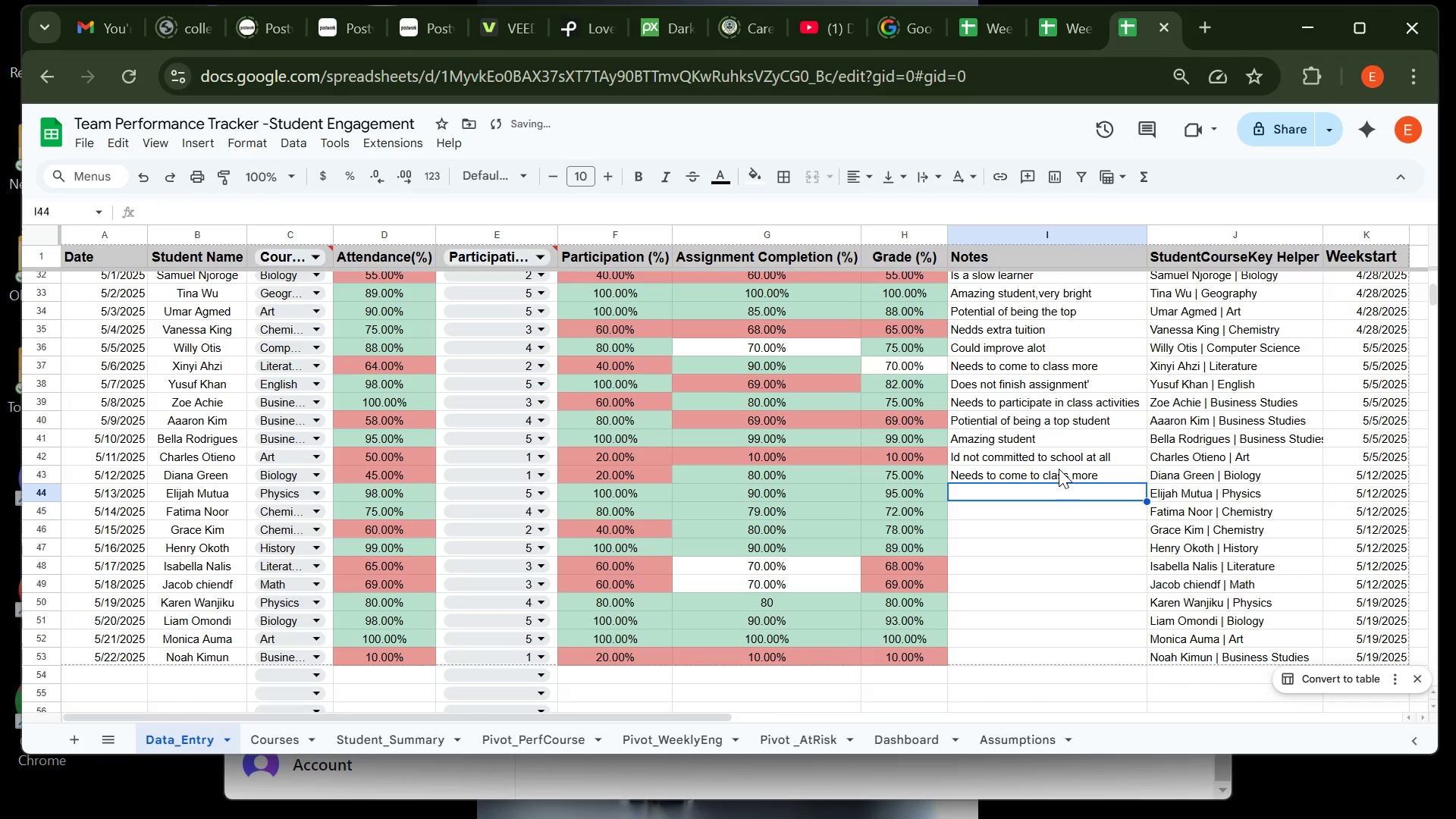 
type(Amazing student )
 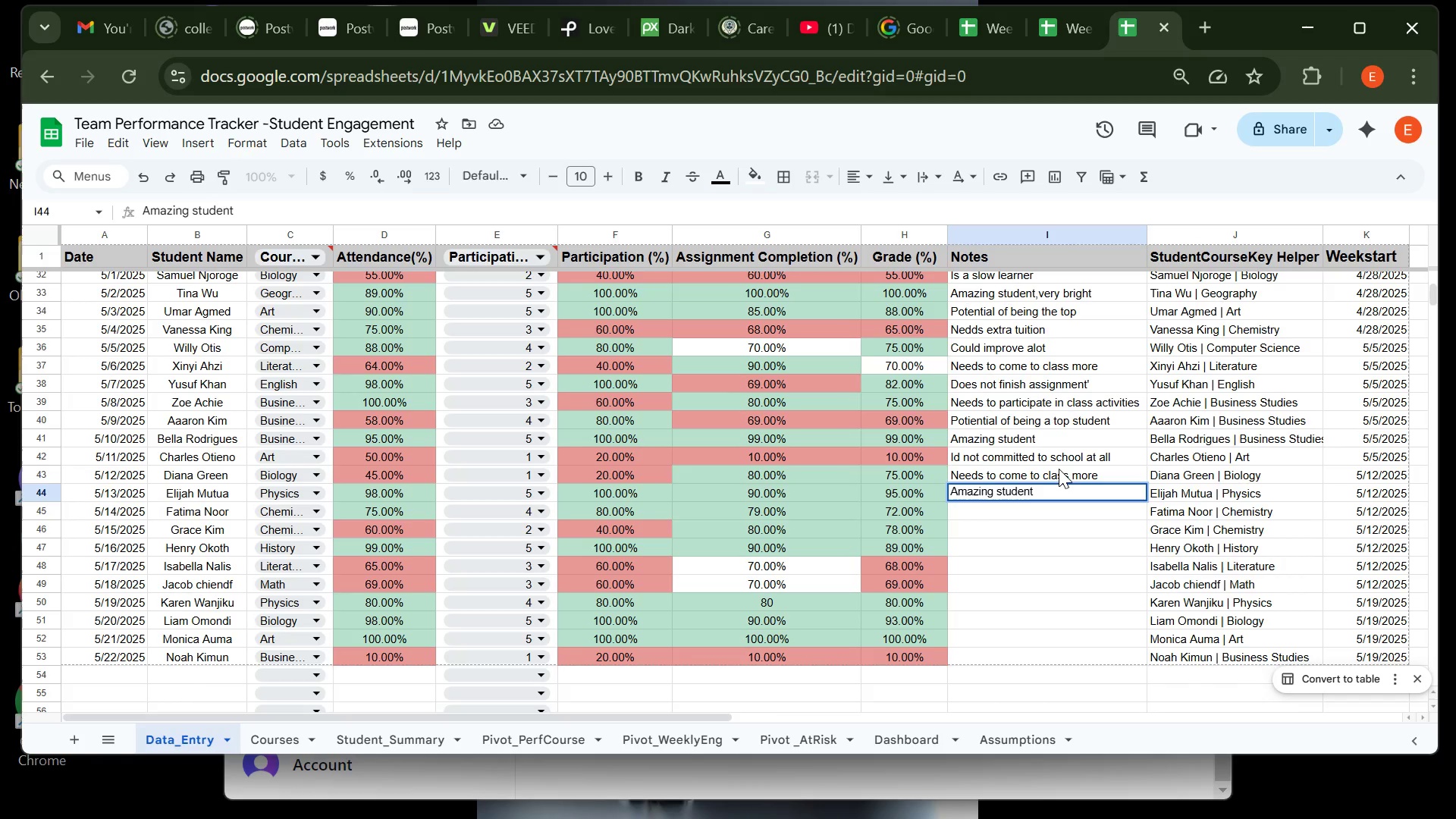 
key(Enter)
 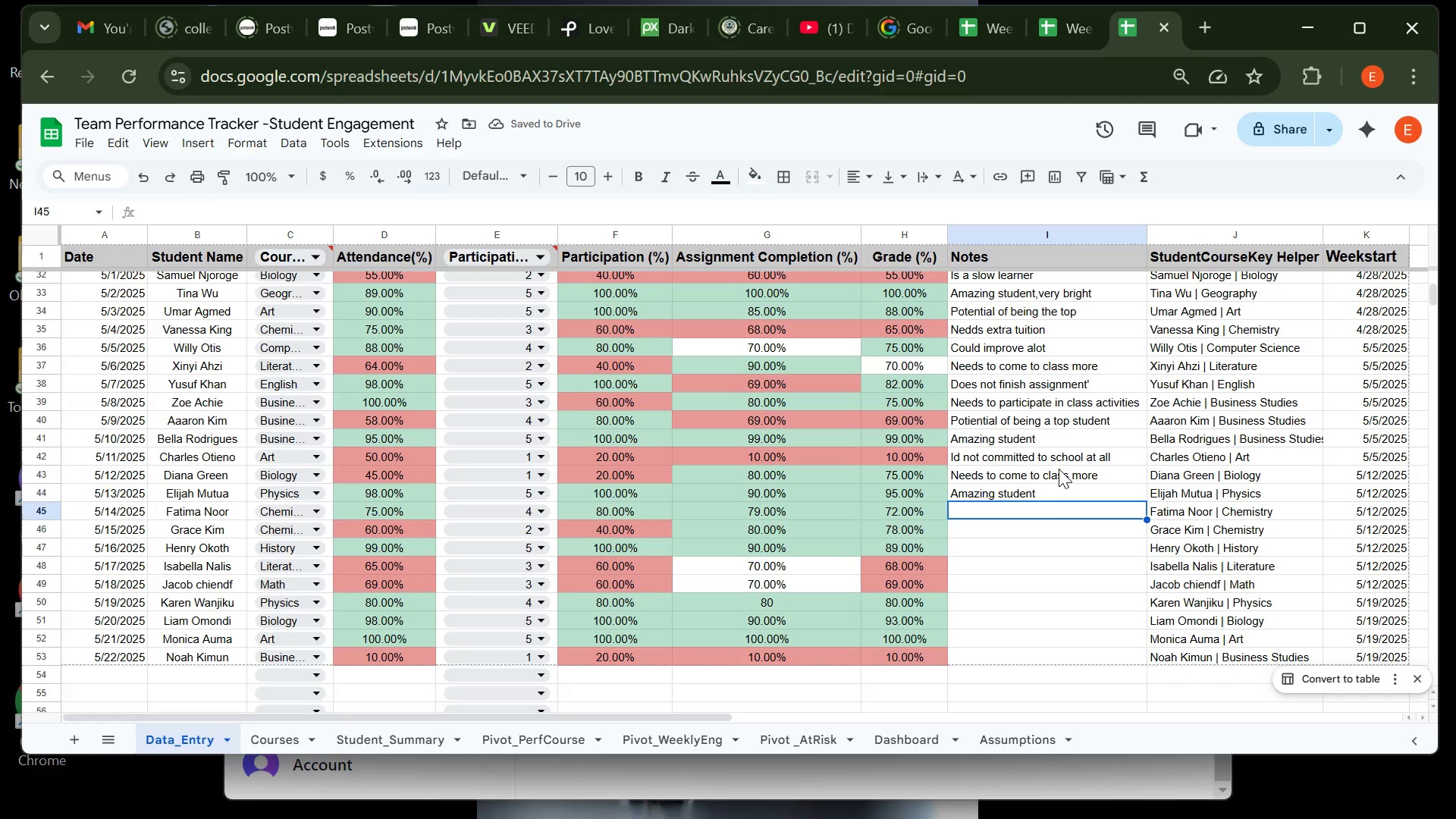 
wait(5.17)
 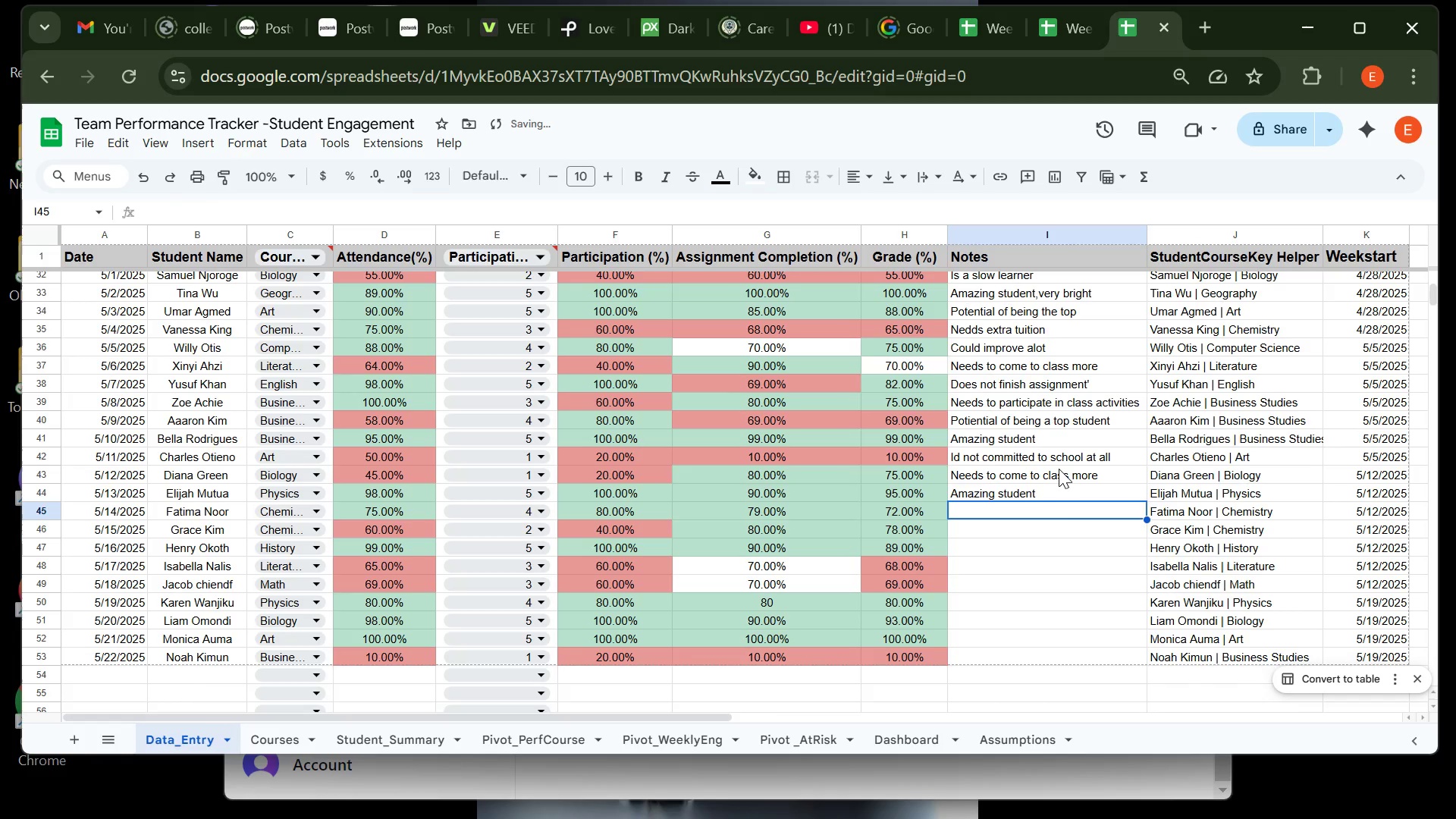 
type(Average student )
 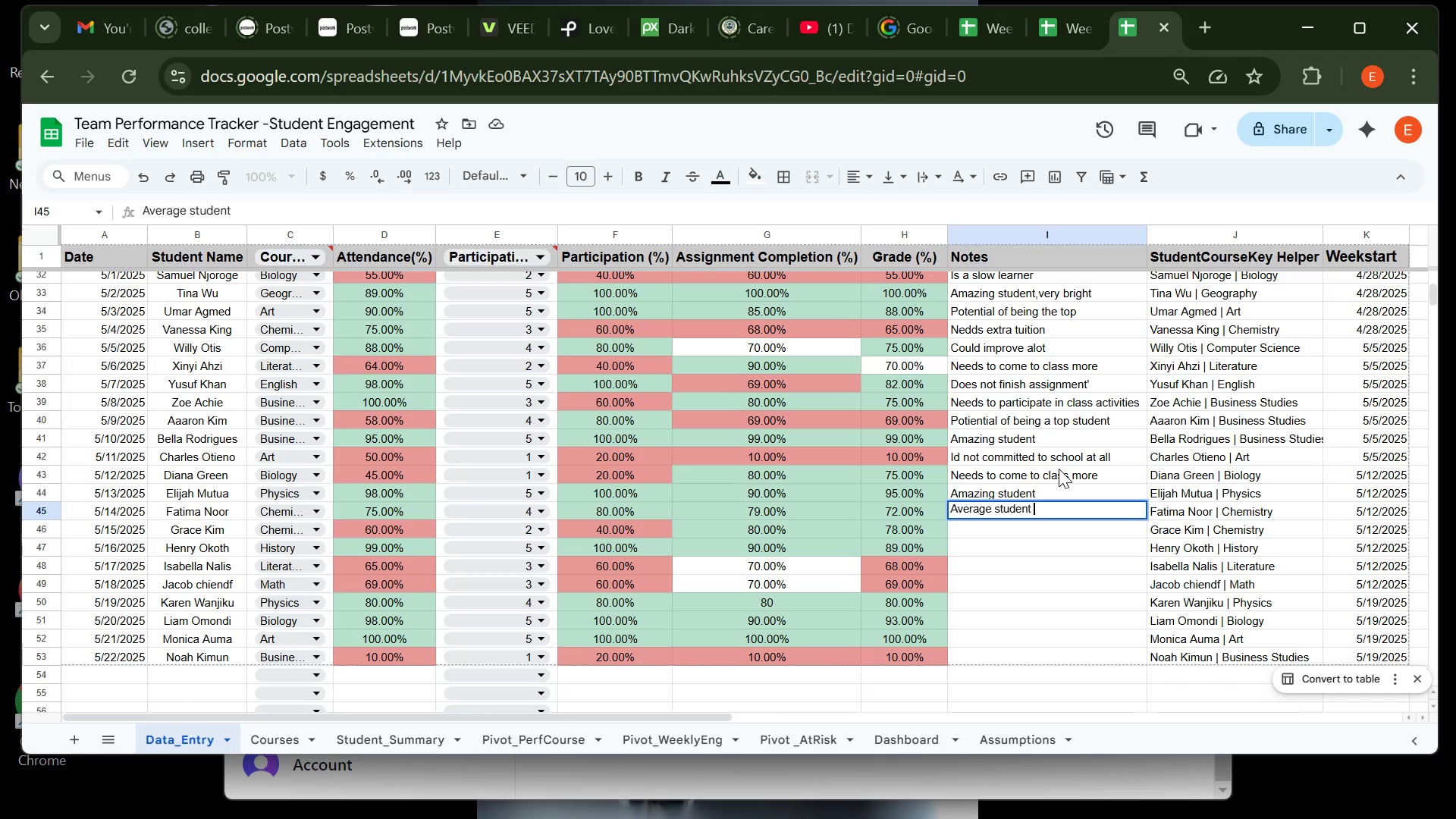 
key(Enter)
 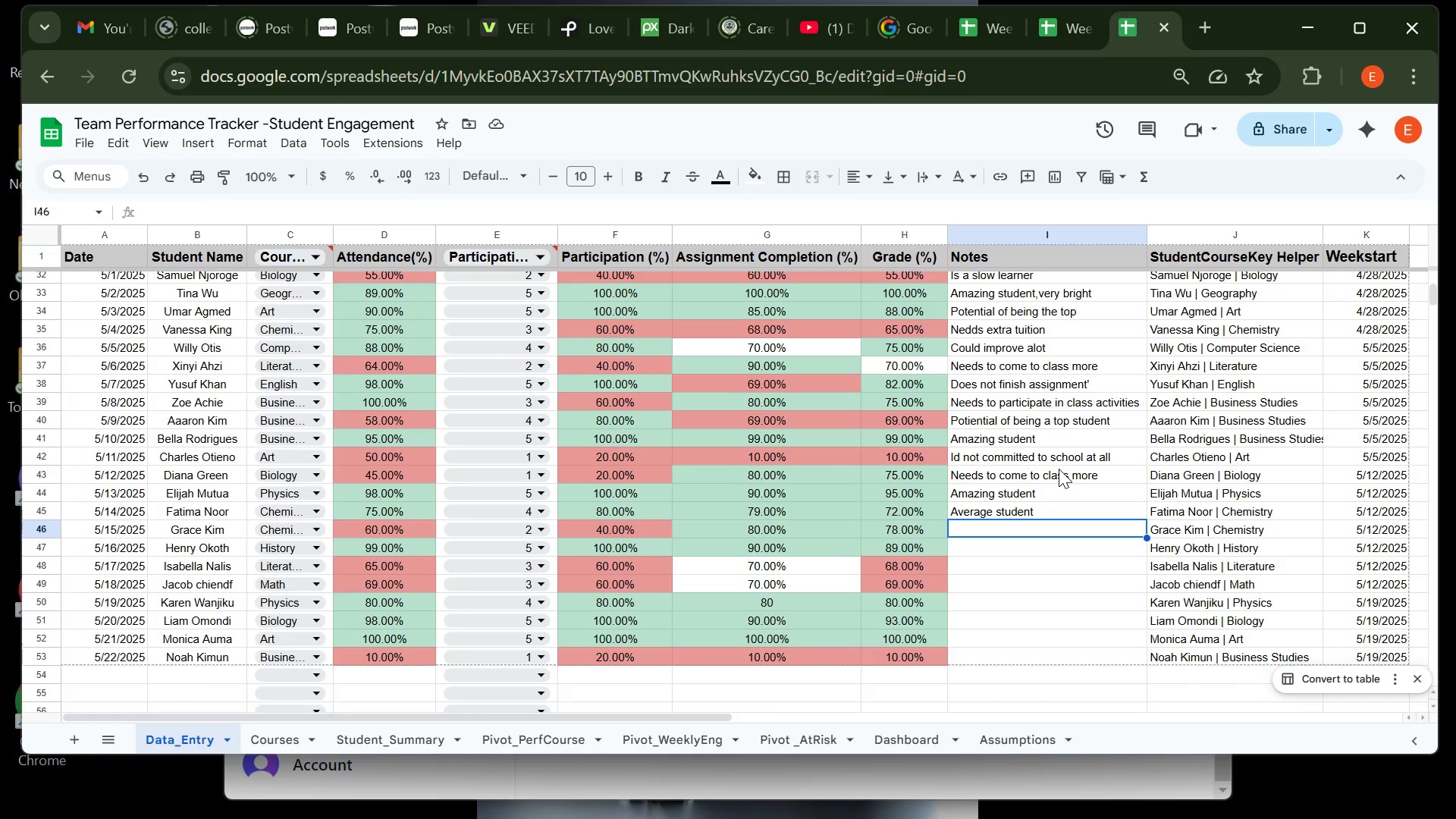 
wait(20.23)
 